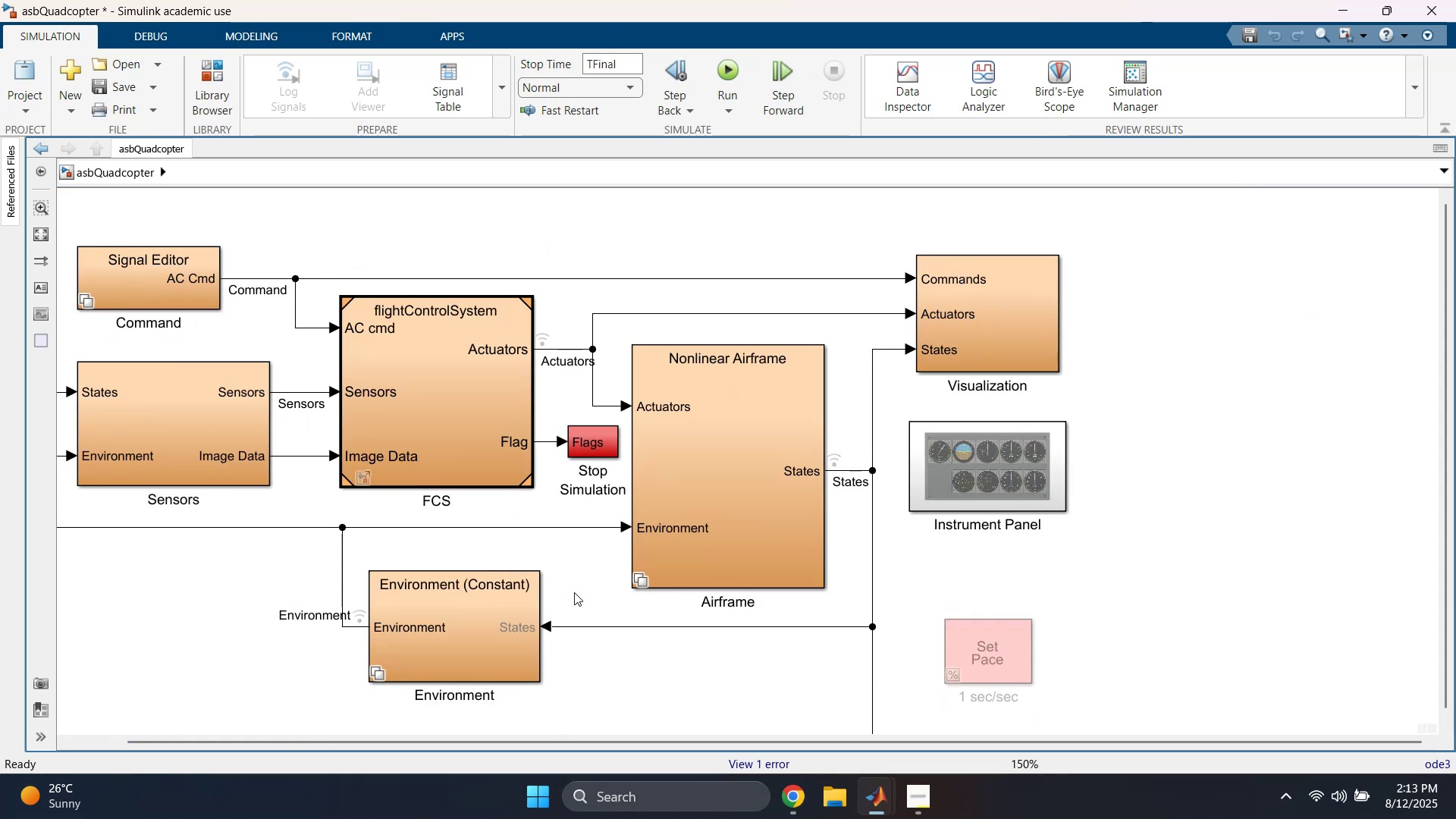 
wait(8.47)
 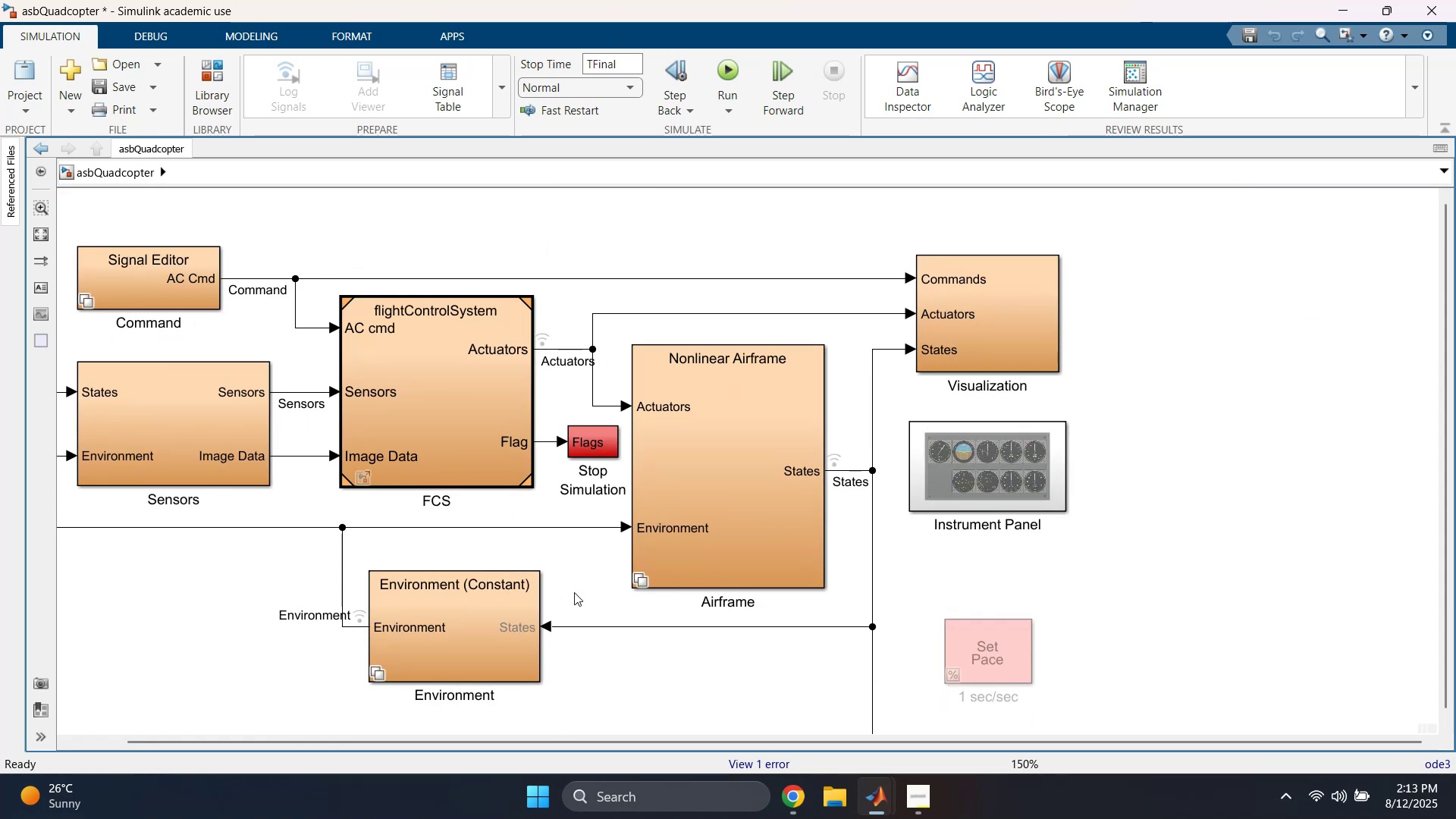 
left_click([887, 800])
 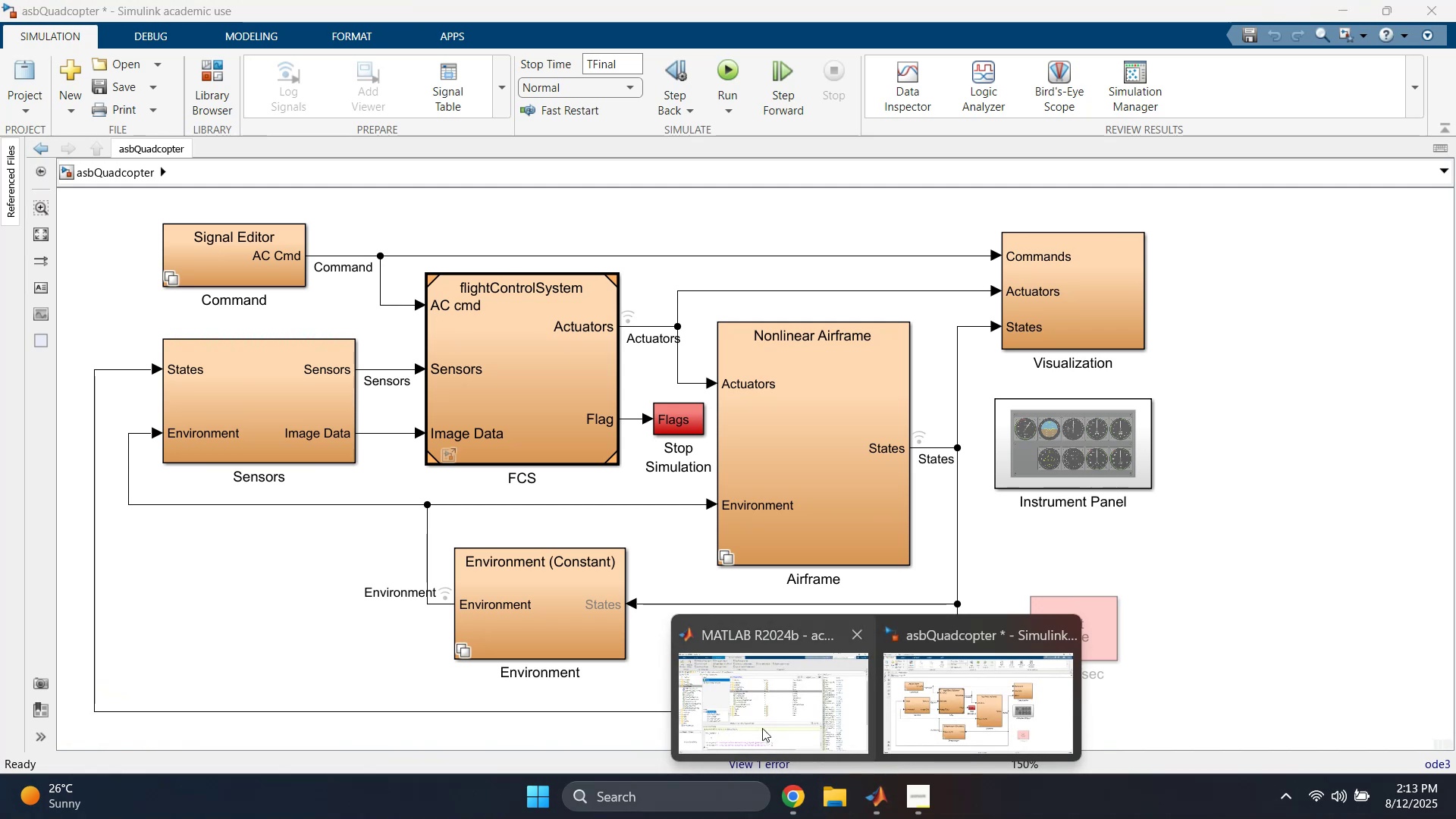 
left_click([760, 717])
 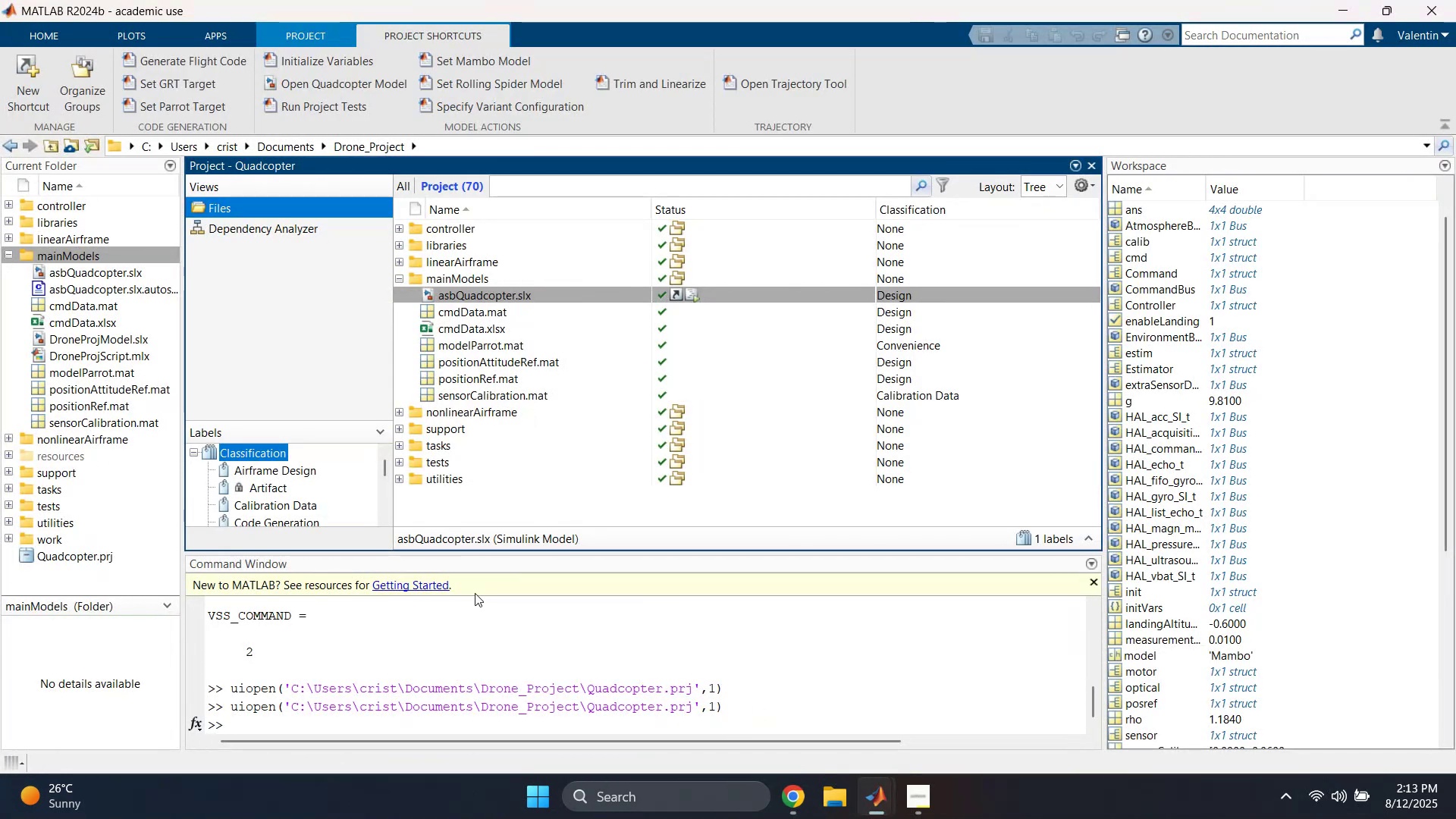 
left_click([513, 720])
 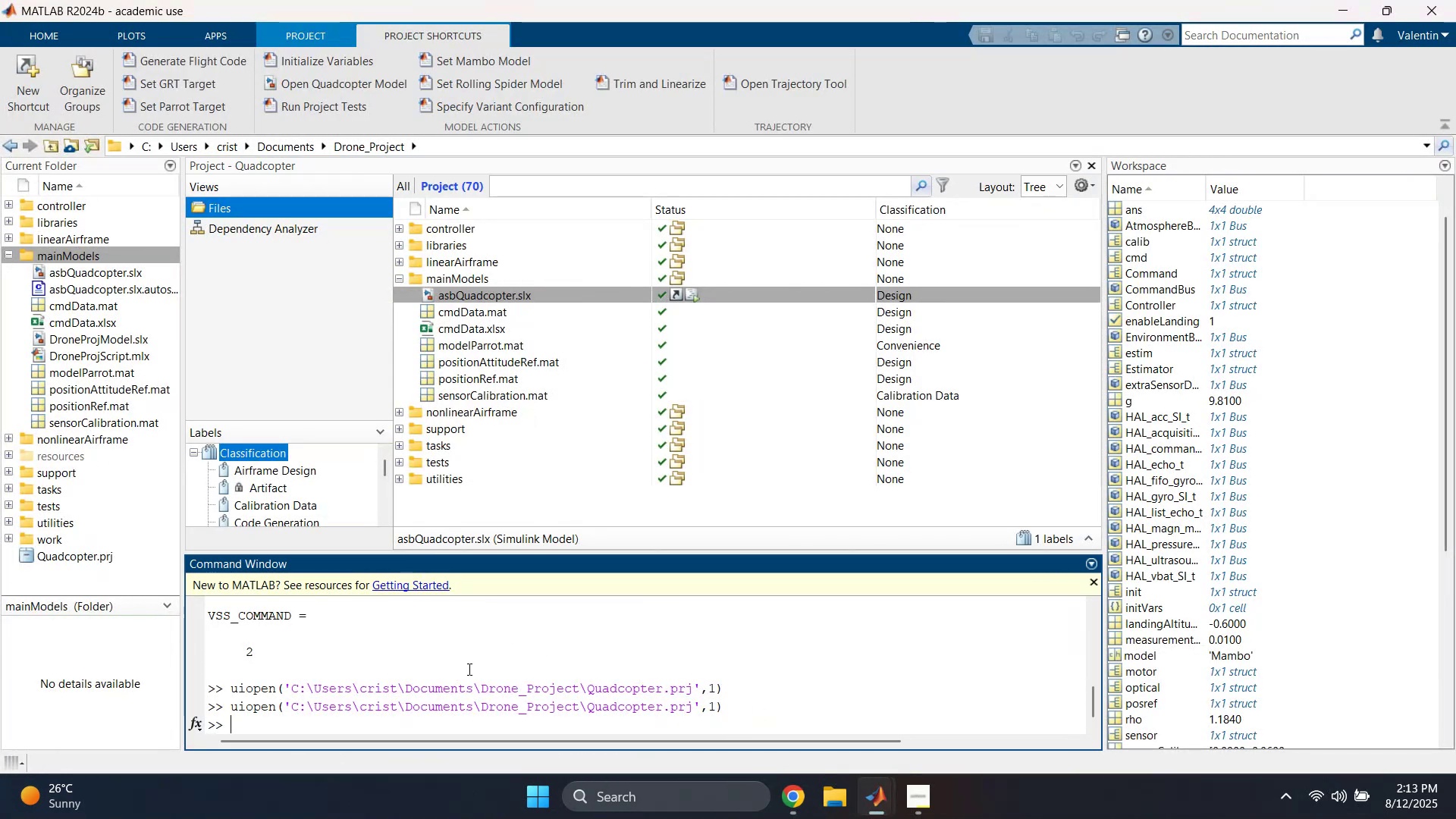 
scroll: coordinate [447, 648], scroll_direction: up, amount: 1.0
 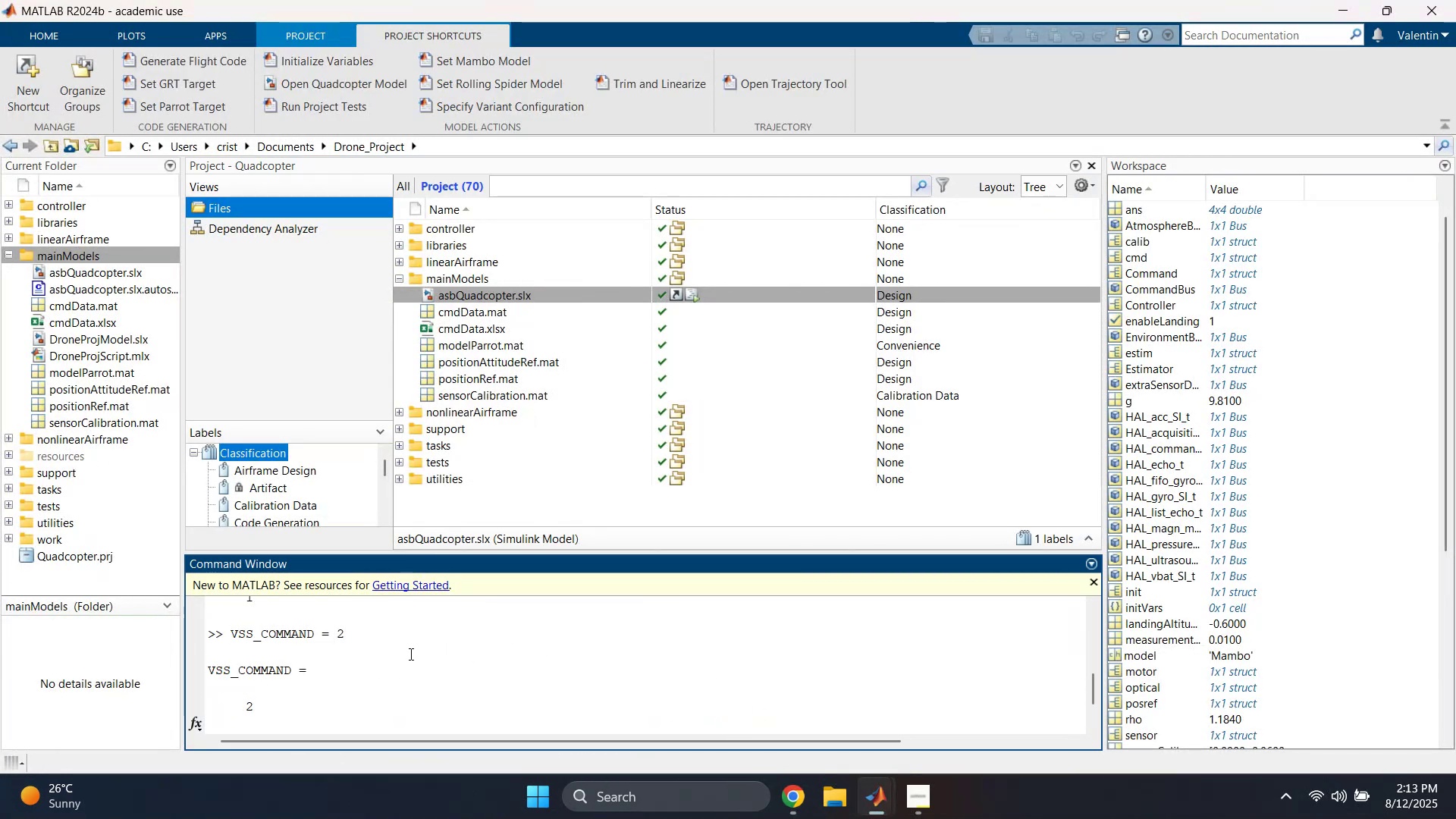 
scroll: coordinate [404, 654], scroll_direction: down, amount: 4.0
 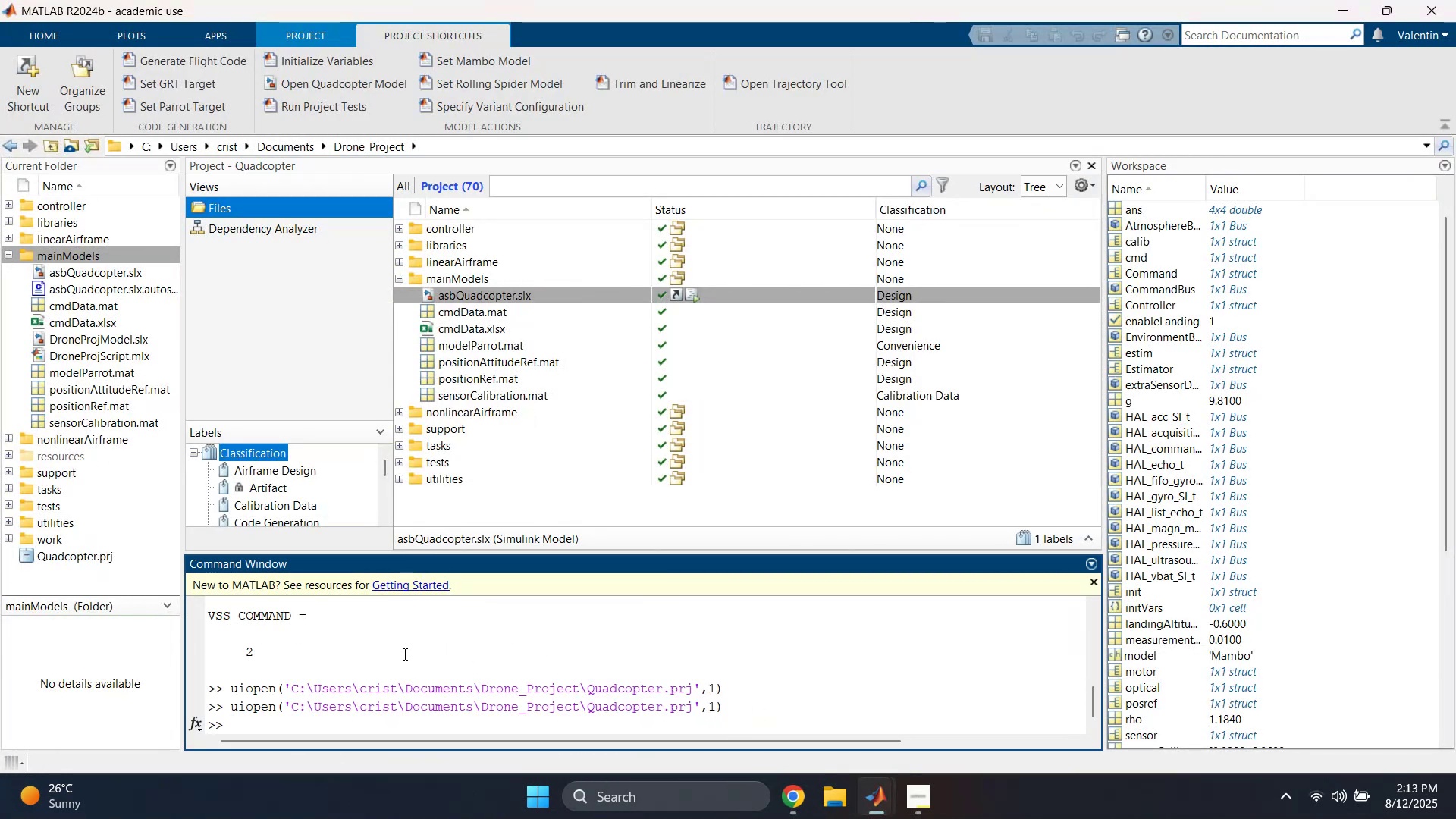 
type(clear)
 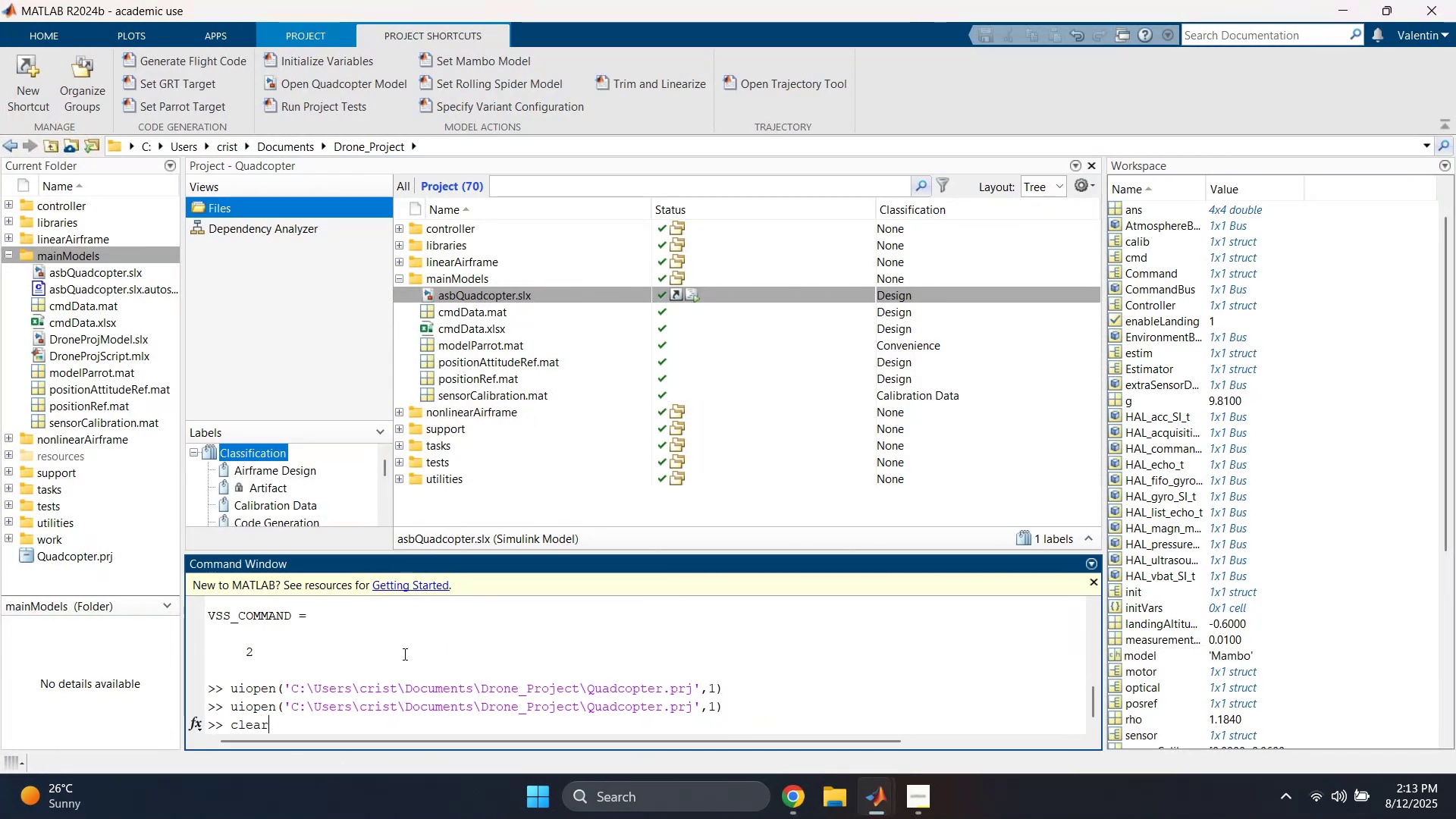 
key(Enter)
 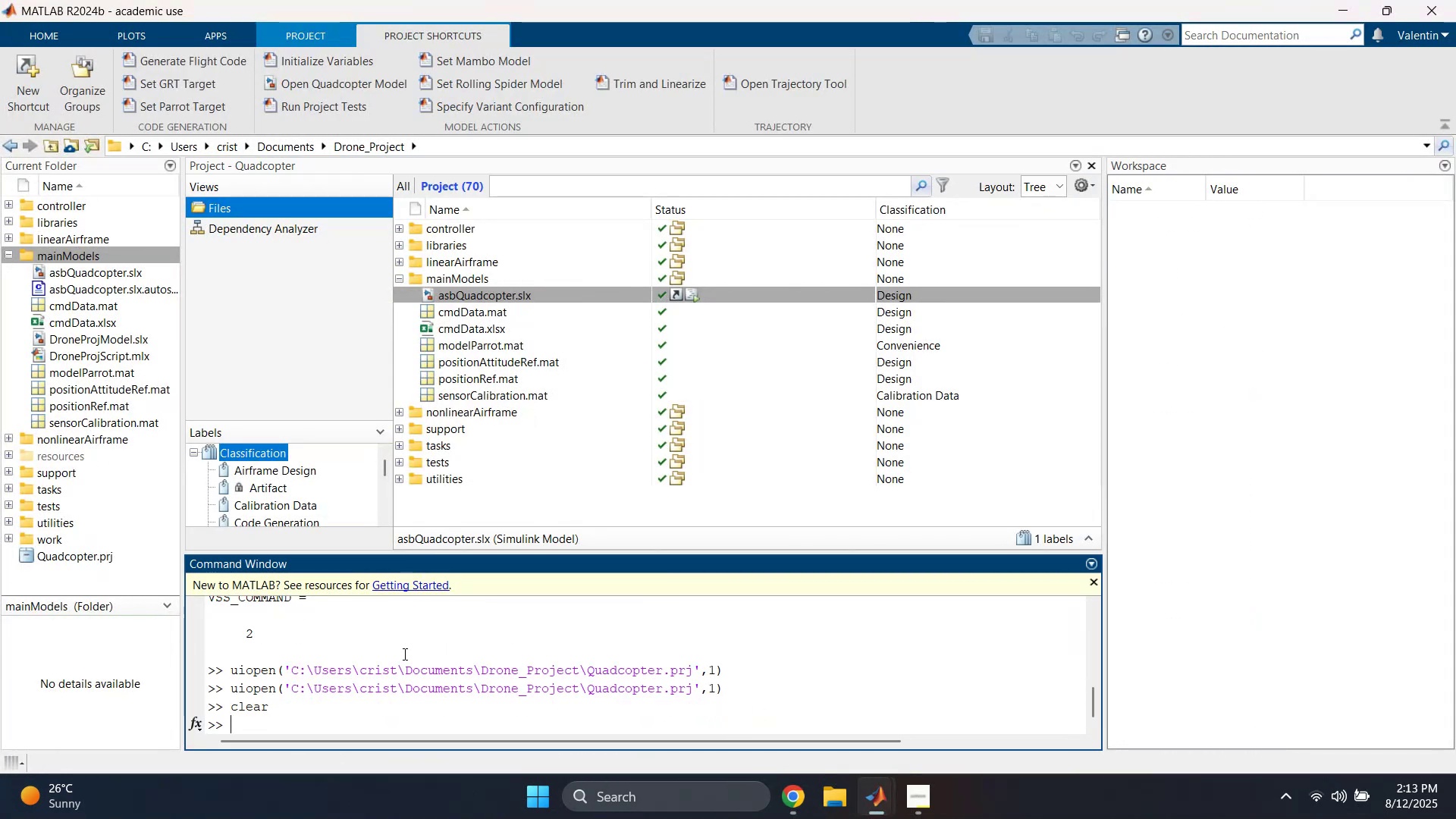 
type(clc)
 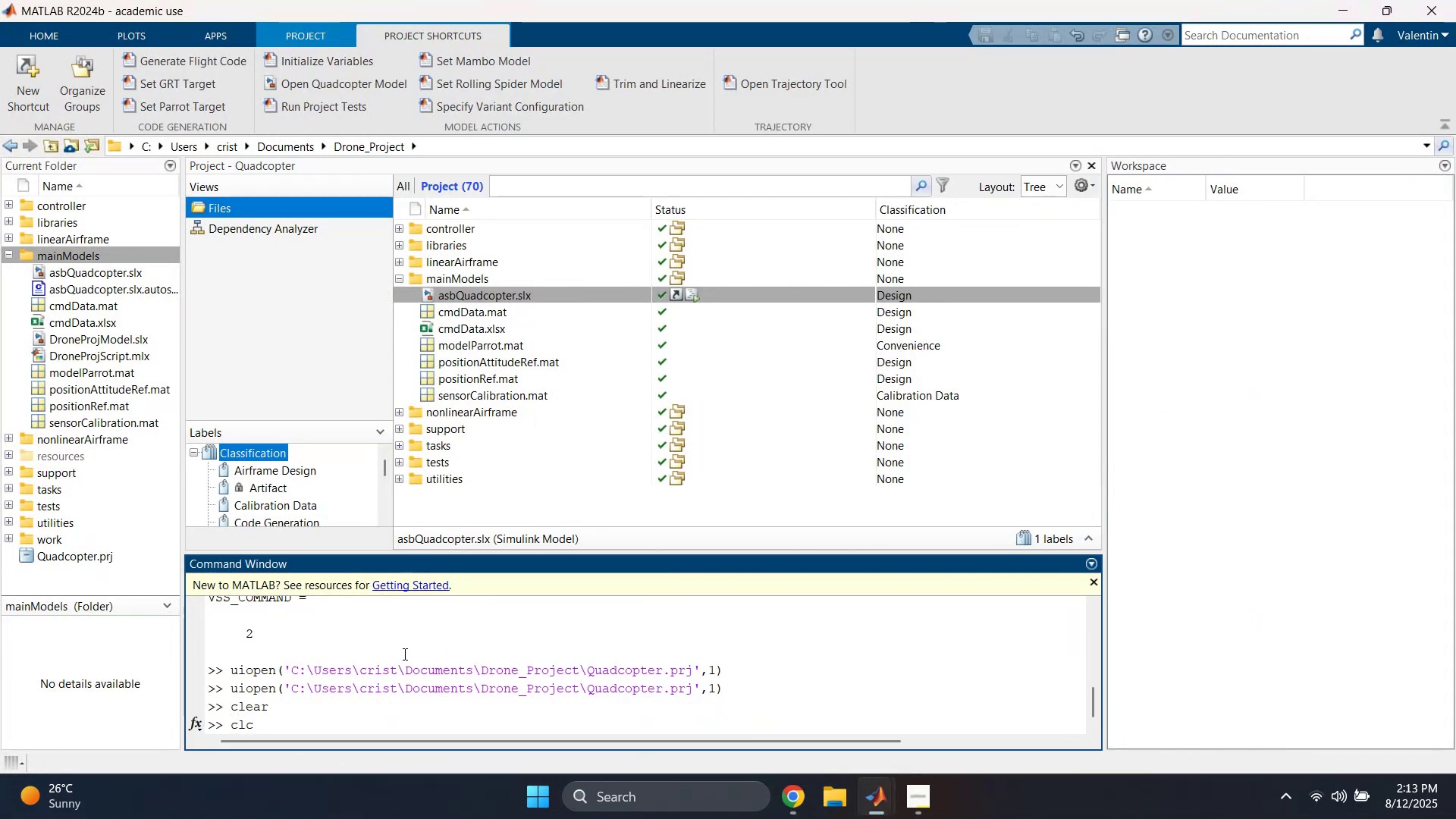 
key(Enter)
 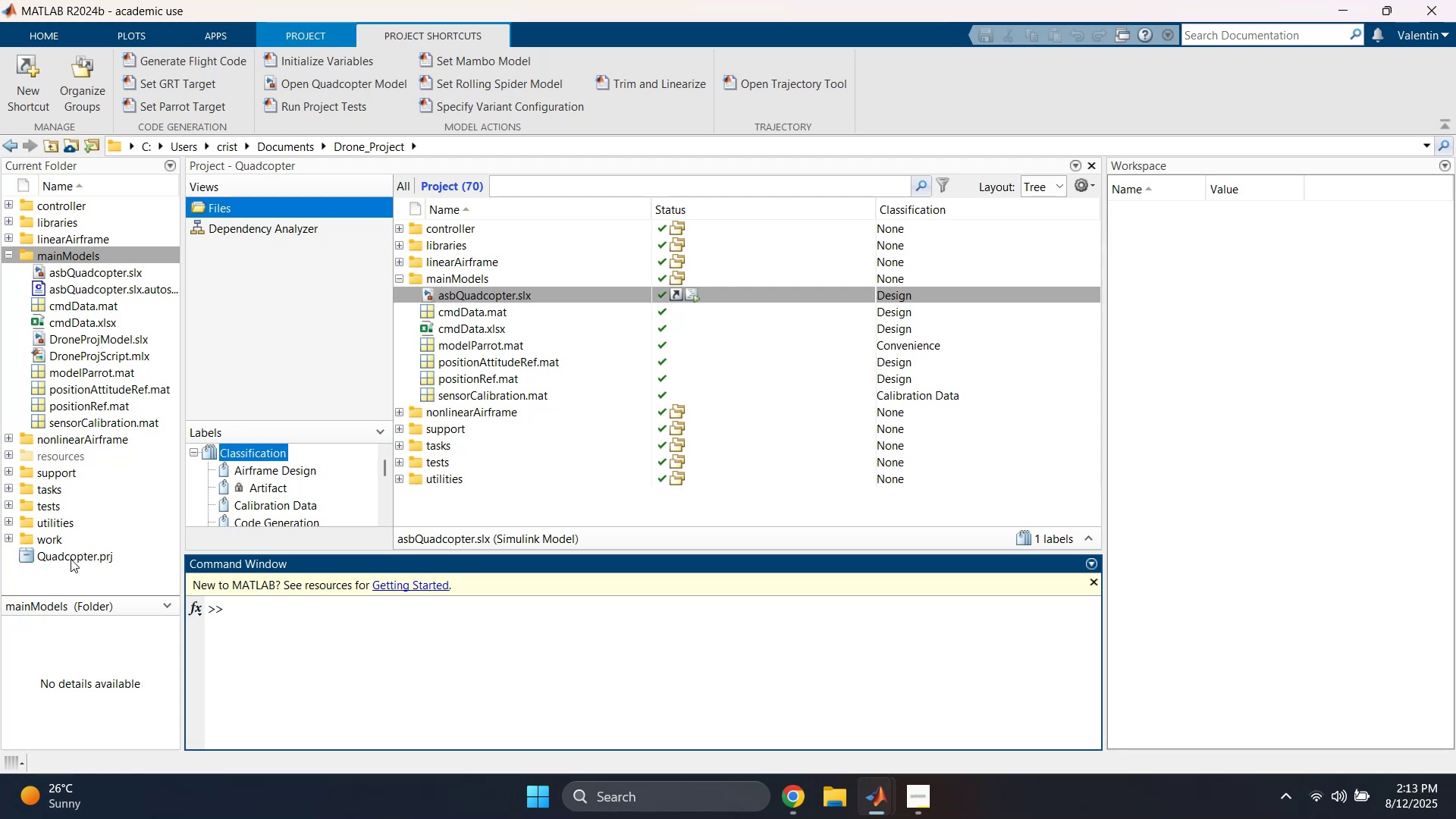 
double_click([71, 559])
 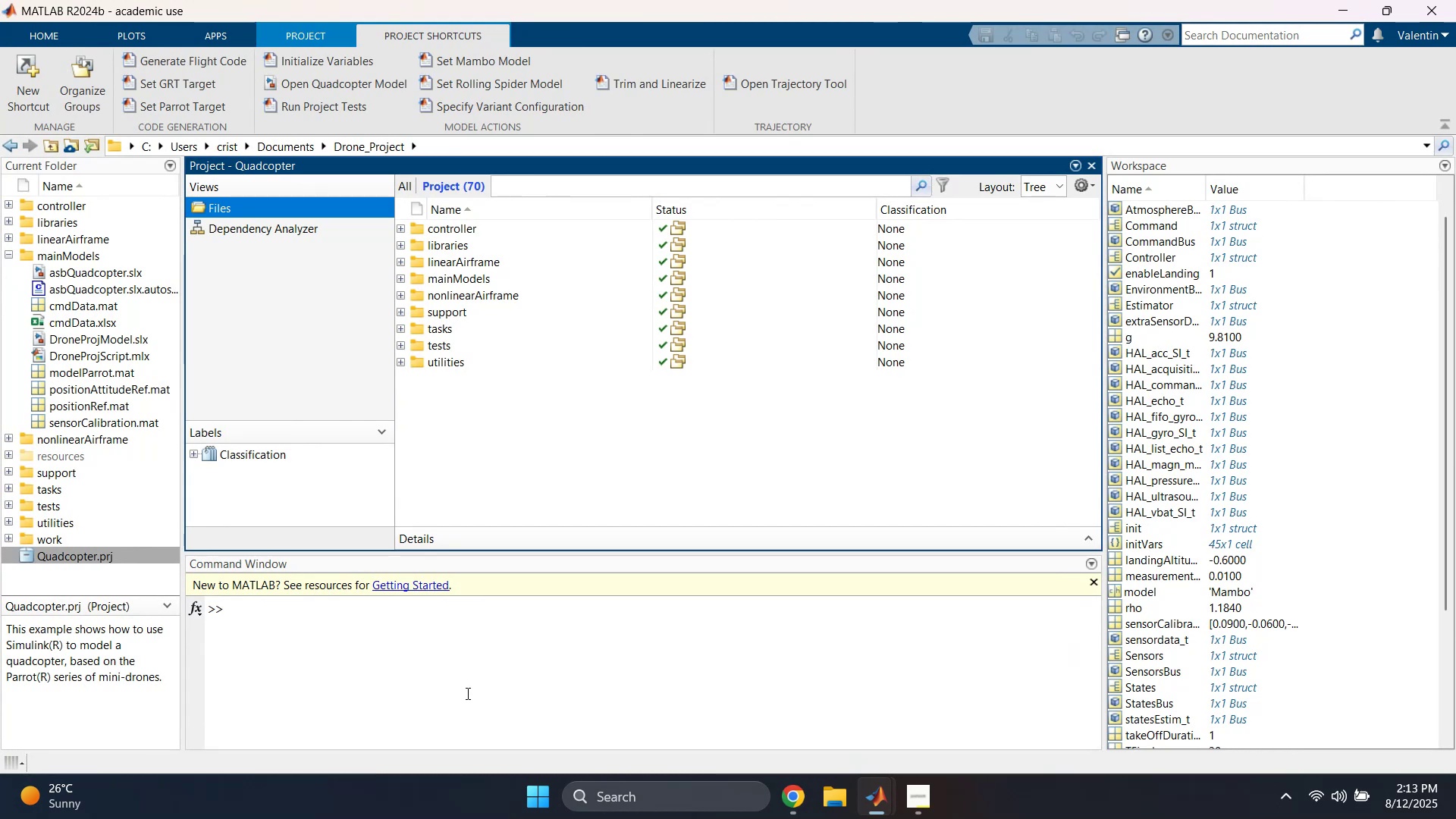 
wait(15.1)
 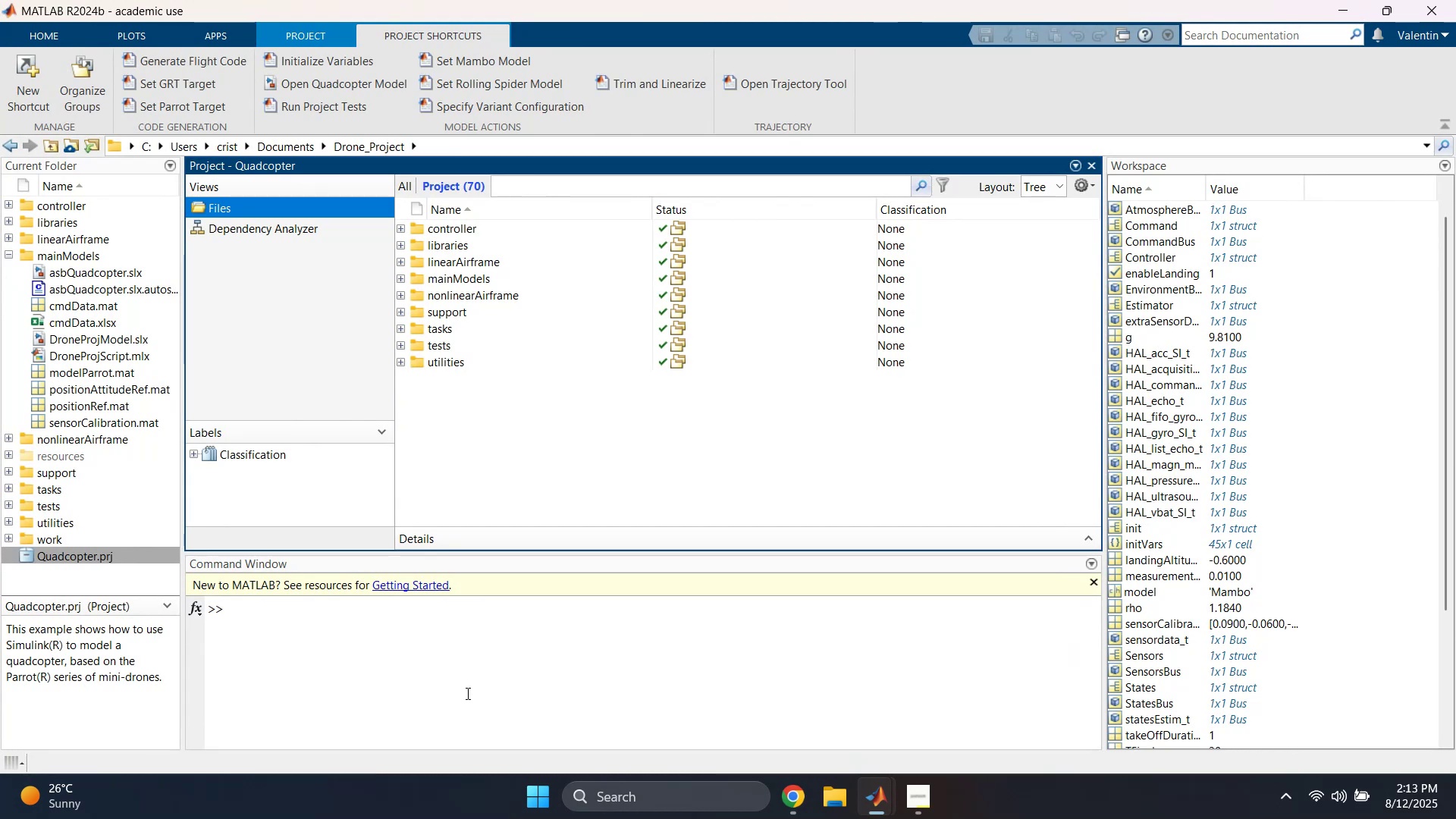 
scroll: coordinate [1195, 576], scroll_direction: down, amount: 22.0
 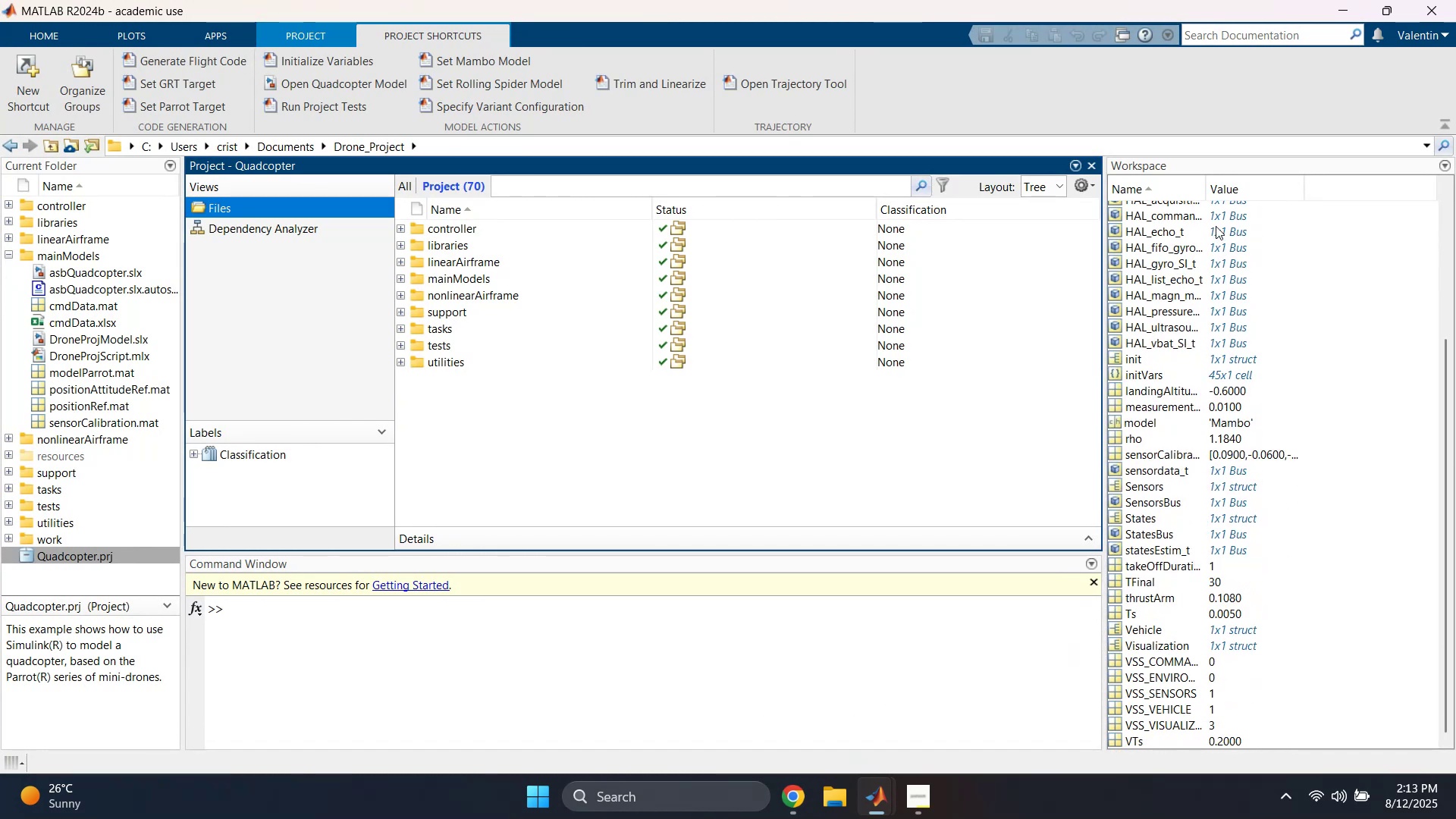 
left_click_drag(start_coordinate=[1207, 187], to_coordinate=[1282, 188])
 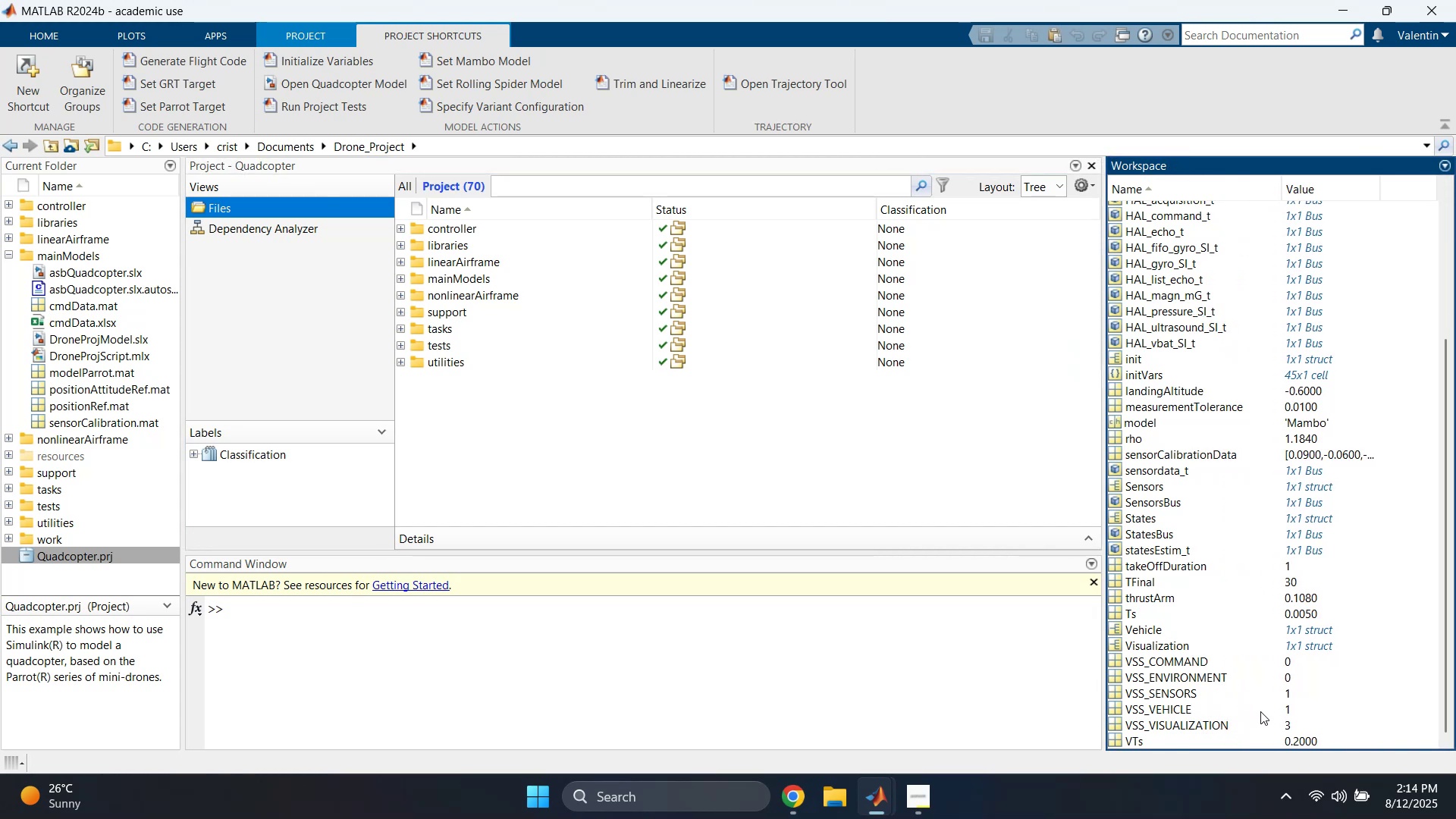 
left_click([1279, 708])
 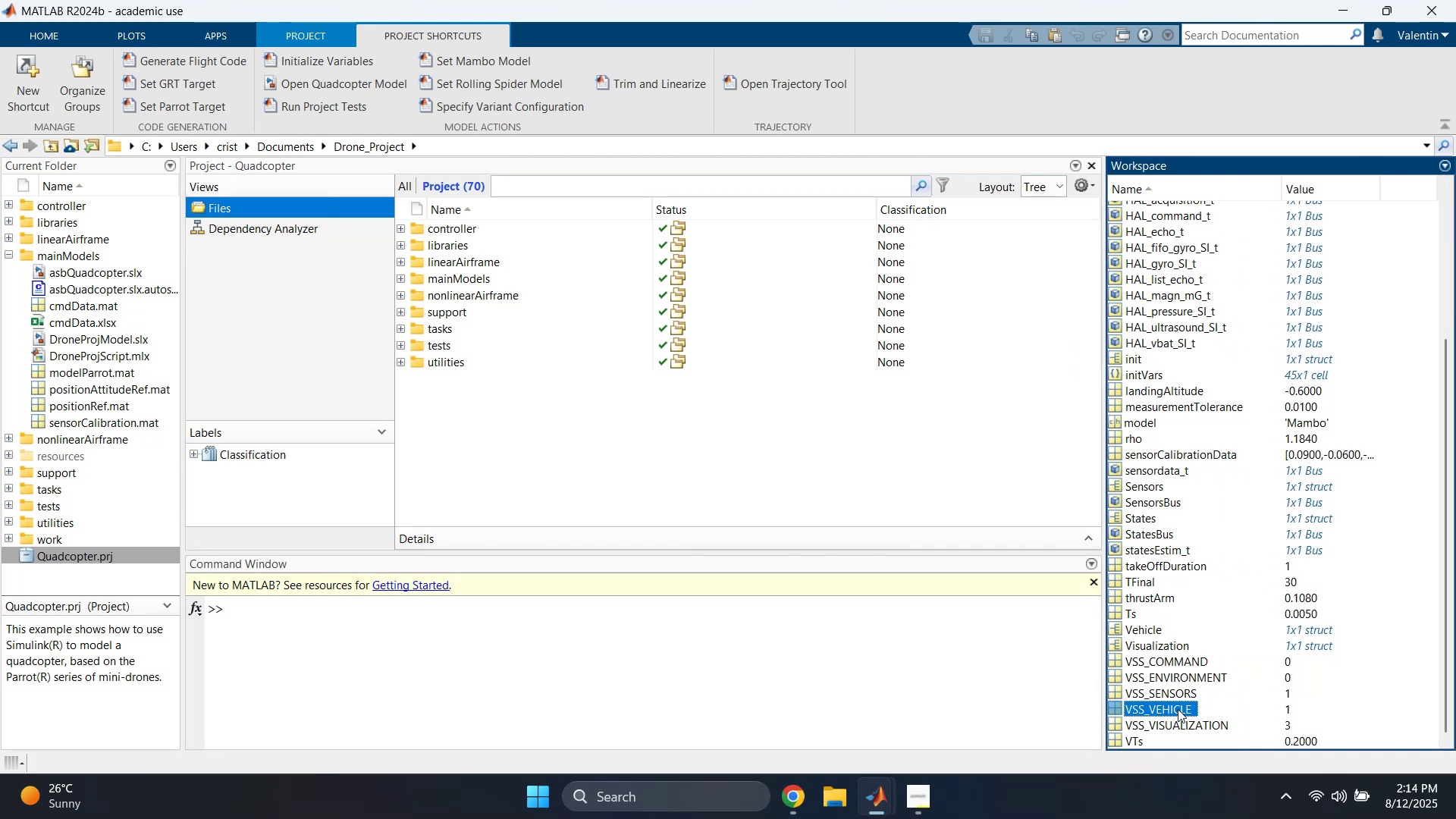 
double_click([1178, 692])
 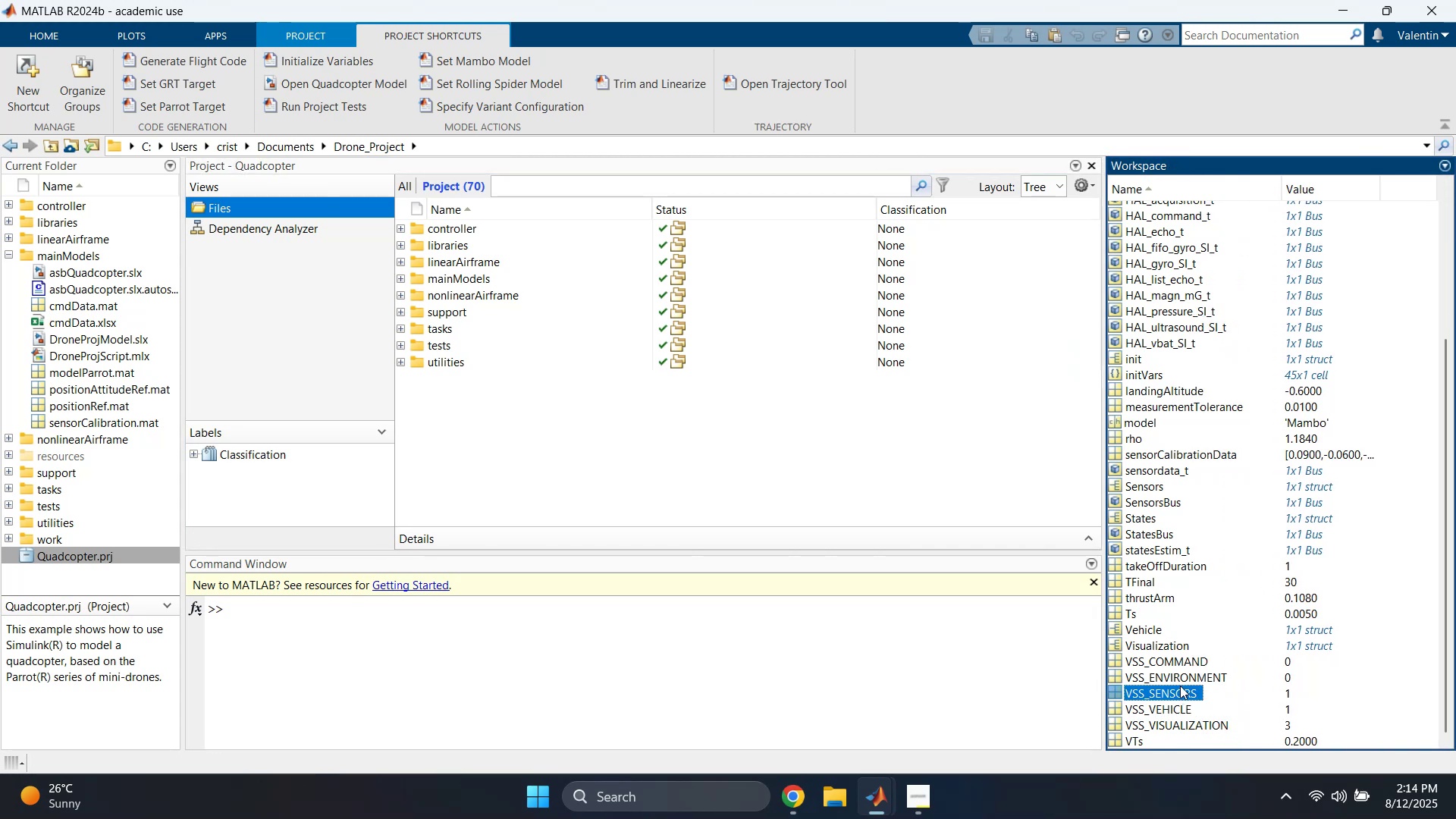 
left_click([1182, 679])
 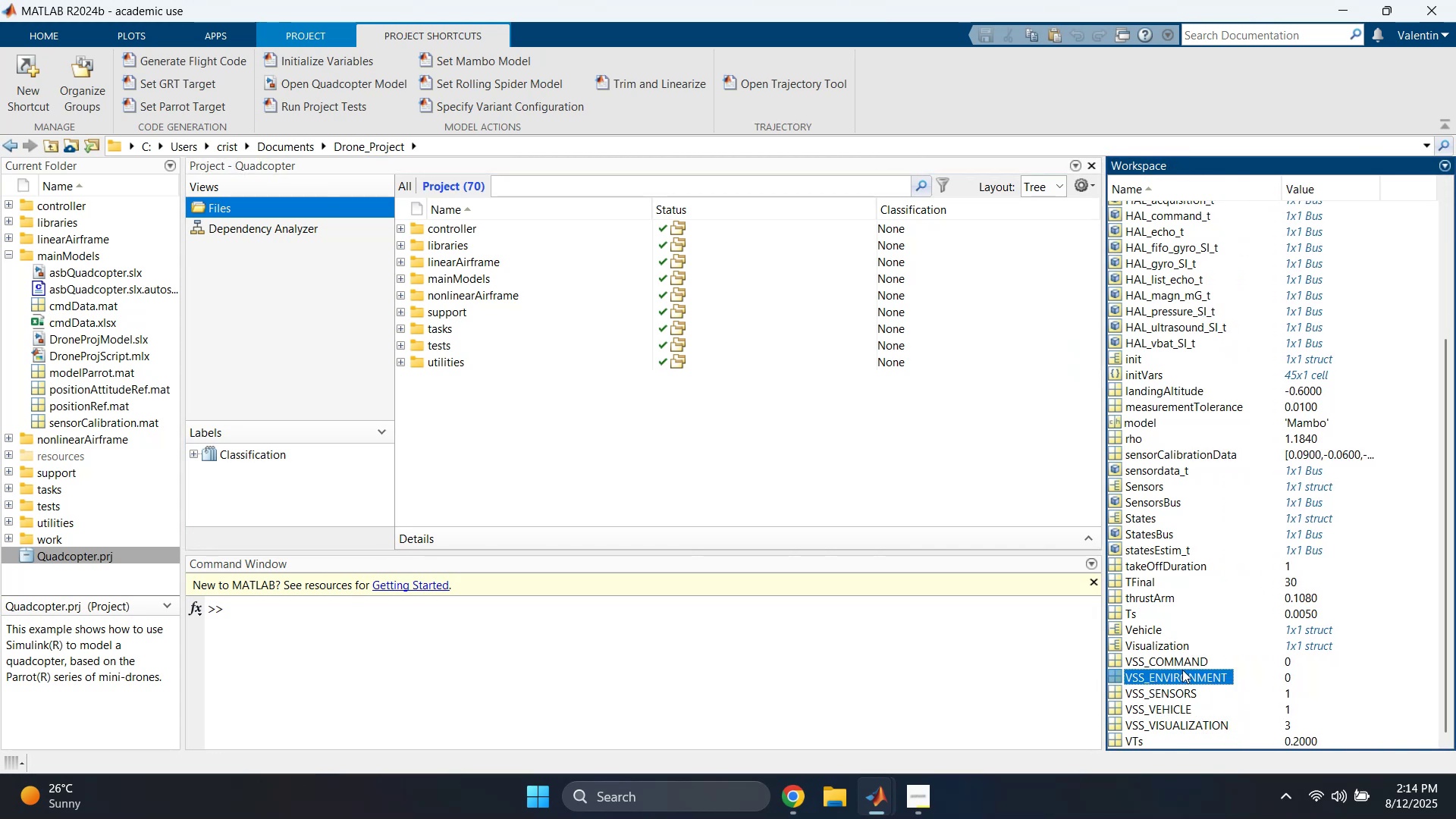 
left_click([1181, 661])
 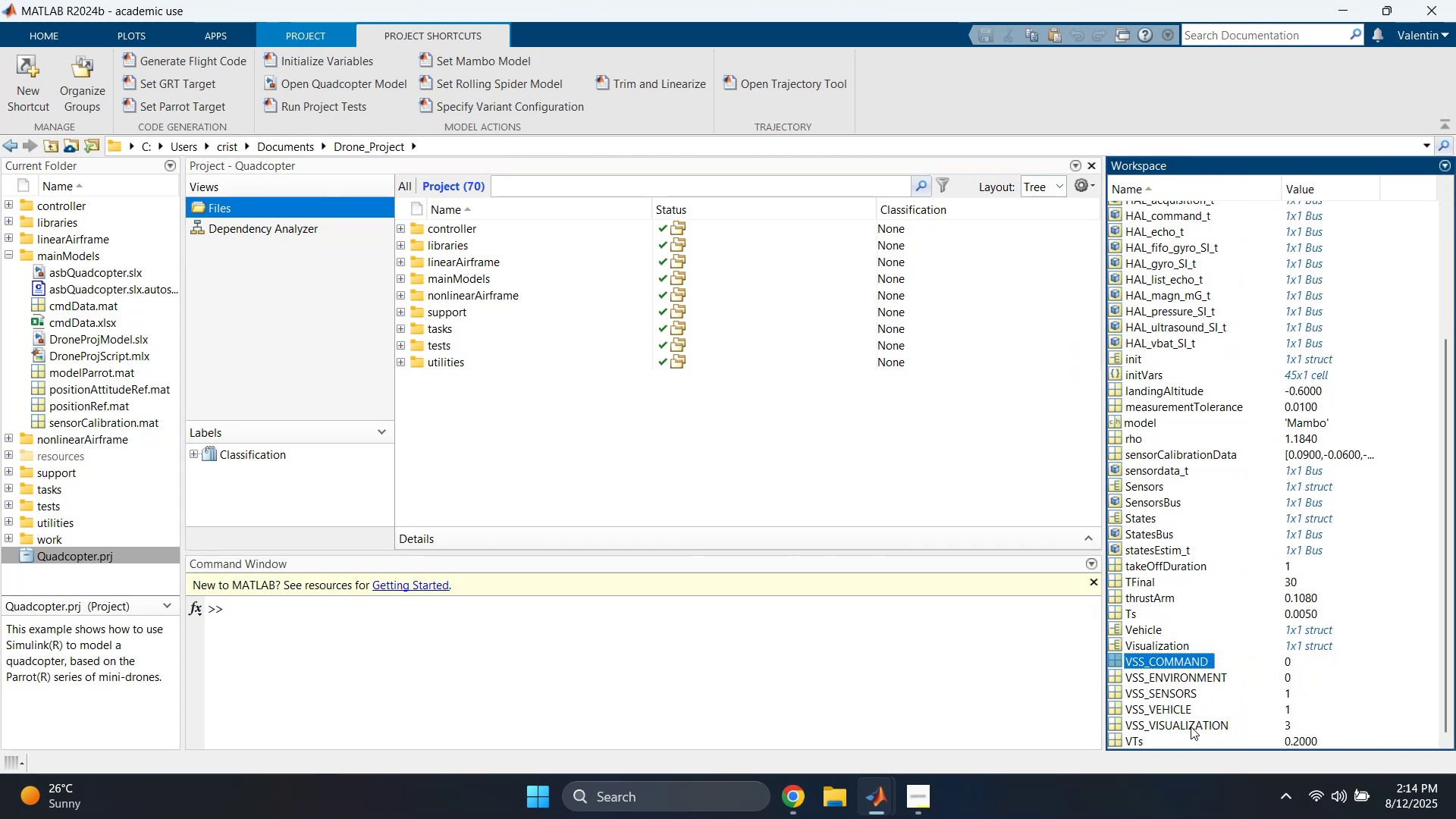 
left_click([1191, 726])
 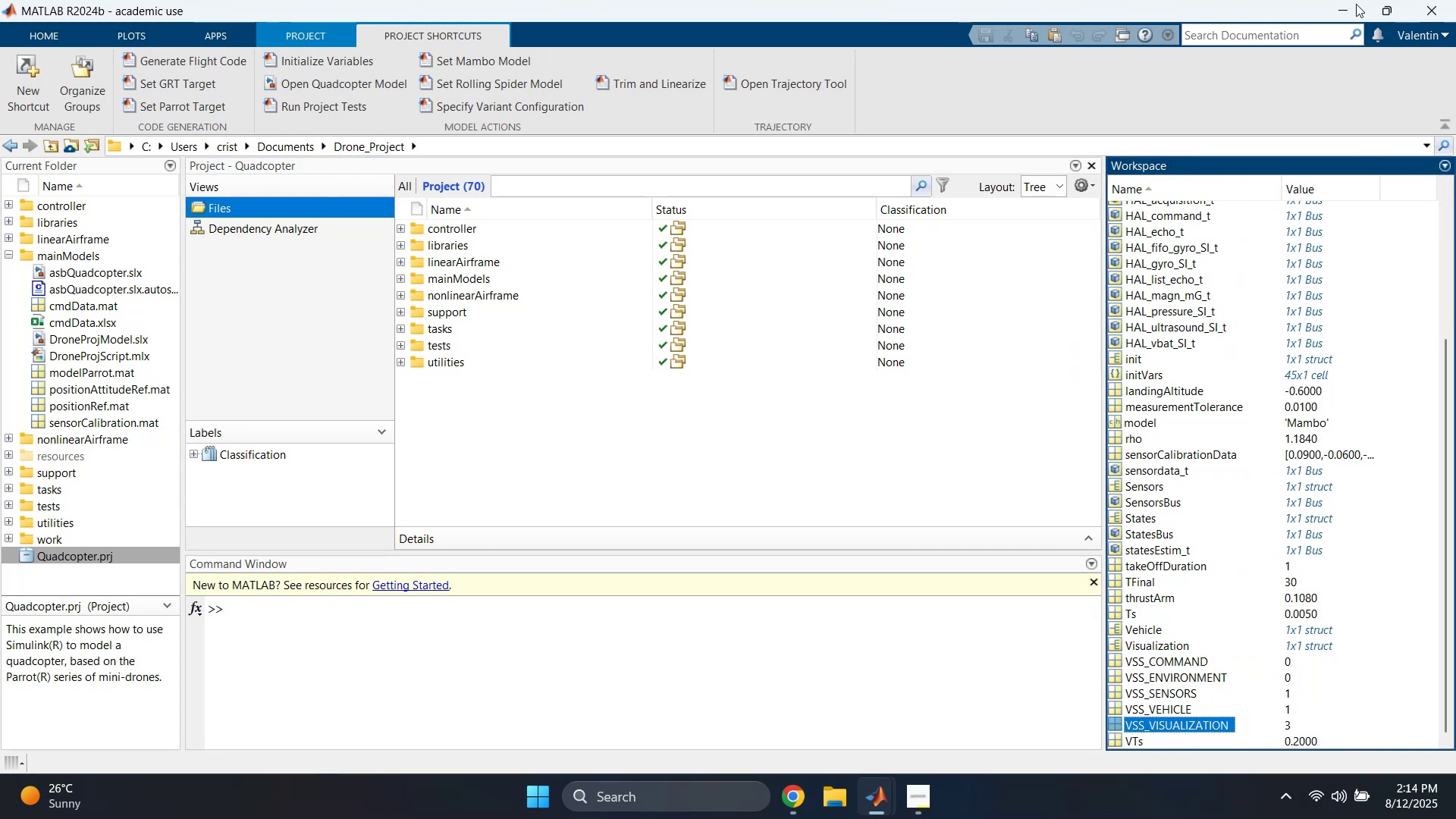 
left_click([1348, 12])
 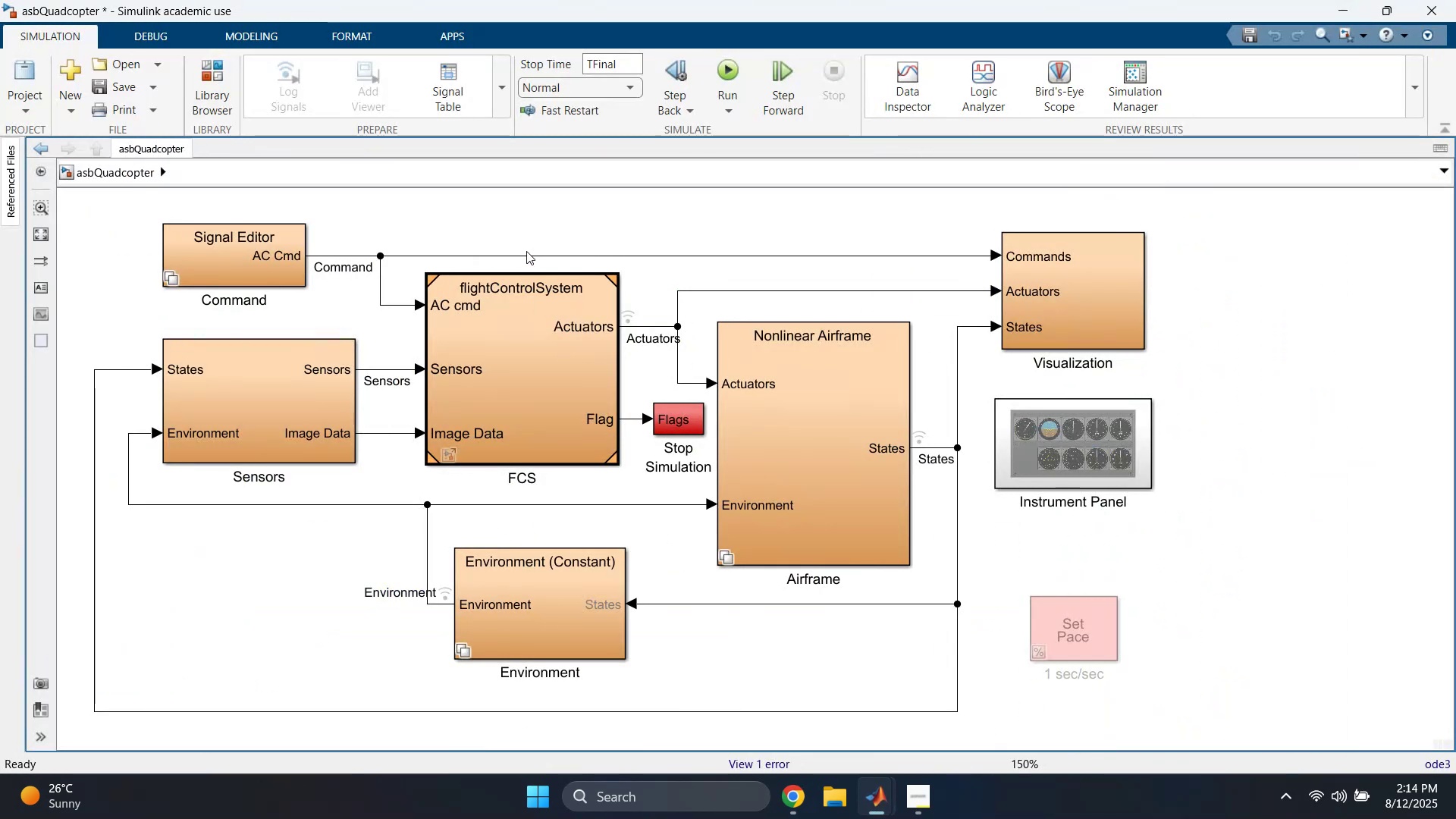 
left_click([514, 217])
 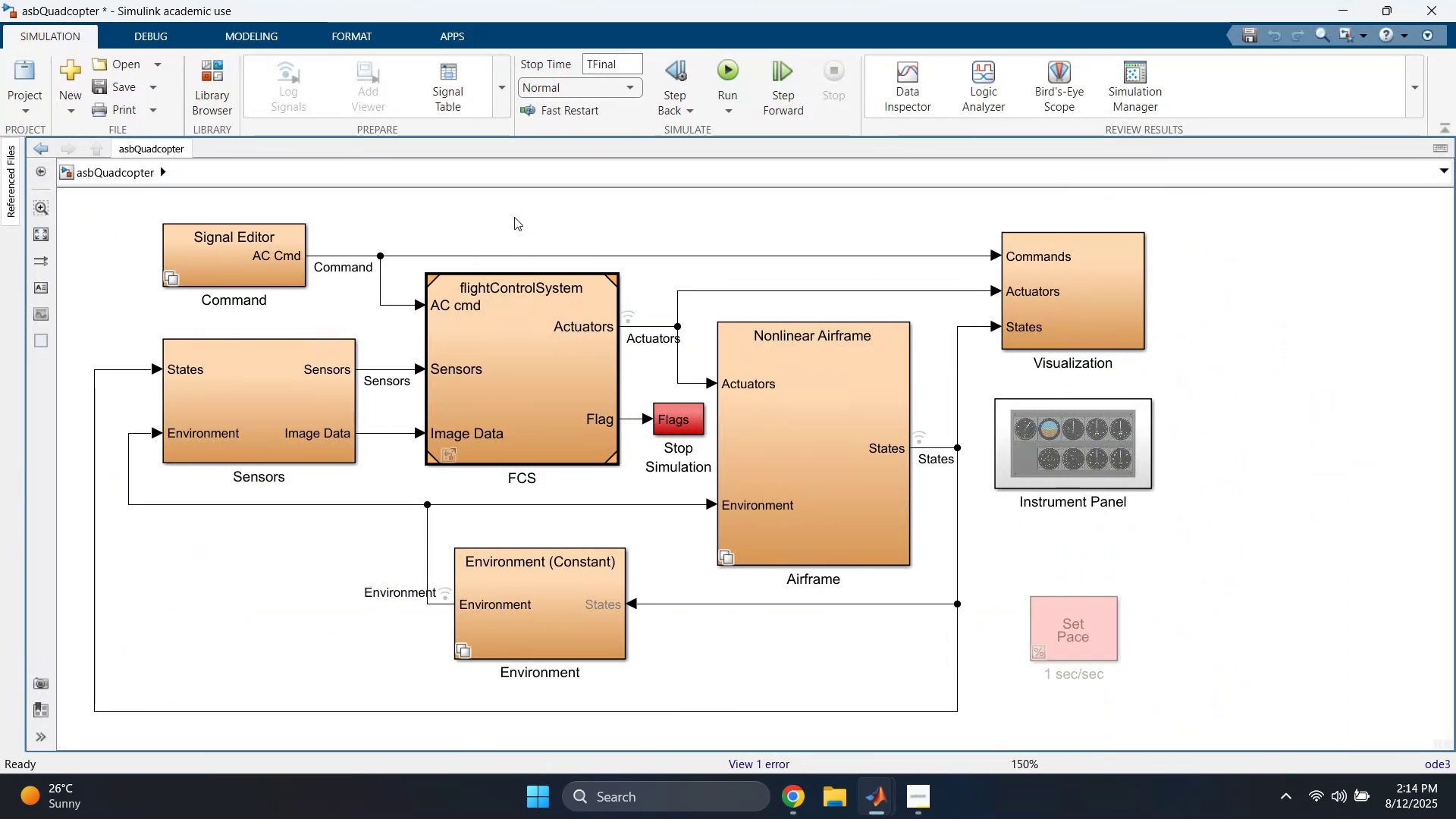 
key(Space)
 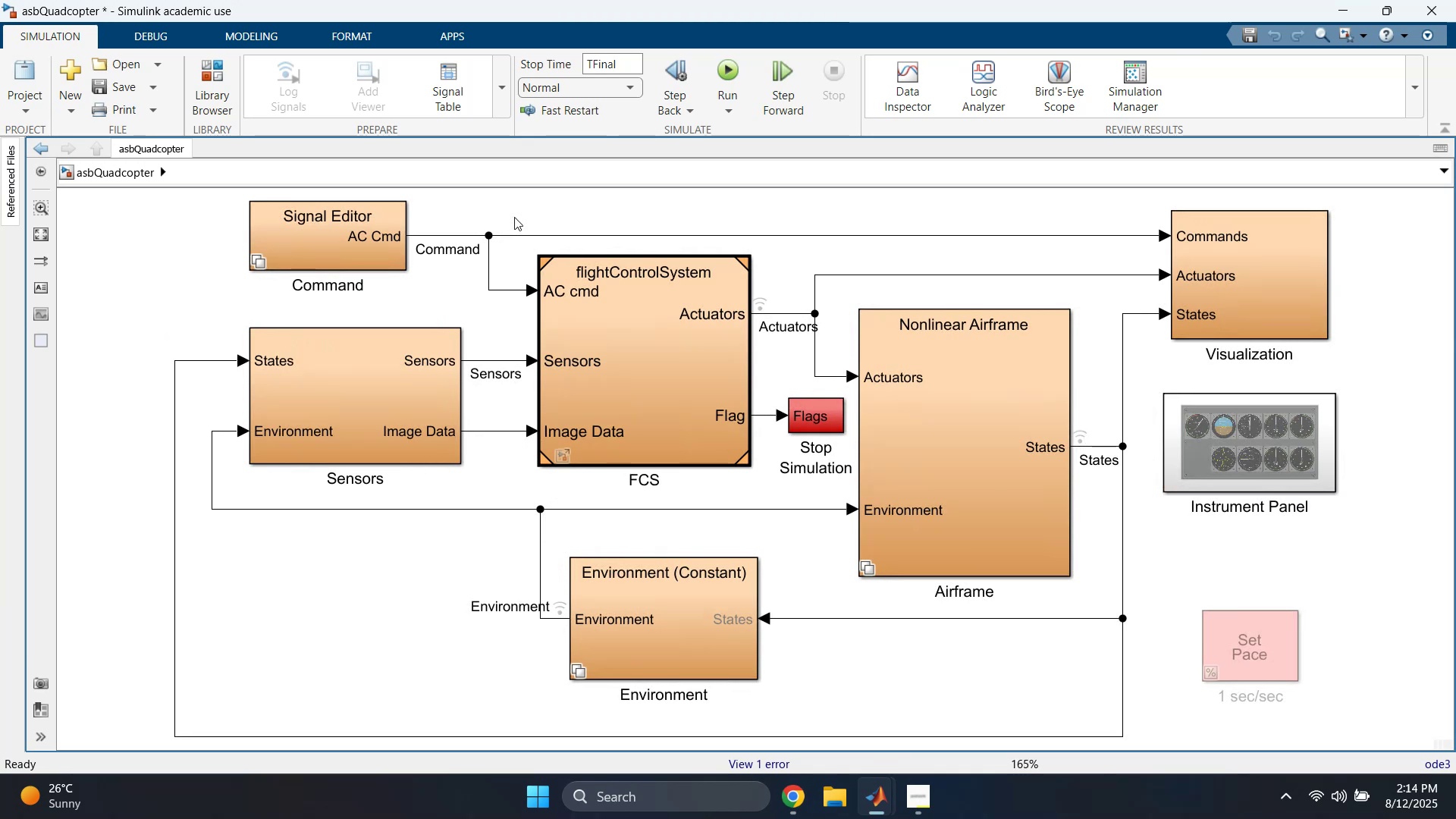 
key(Control+ControlLeft)
 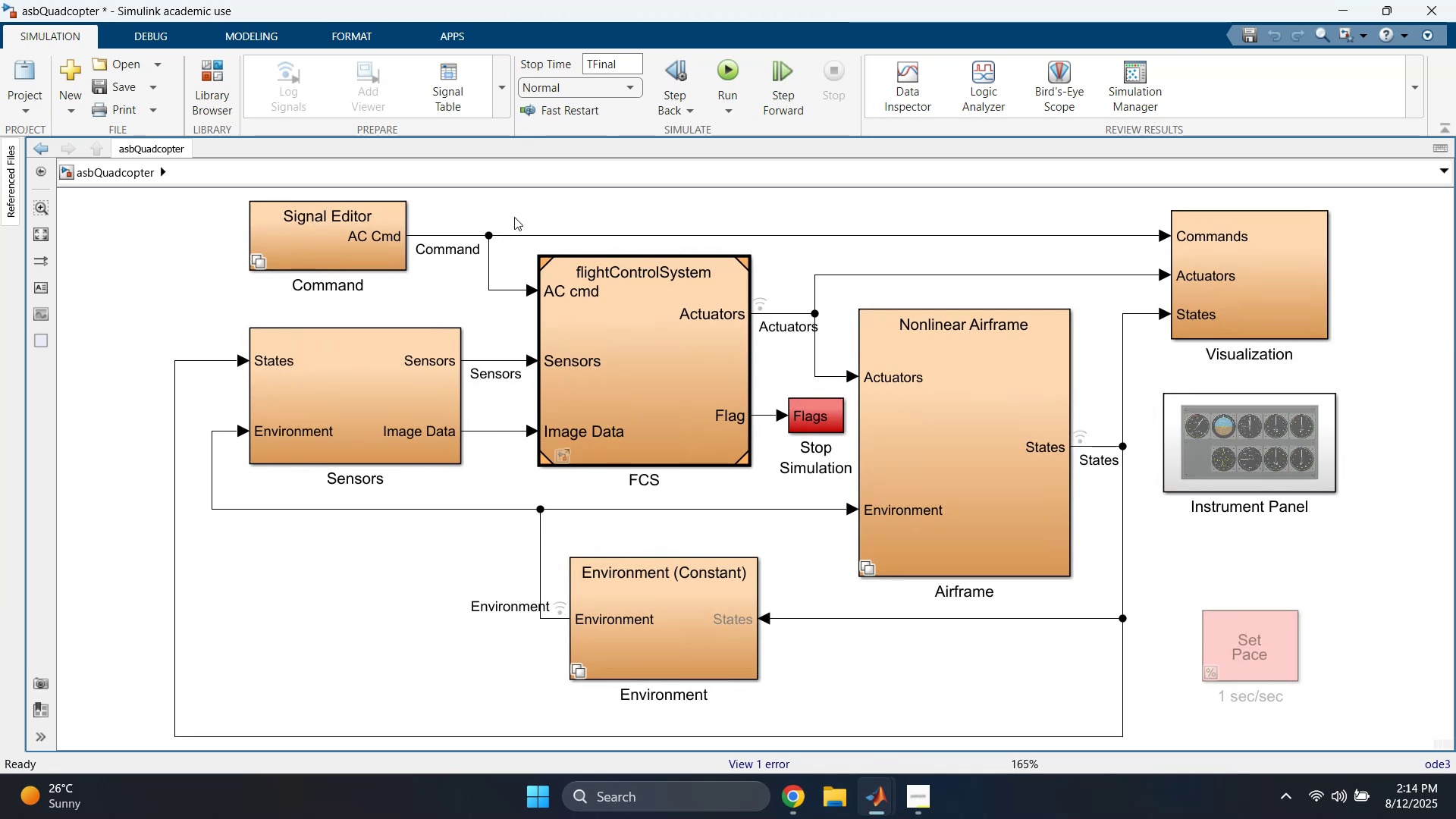 
key(Control+S)
 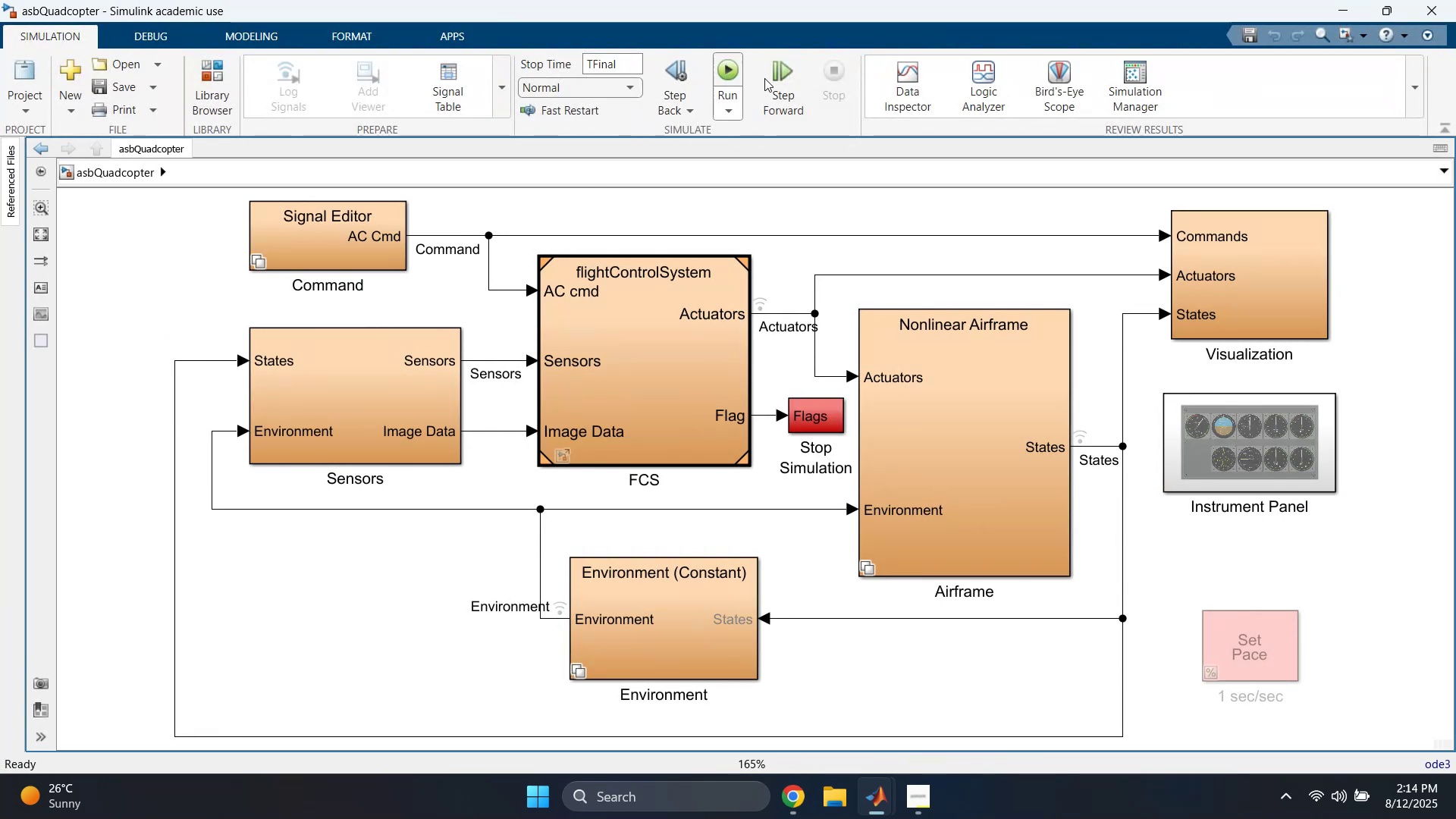 
left_click([731, 67])
 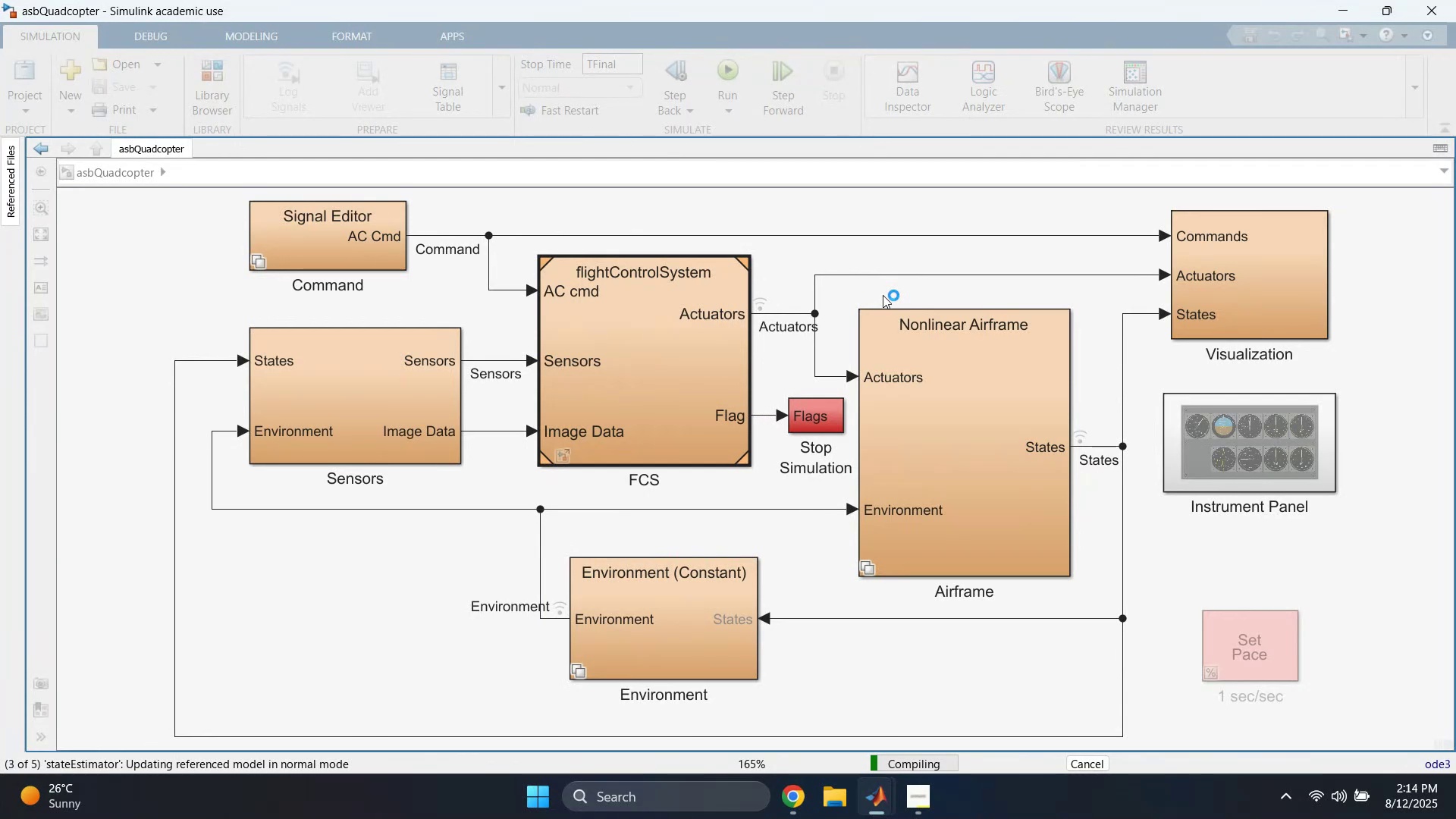 
wait(13.21)
 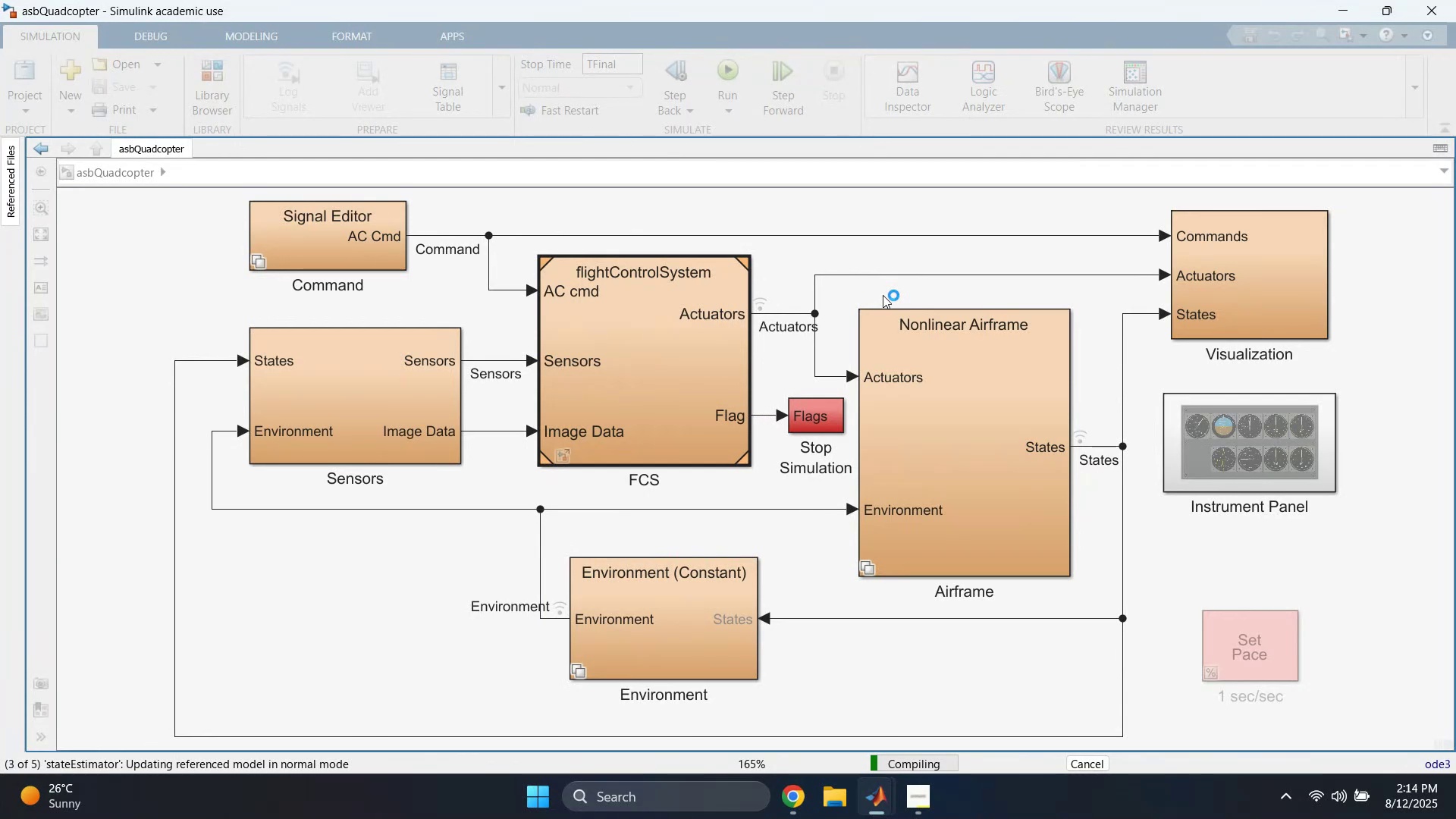 
left_click([563, 620])
 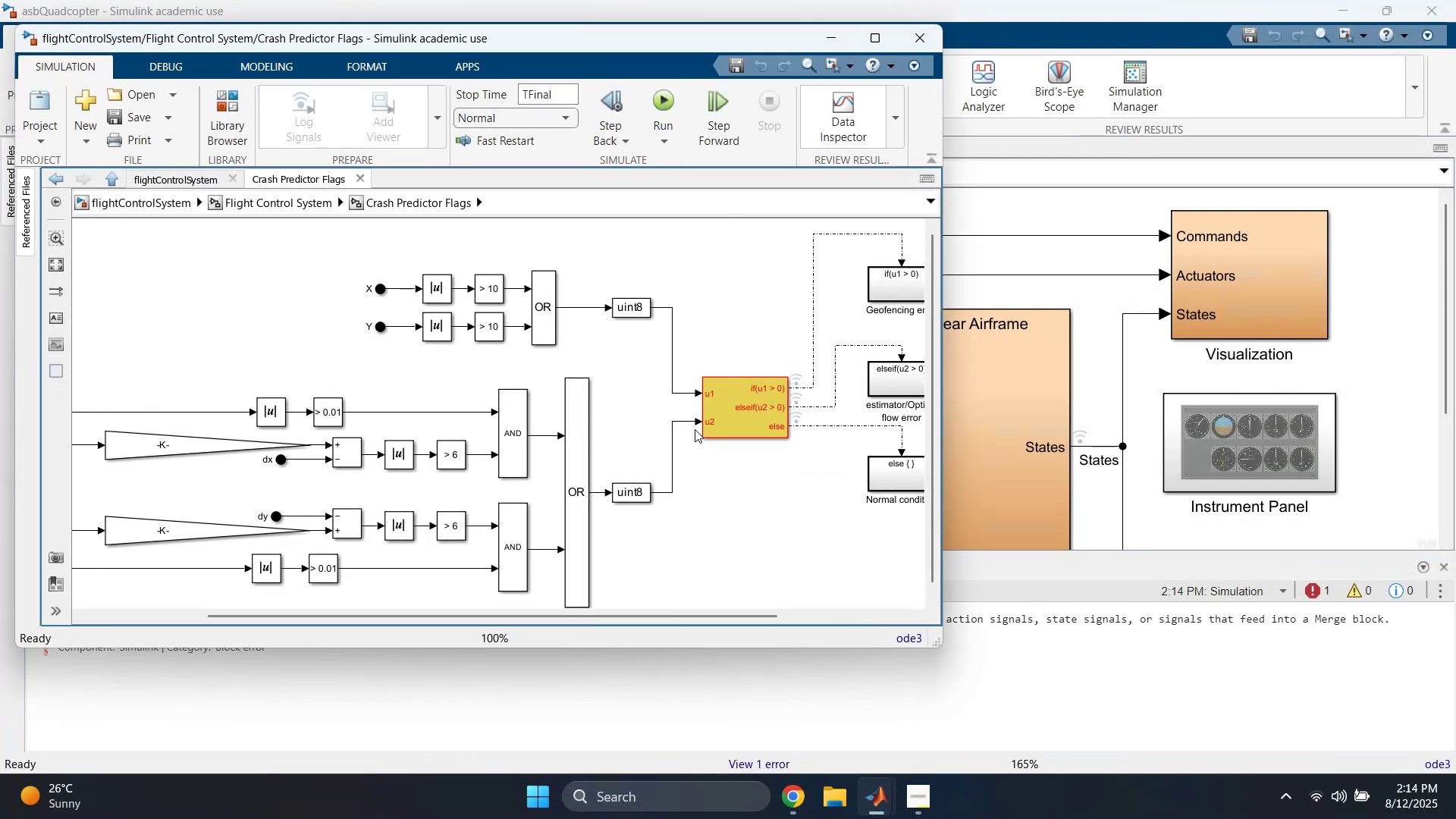 
scroll: coordinate [636, 405], scroll_direction: down, amount: 1.0
 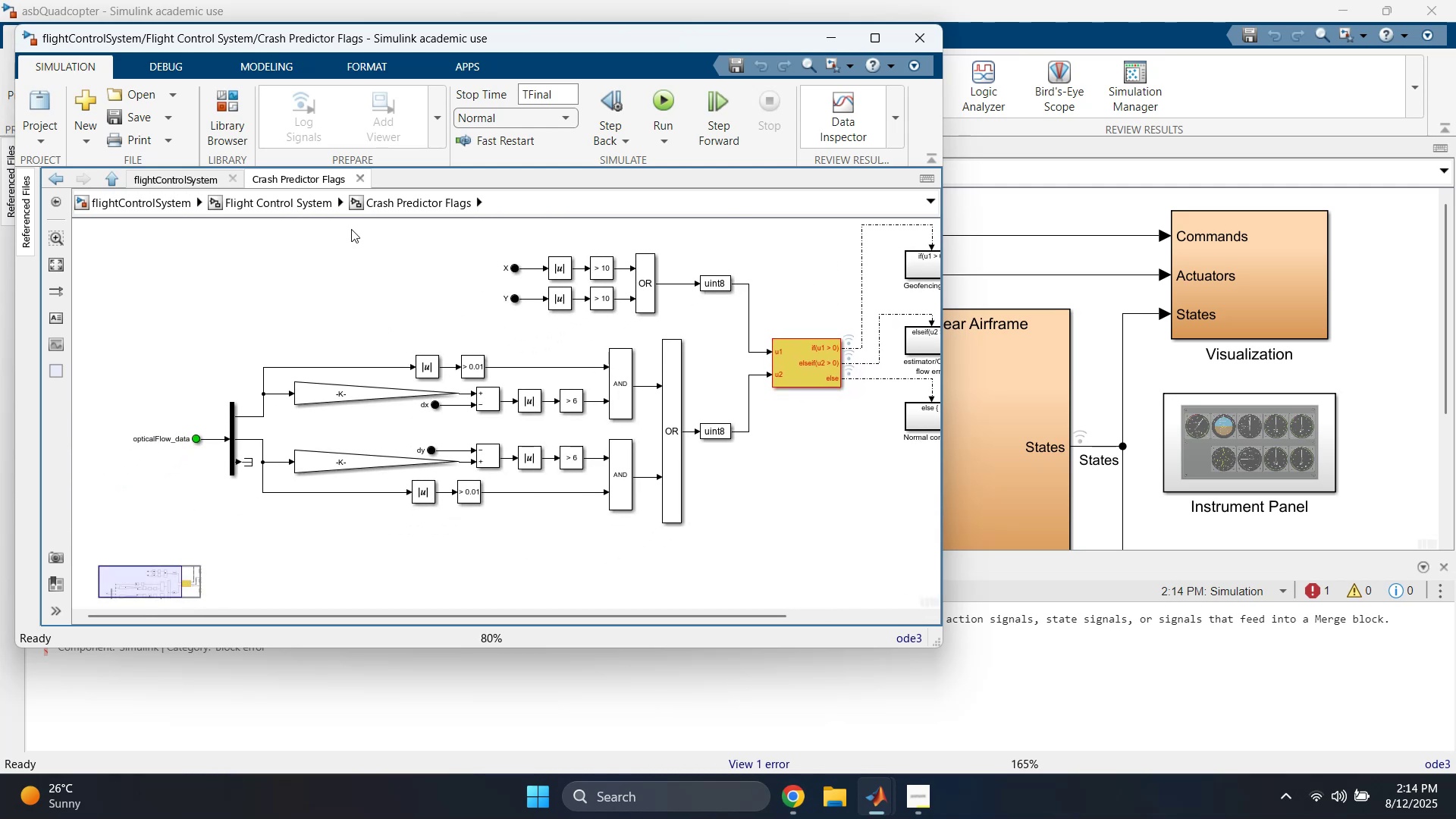 
left_click([312, 201])
 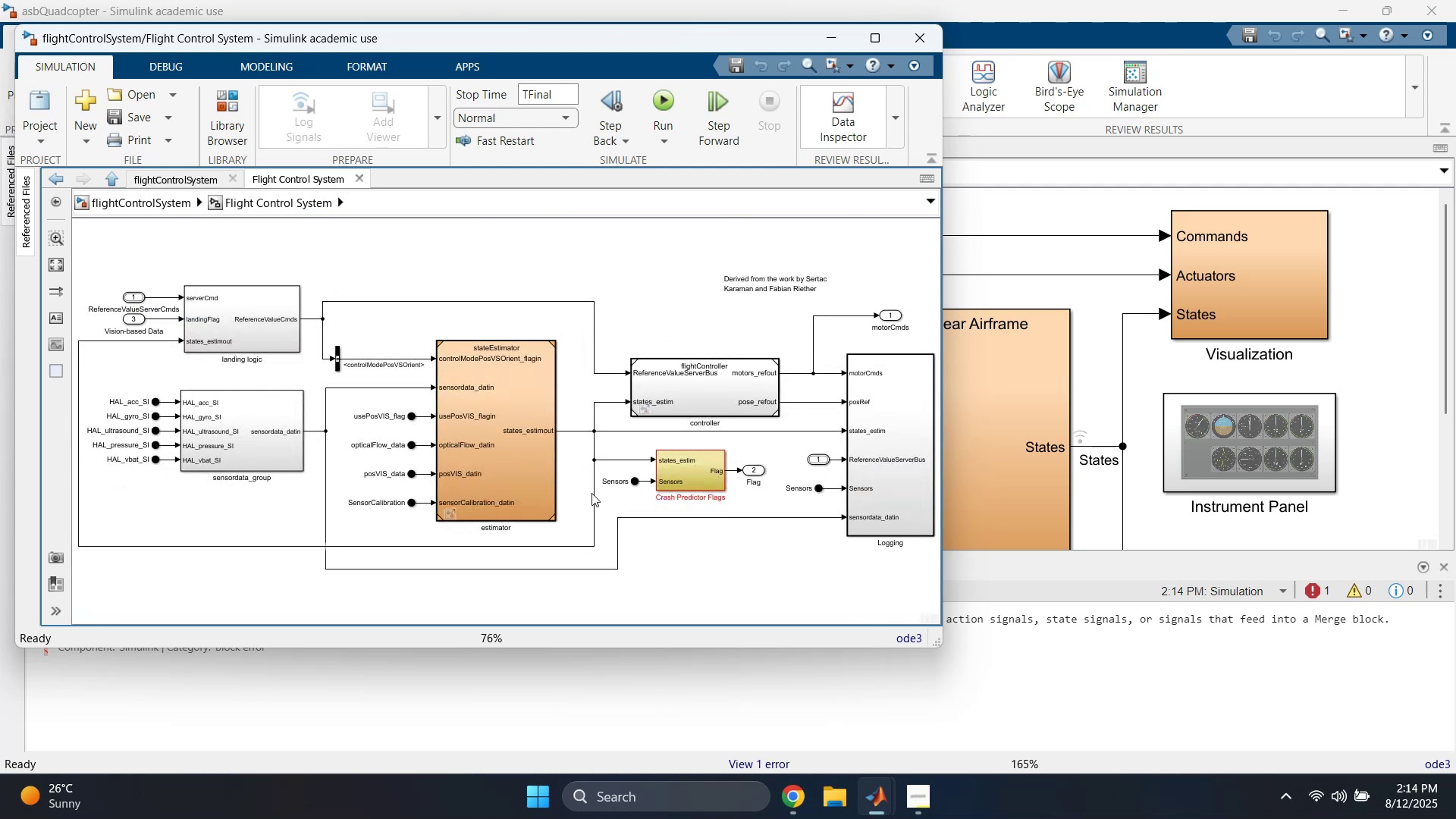 
scroll: coordinate [596, 493], scroll_direction: up, amount: 1.0
 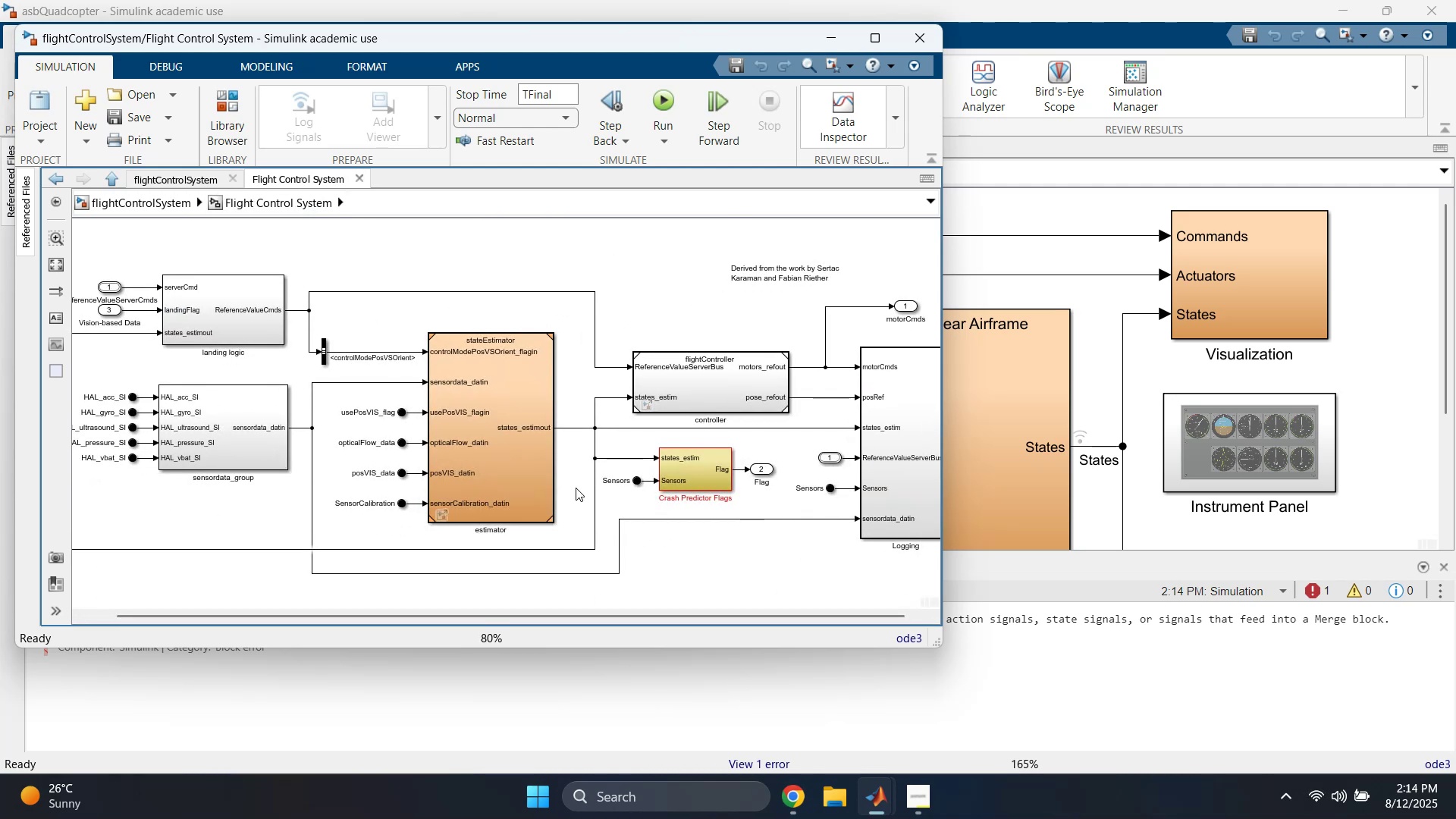 
left_click([576, 488])
 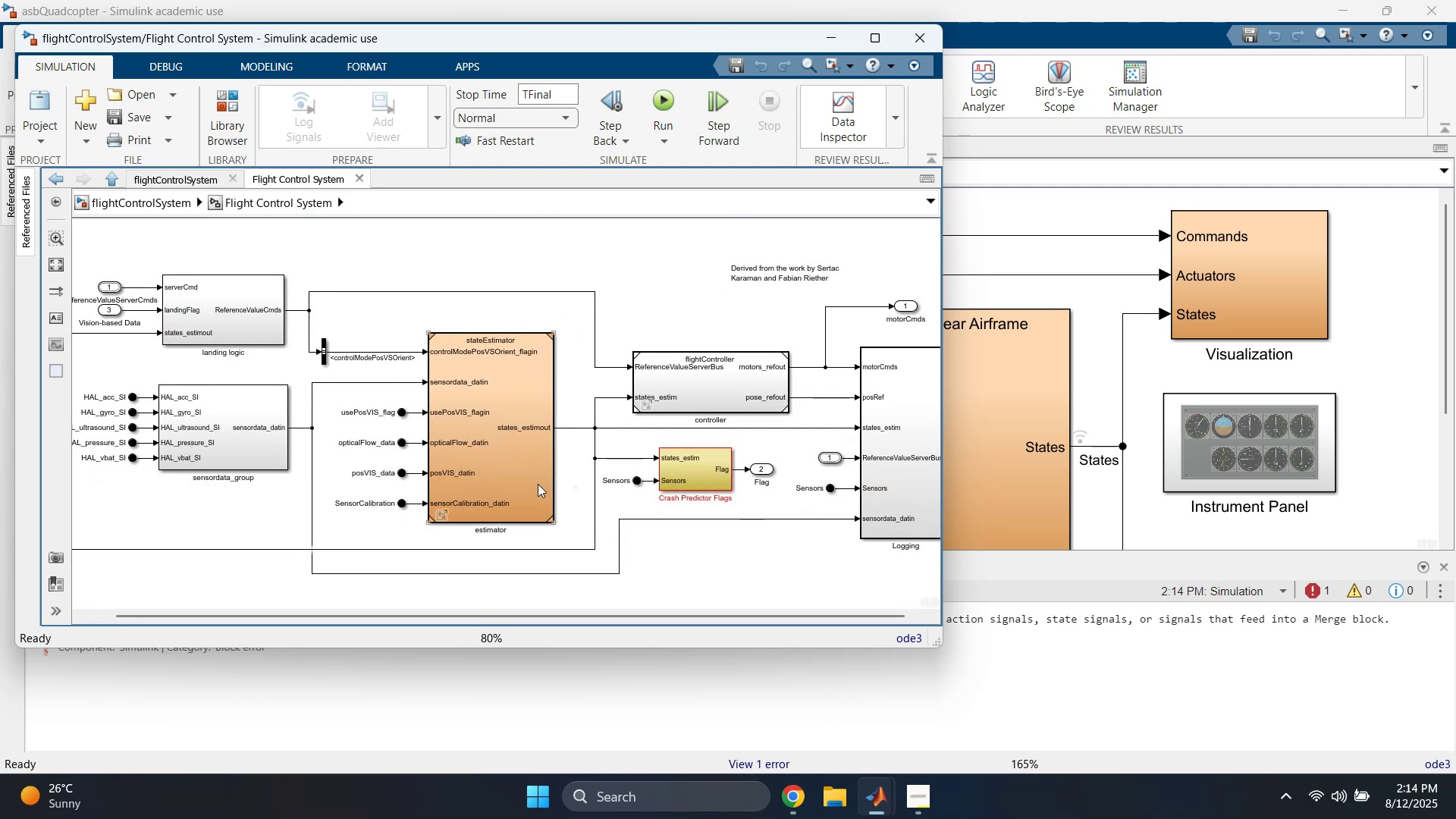 
double_click([538, 484])
 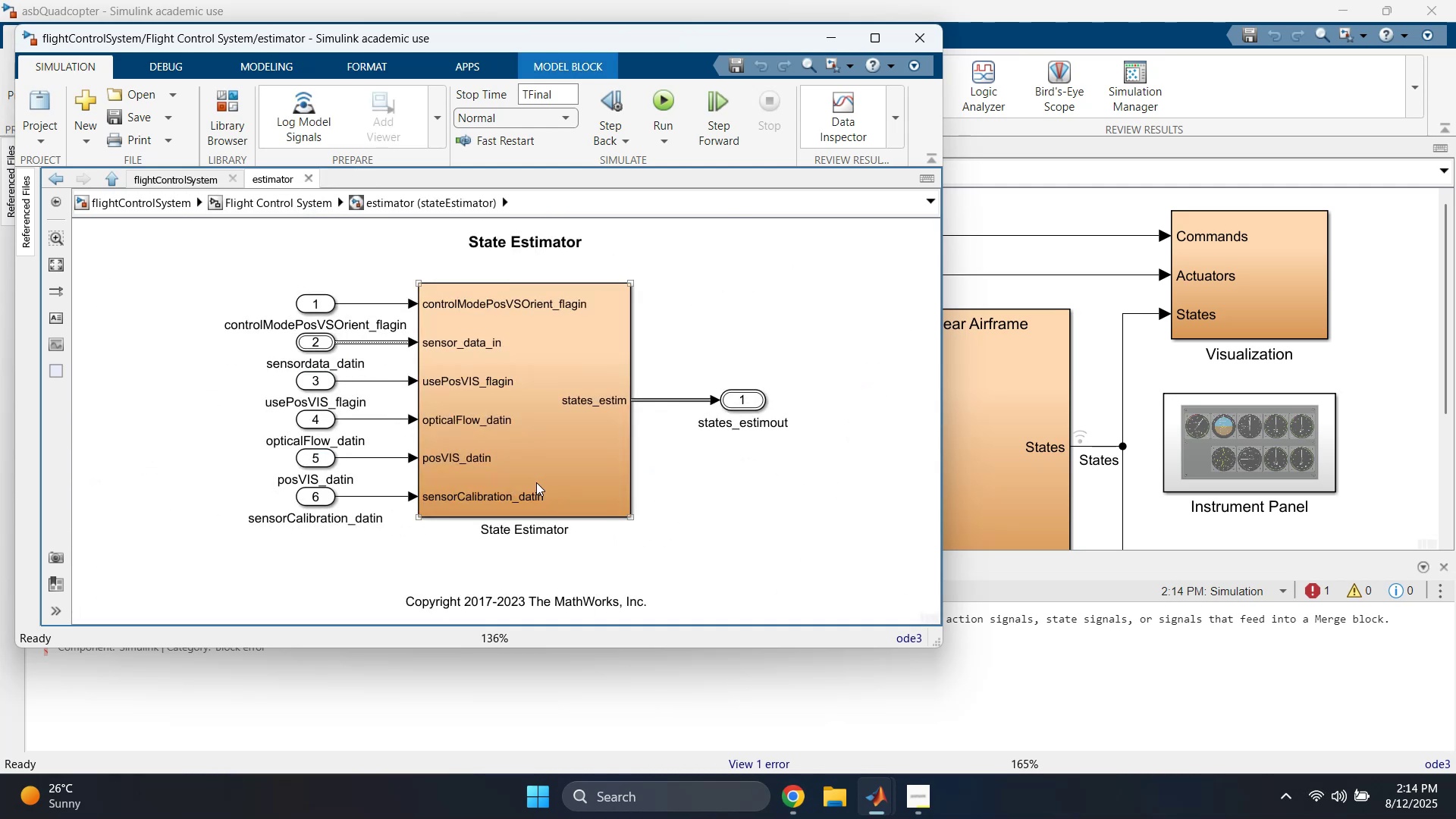 
double_click([536, 481])
 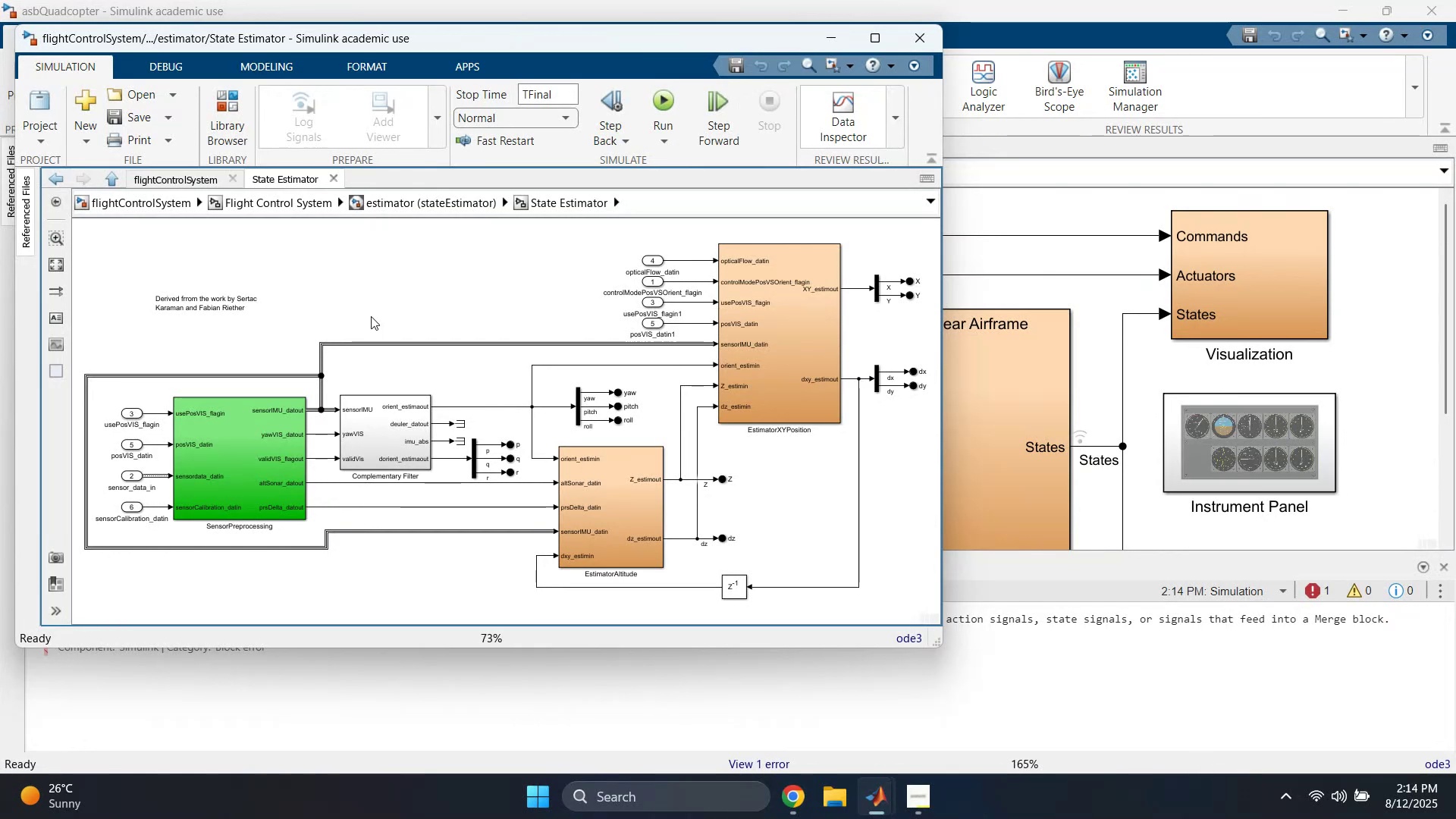 
left_click([418, 211])
 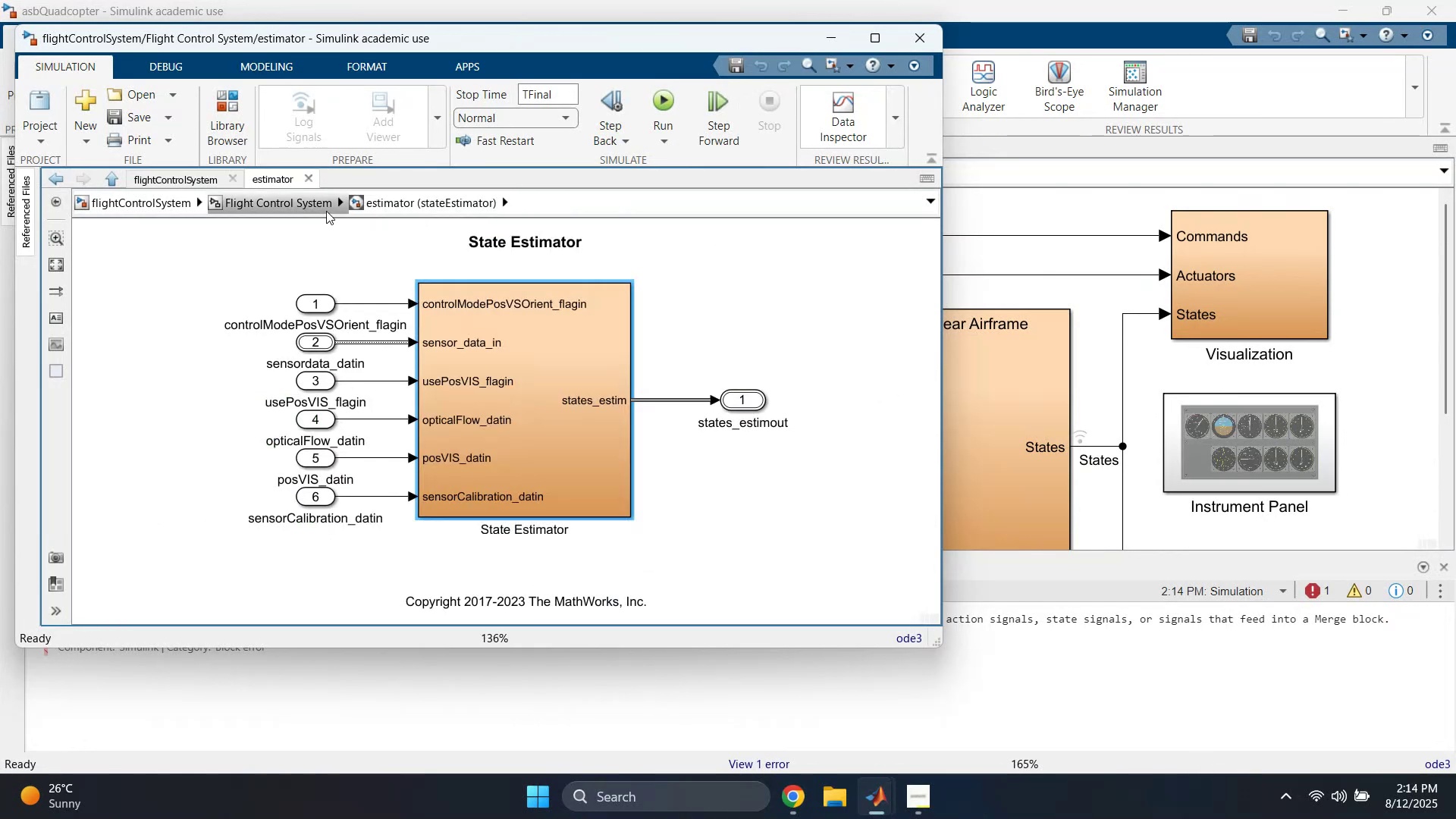 
left_click([308, 209])
 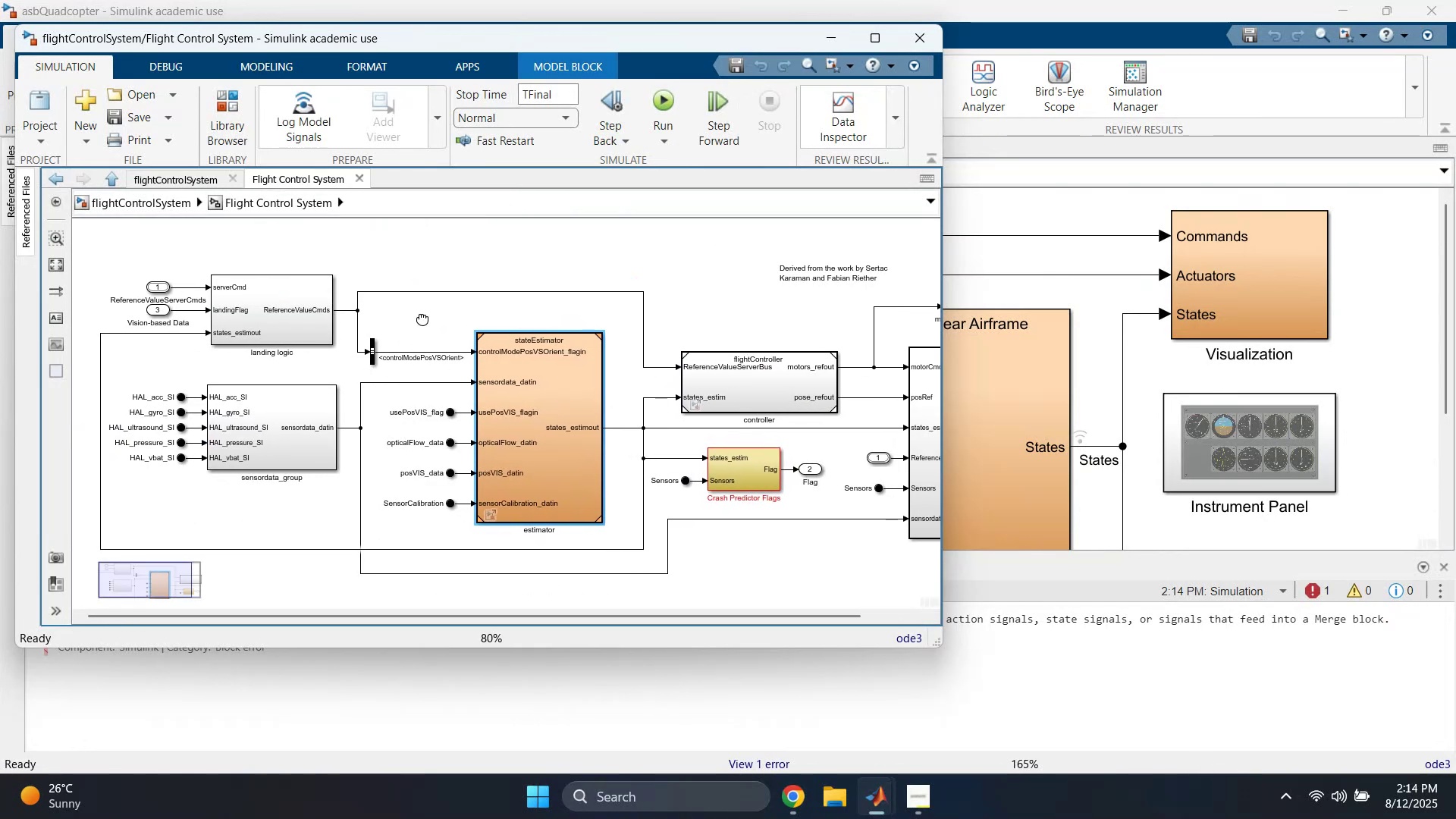 
double_click([328, 292])
 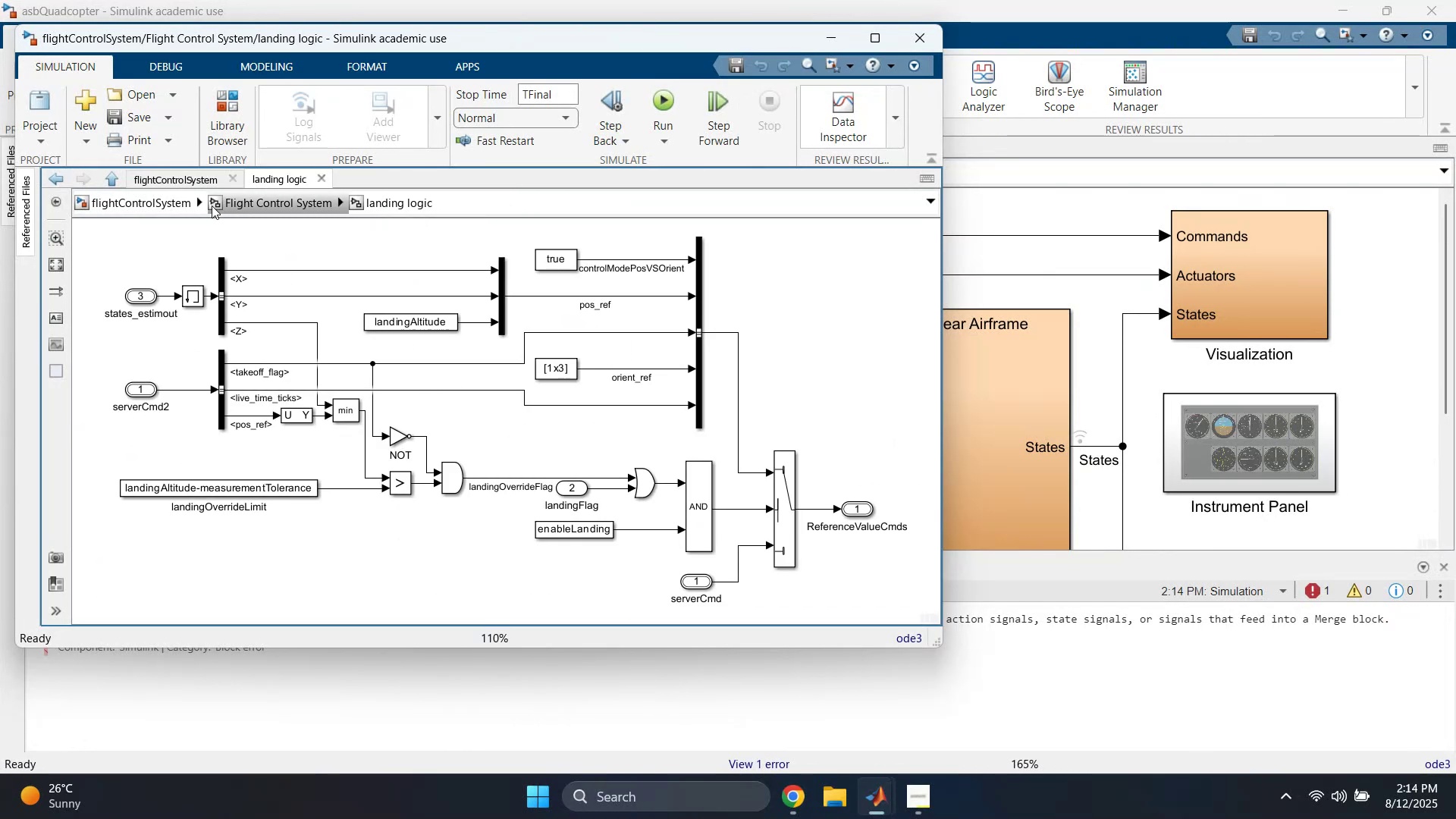 
left_click([249, 207])
 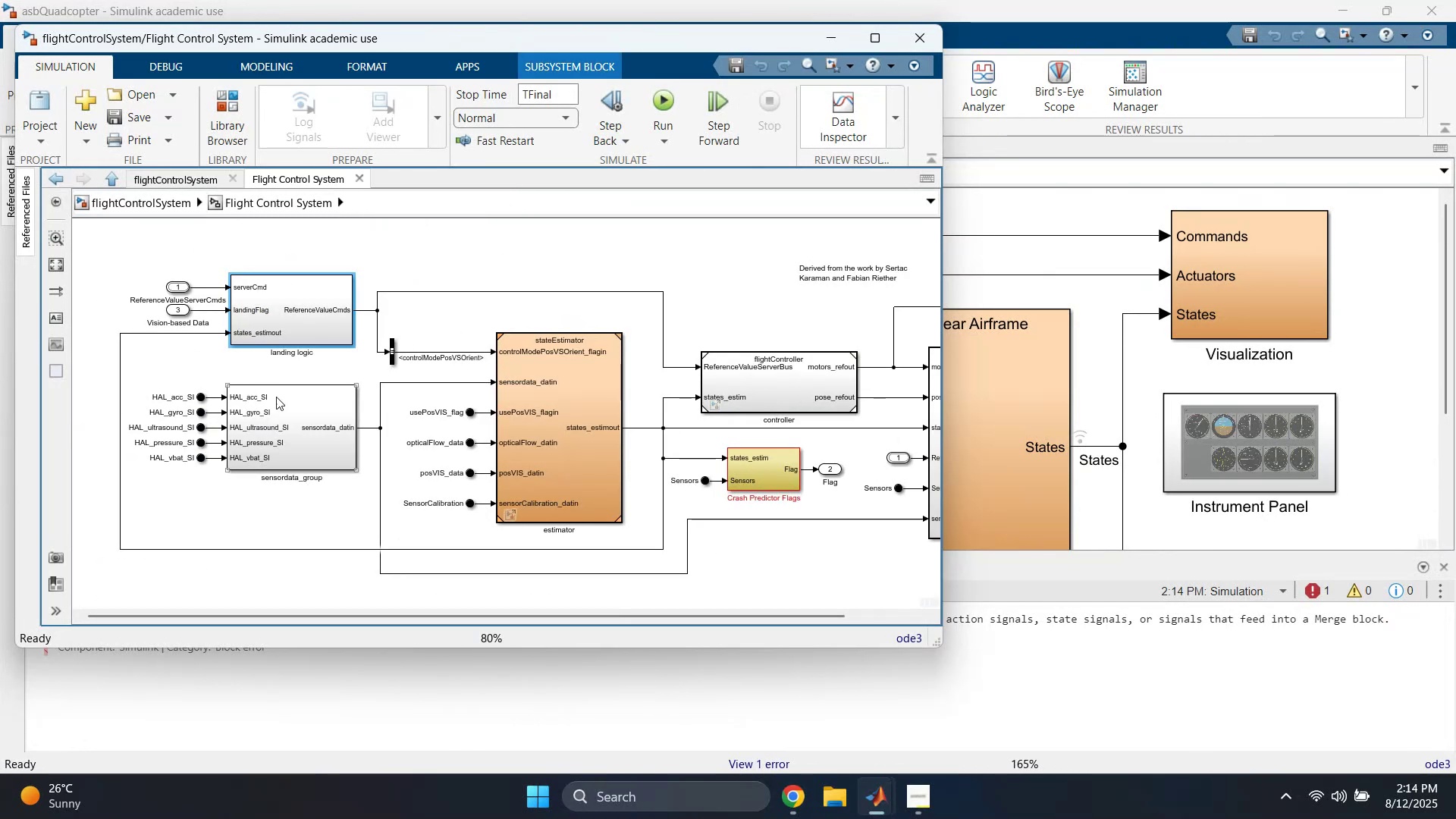 
double_click([312, 409])
 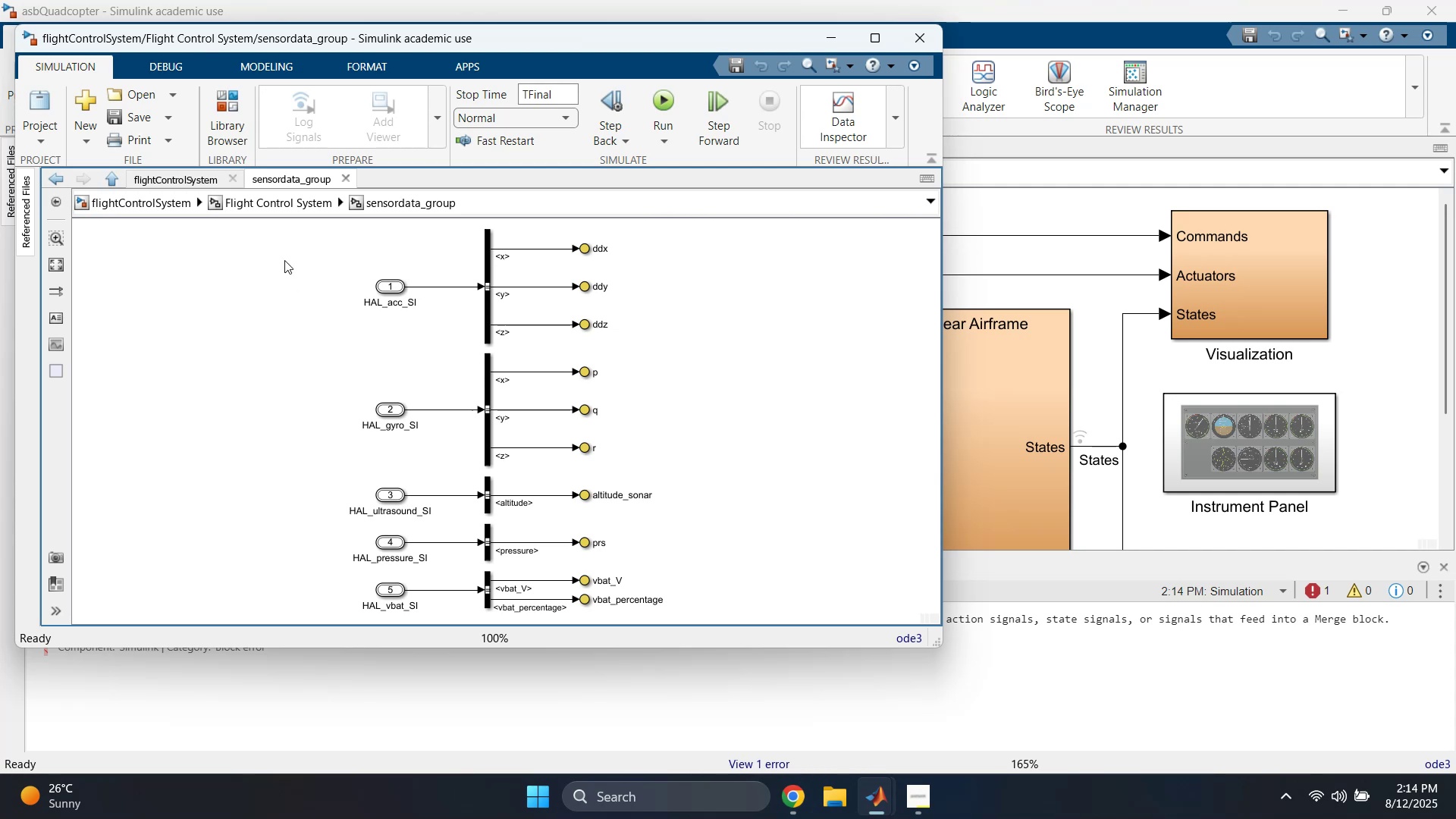 
left_click([258, 212])
 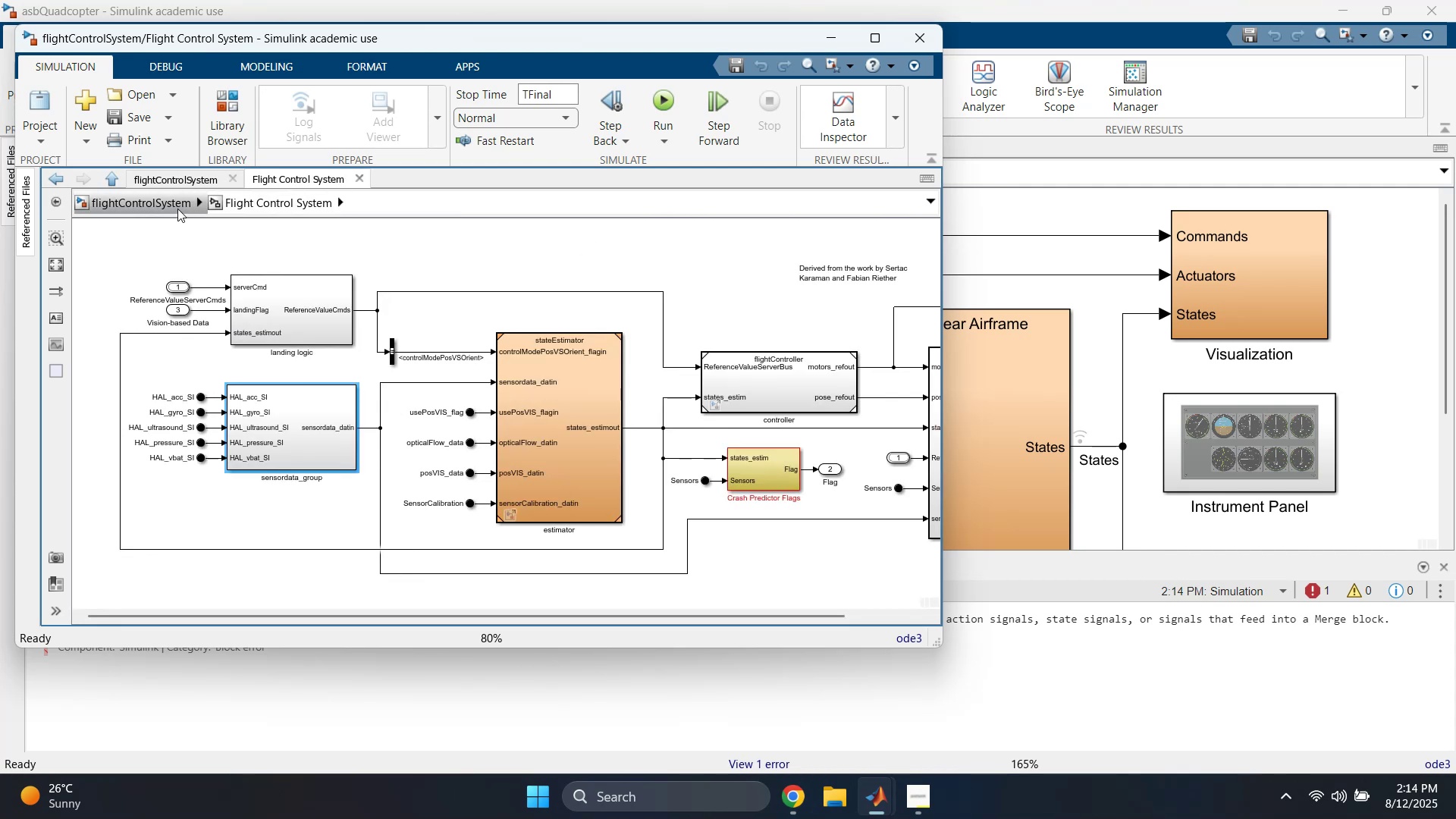 
left_click([177, 209])
 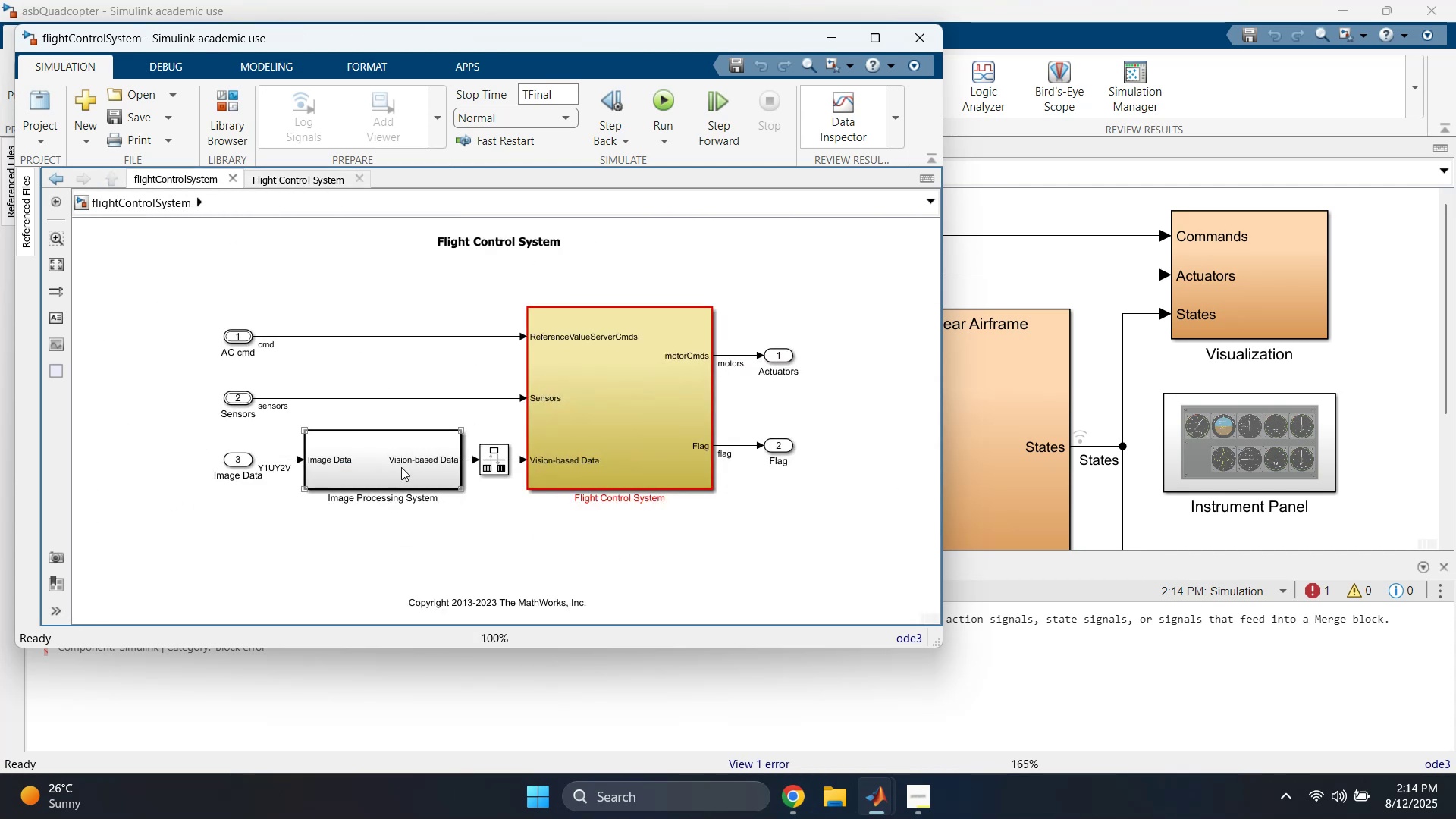 
double_click([377, 440])
 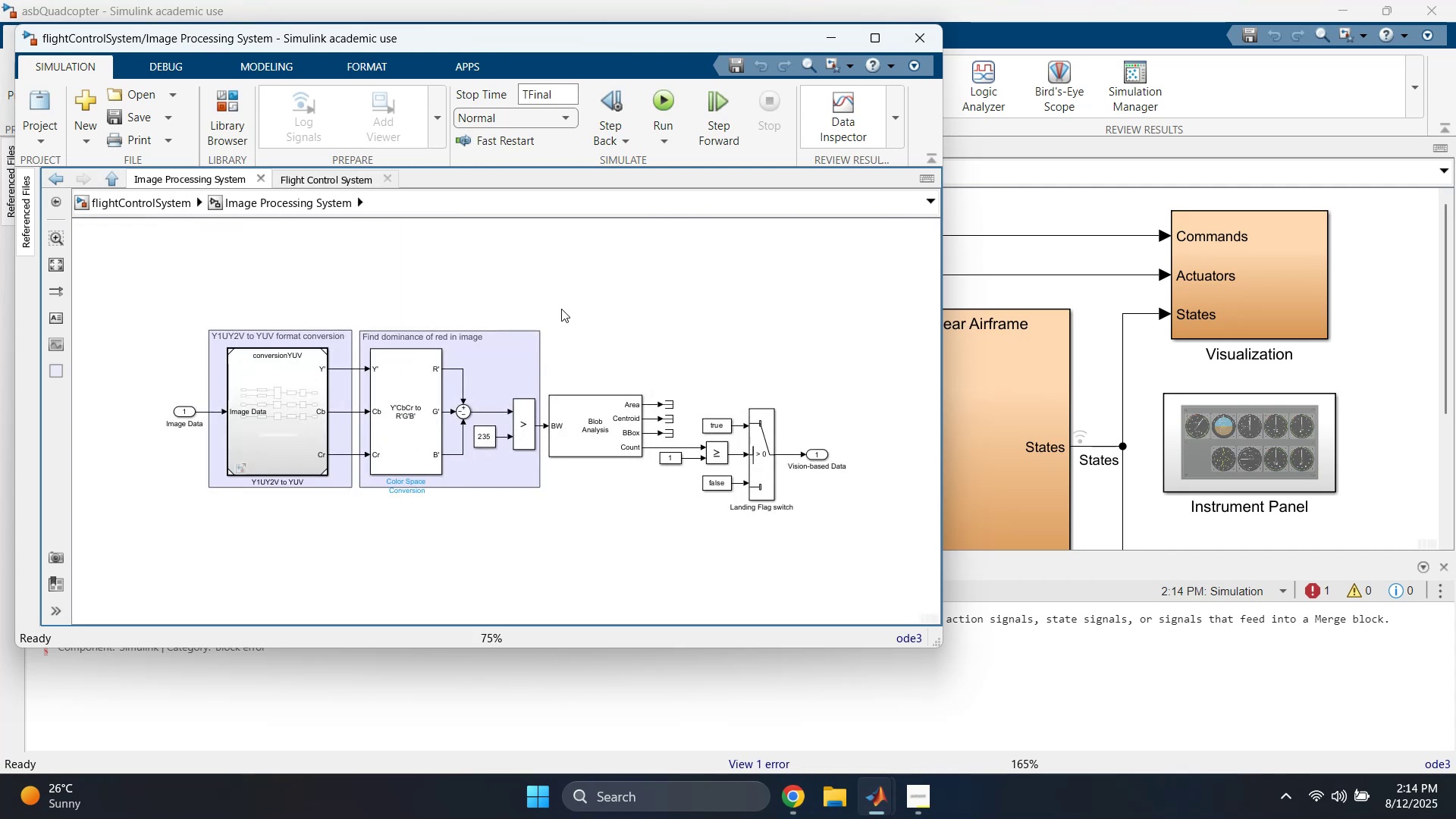 
left_click([331, 175])
 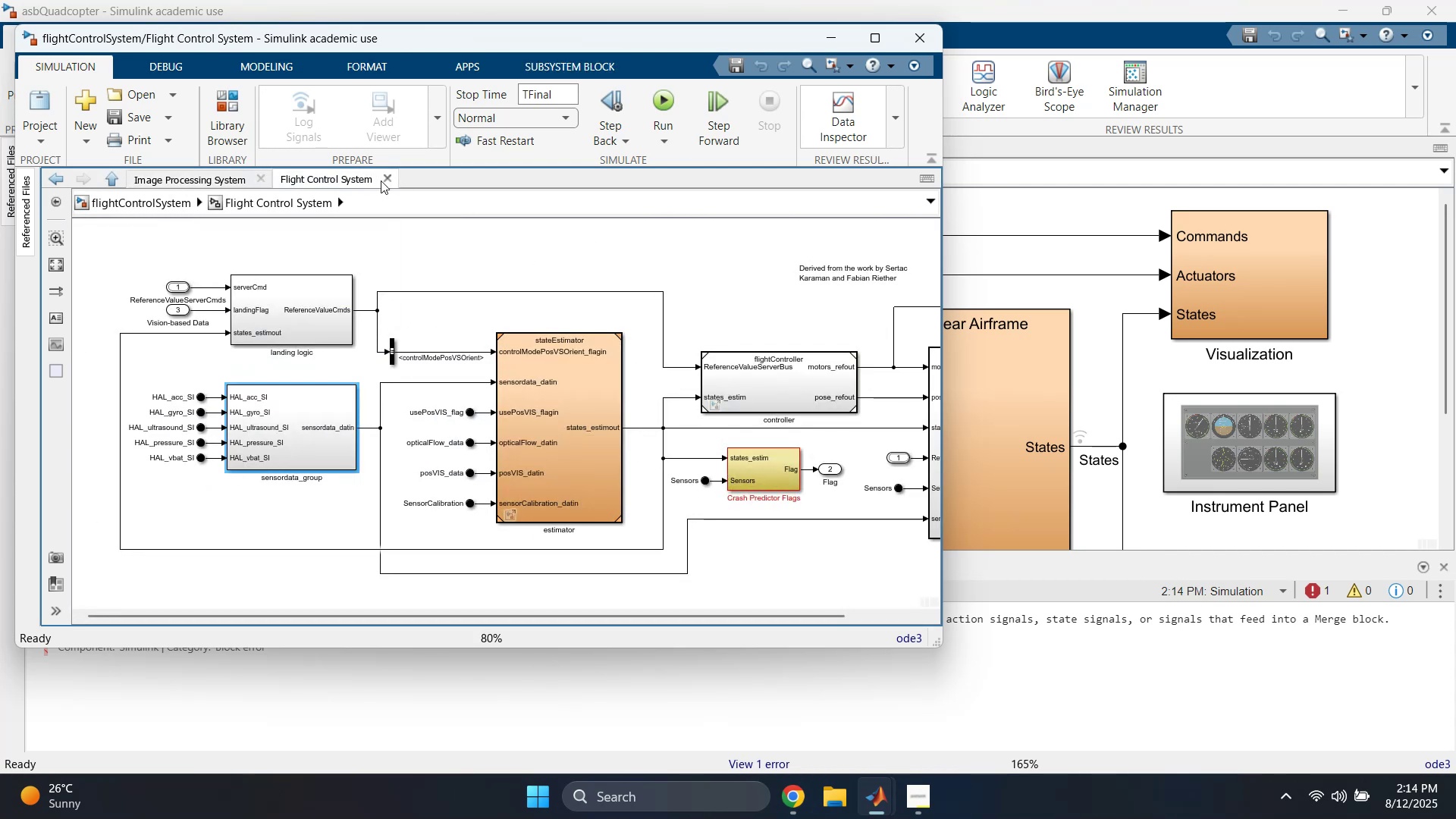 
left_click([385, 177])
 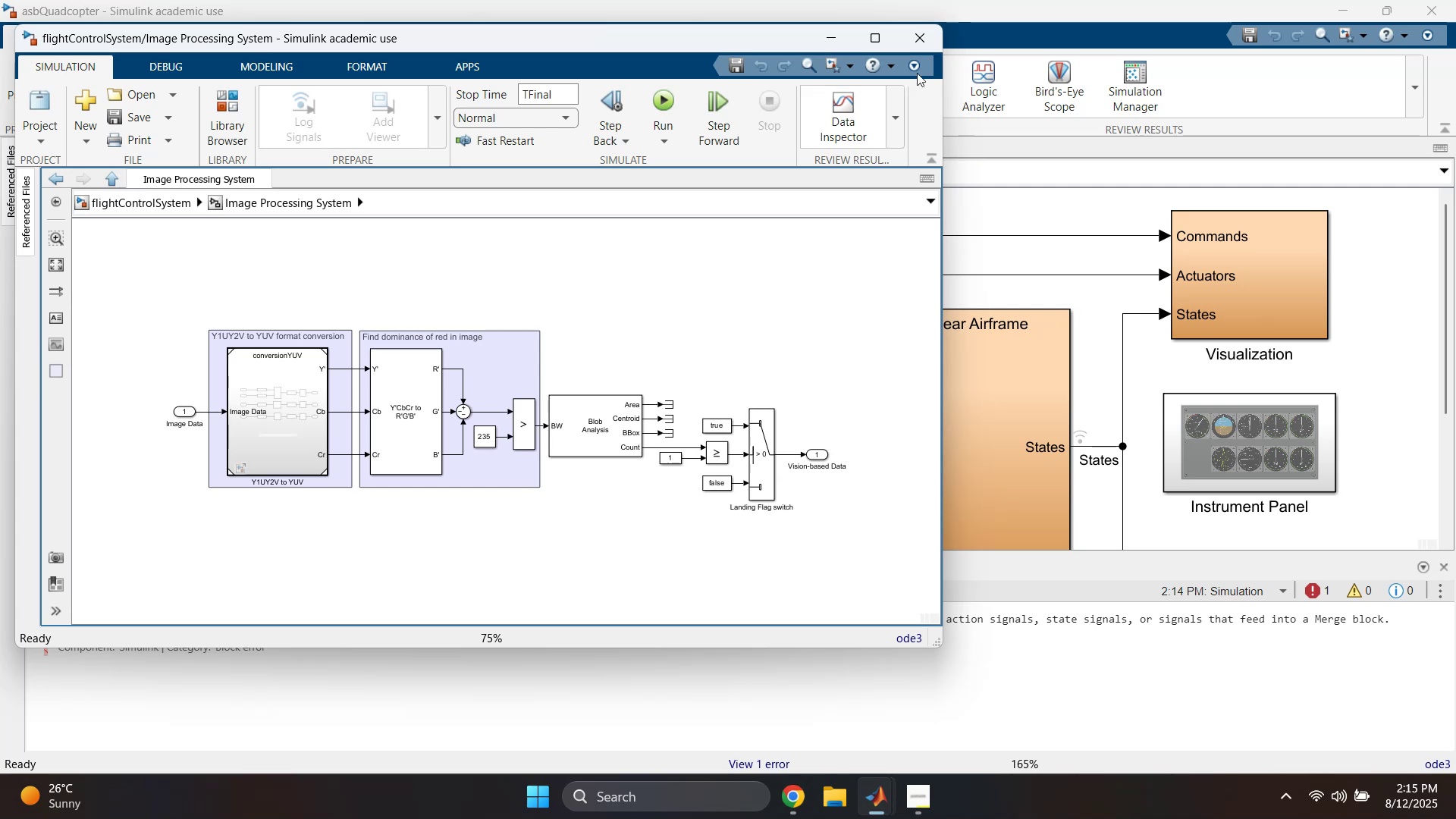 
left_click([928, 40])
 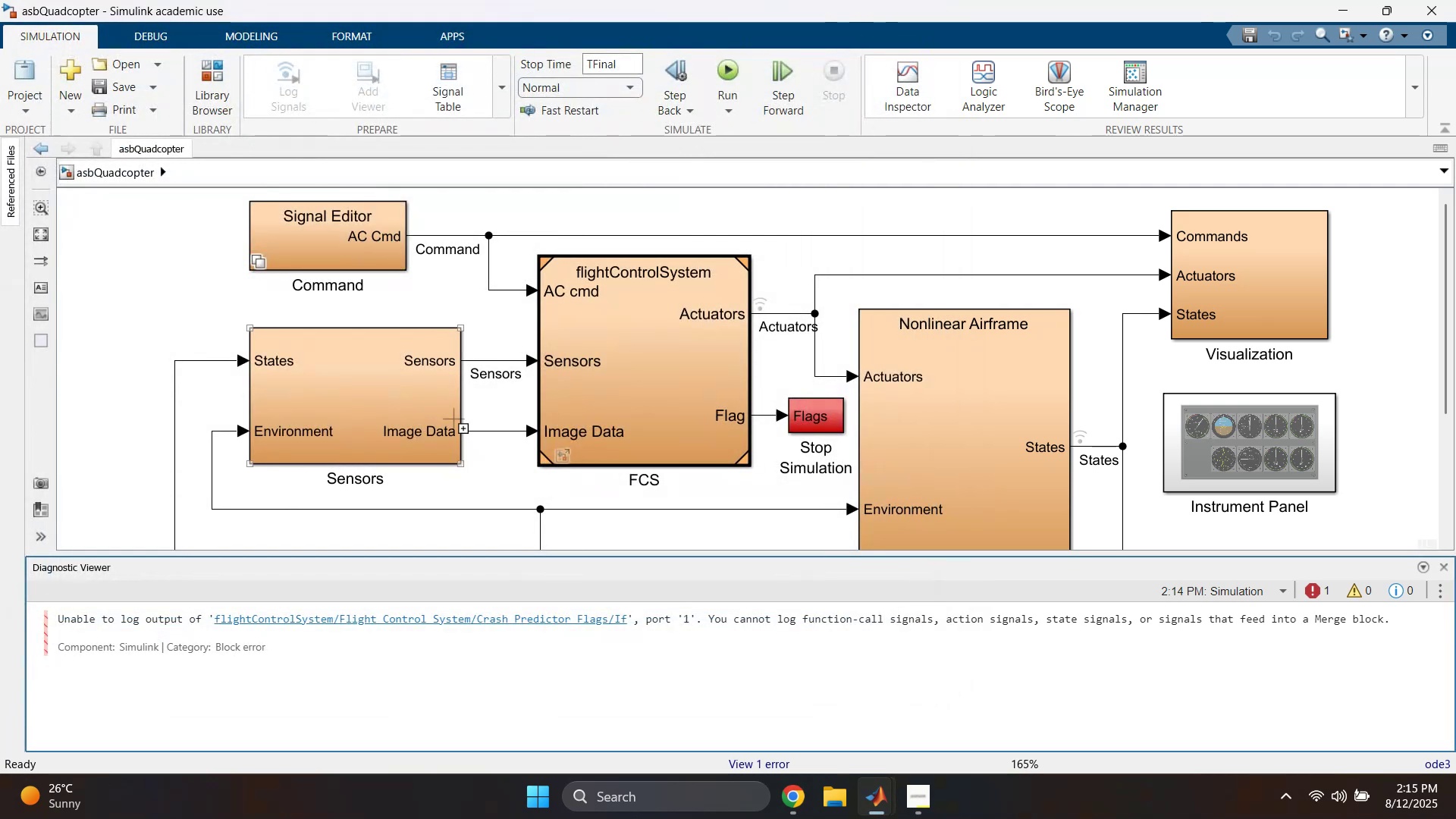 
left_click([478, 486])
 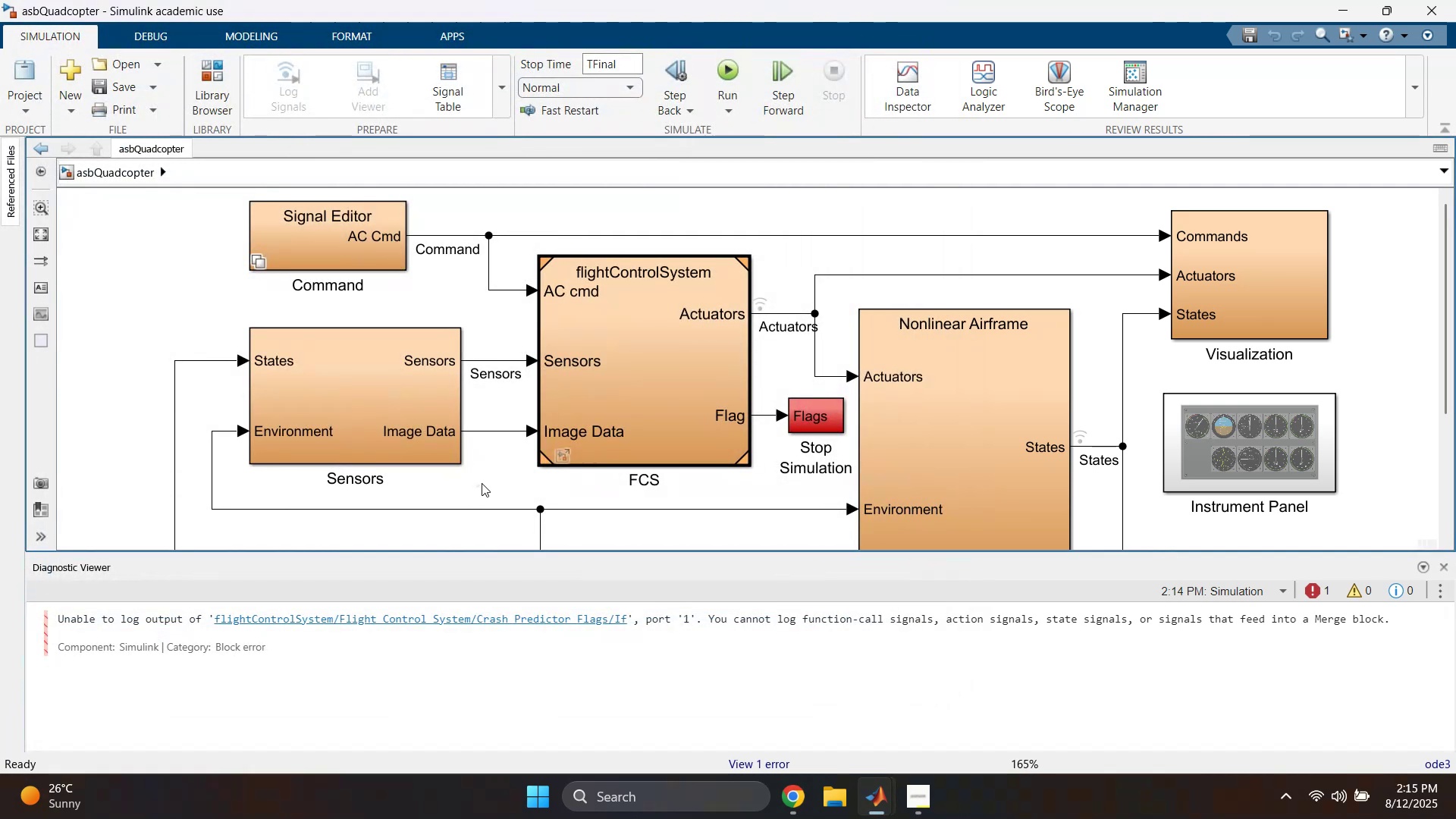 
scroll: coordinate [488, 481], scroll_direction: down, amount: 2.0
 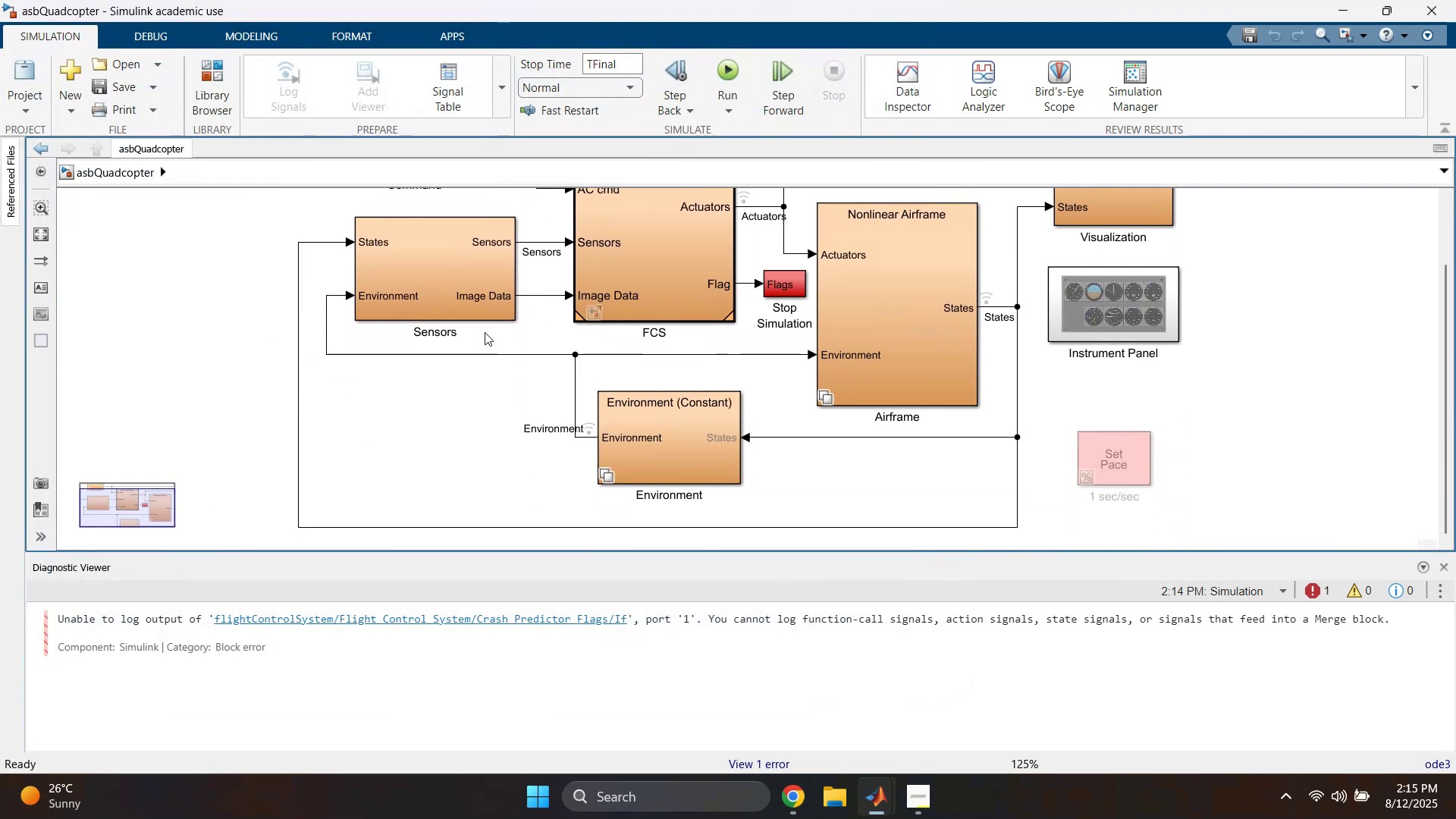 
double_click([447, 246])
 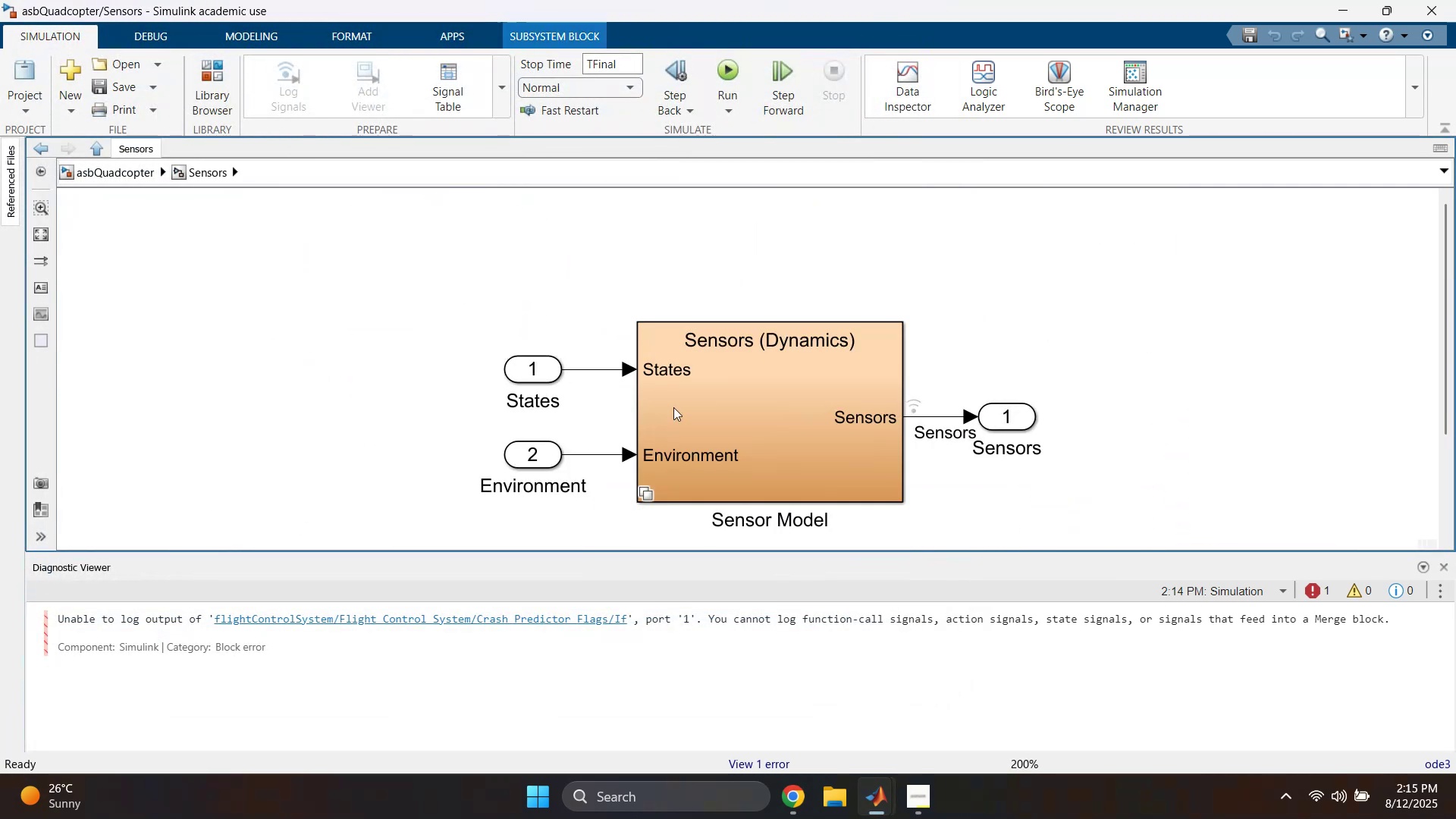 
double_click([770, 416])
 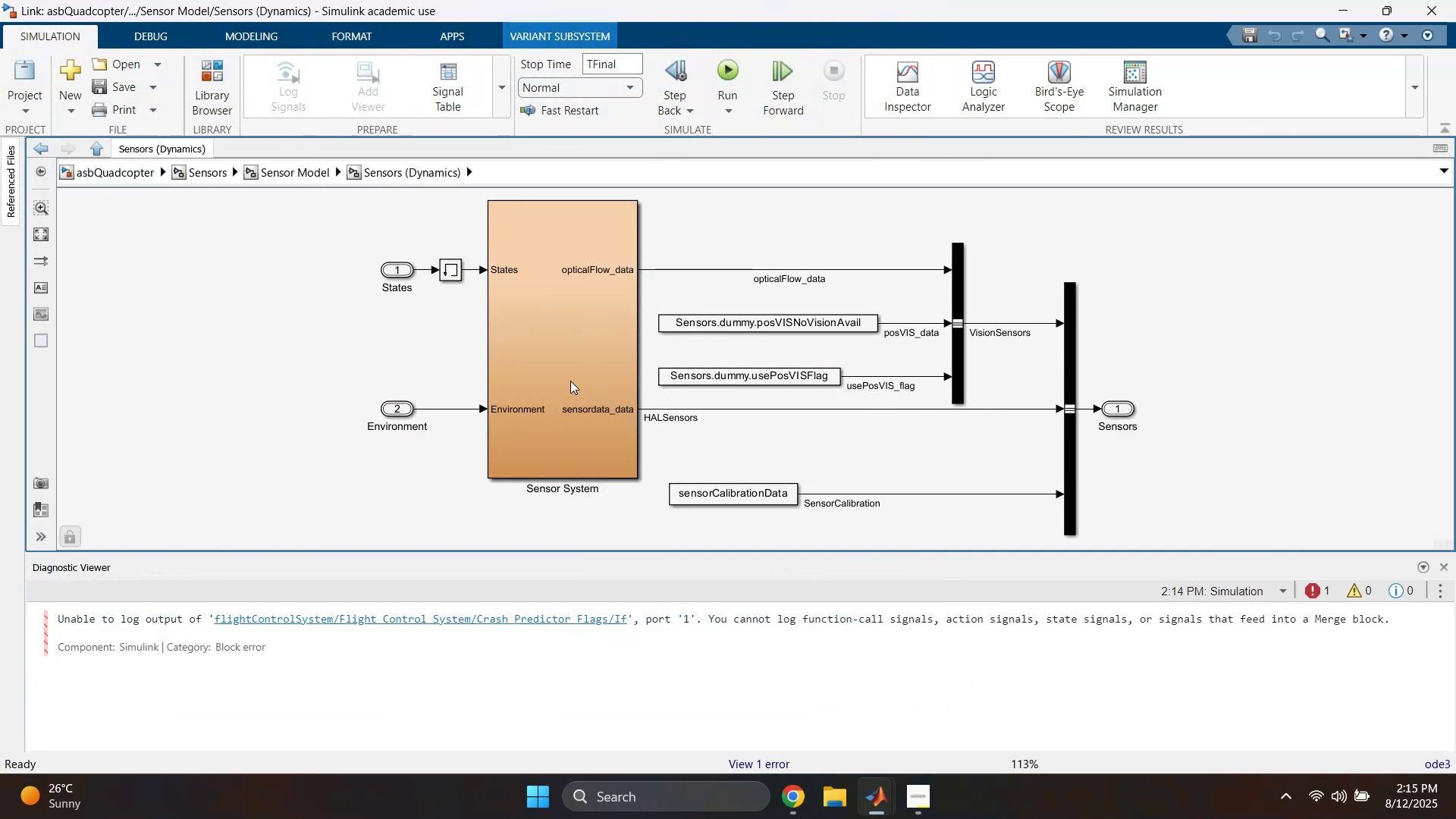 
scroll: coordinate [471, 430], scroll_direction: down, amount: 1.0
 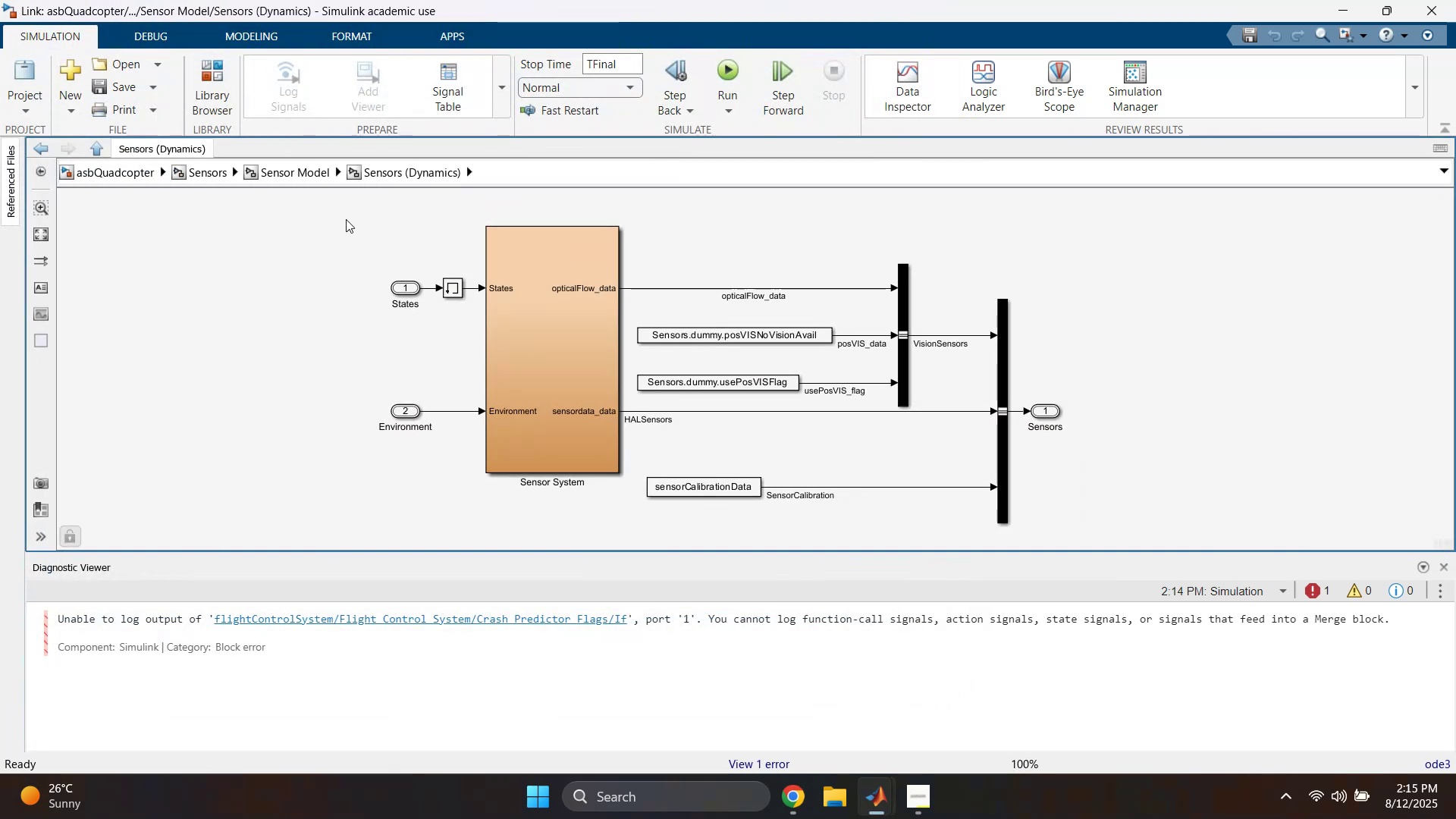 
left_click([315, 171])
 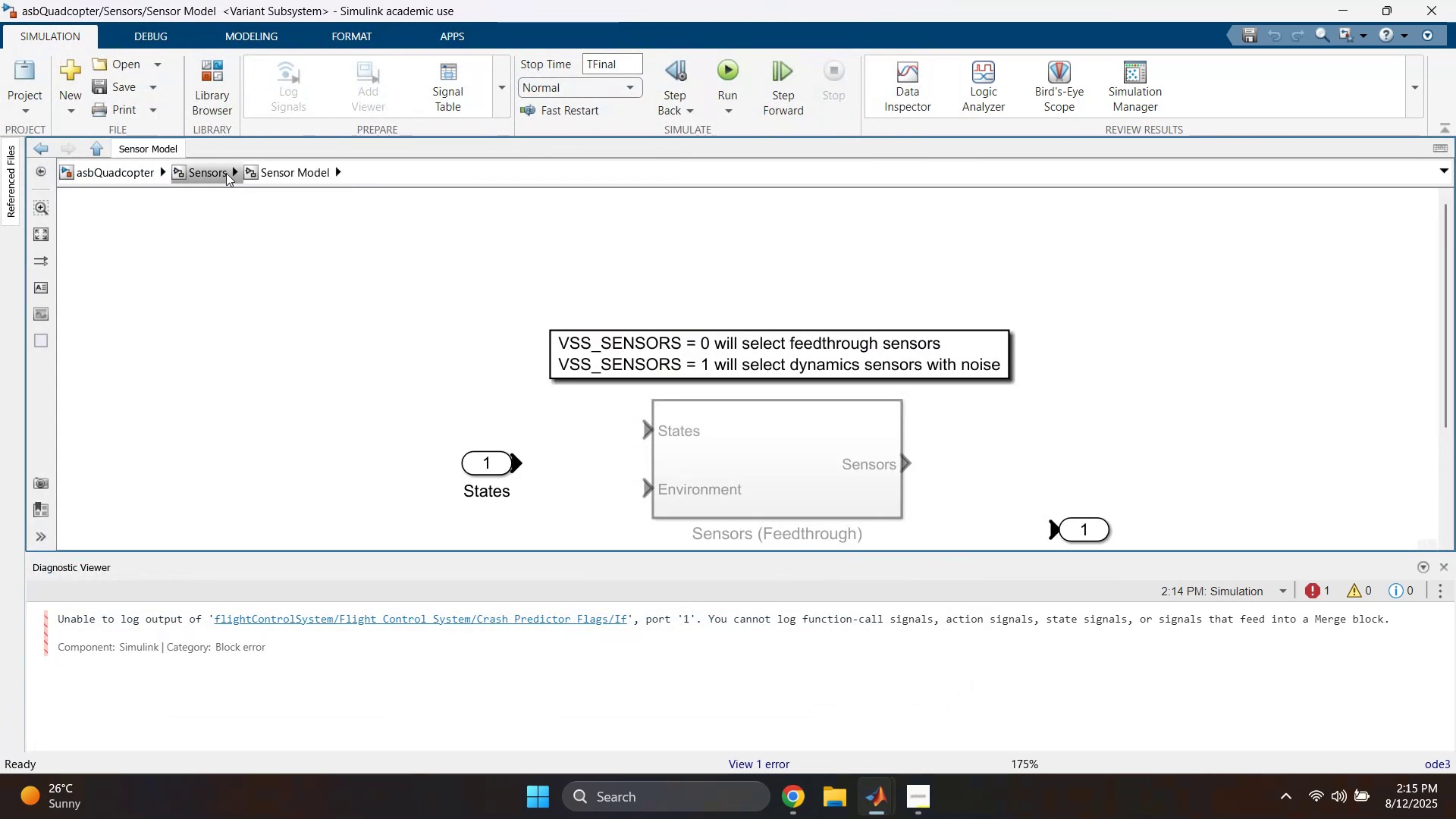 
left_click([219, 171])
 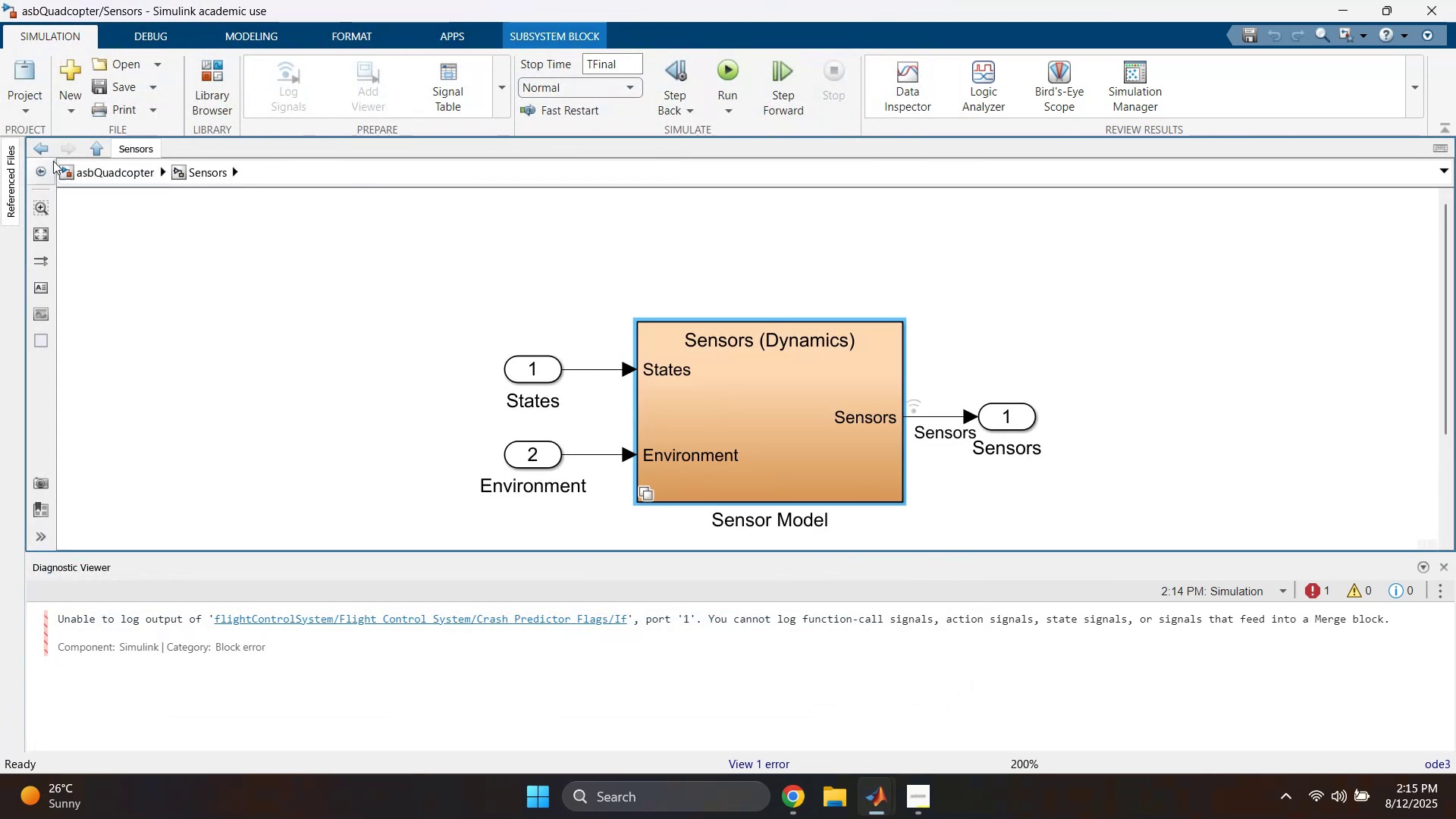 
left_click([71, 168])
 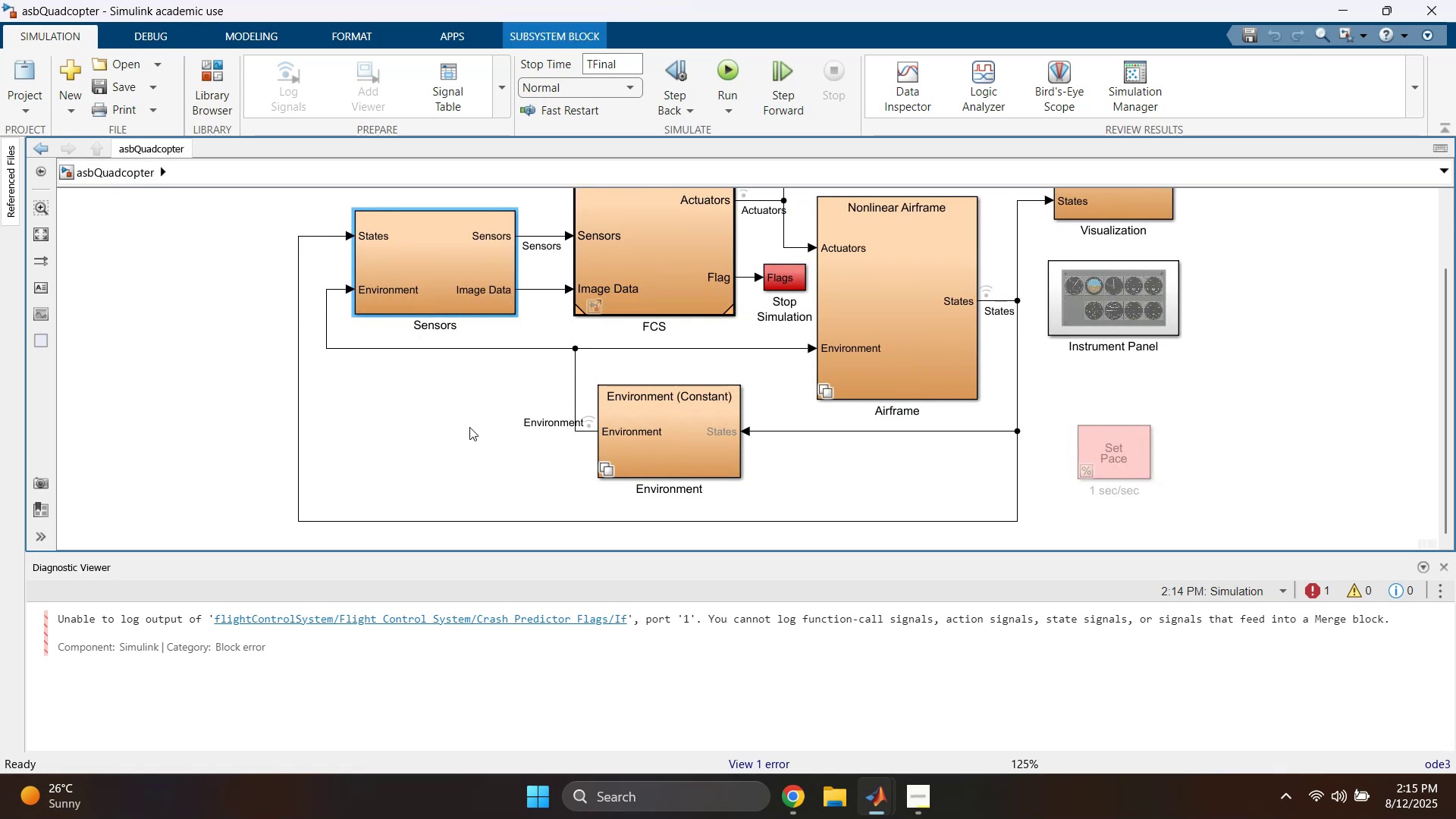 
left_click([799, 798])
 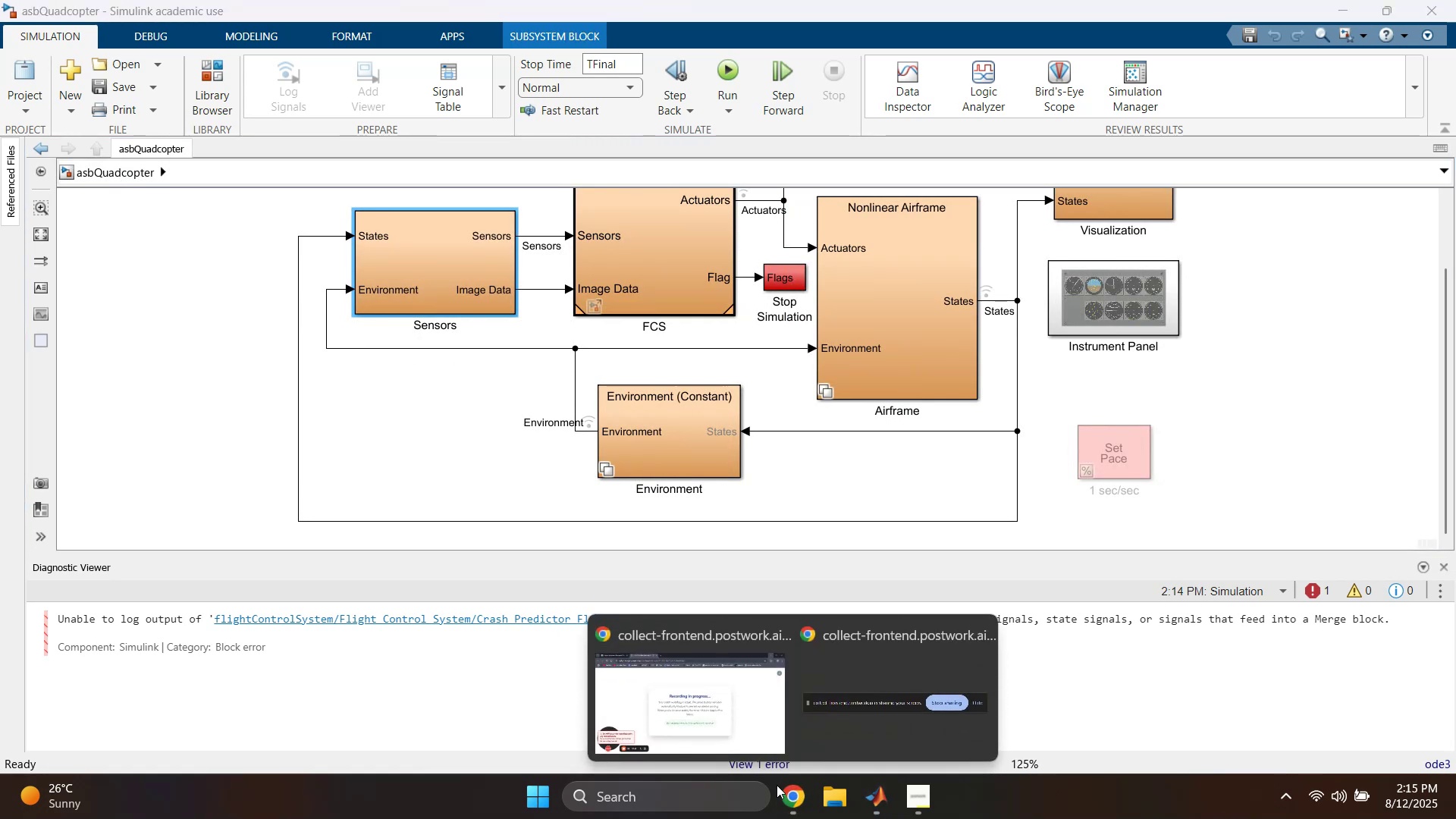 
left_click([716, 729])
 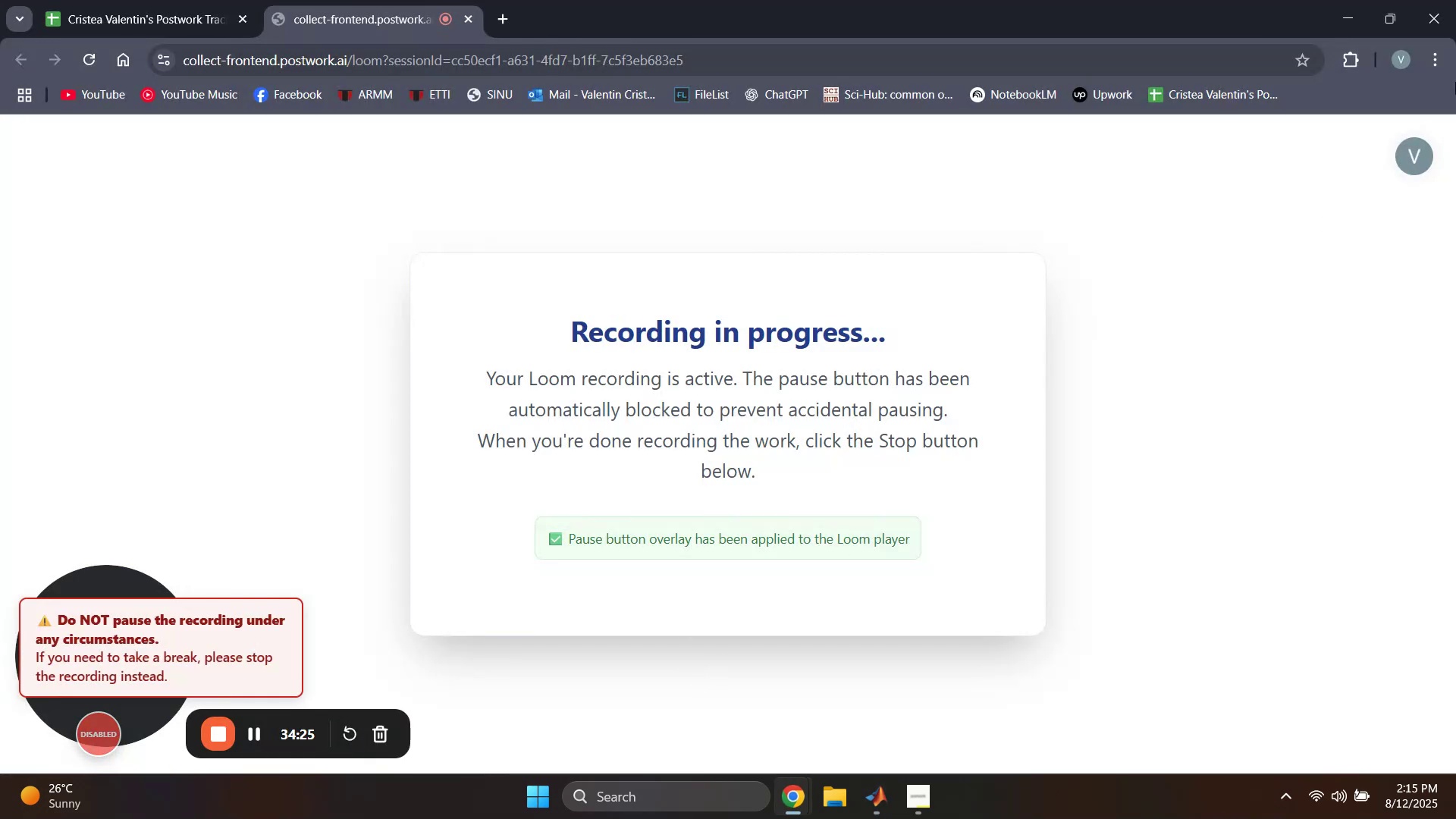 
left_click([1341, 20])
 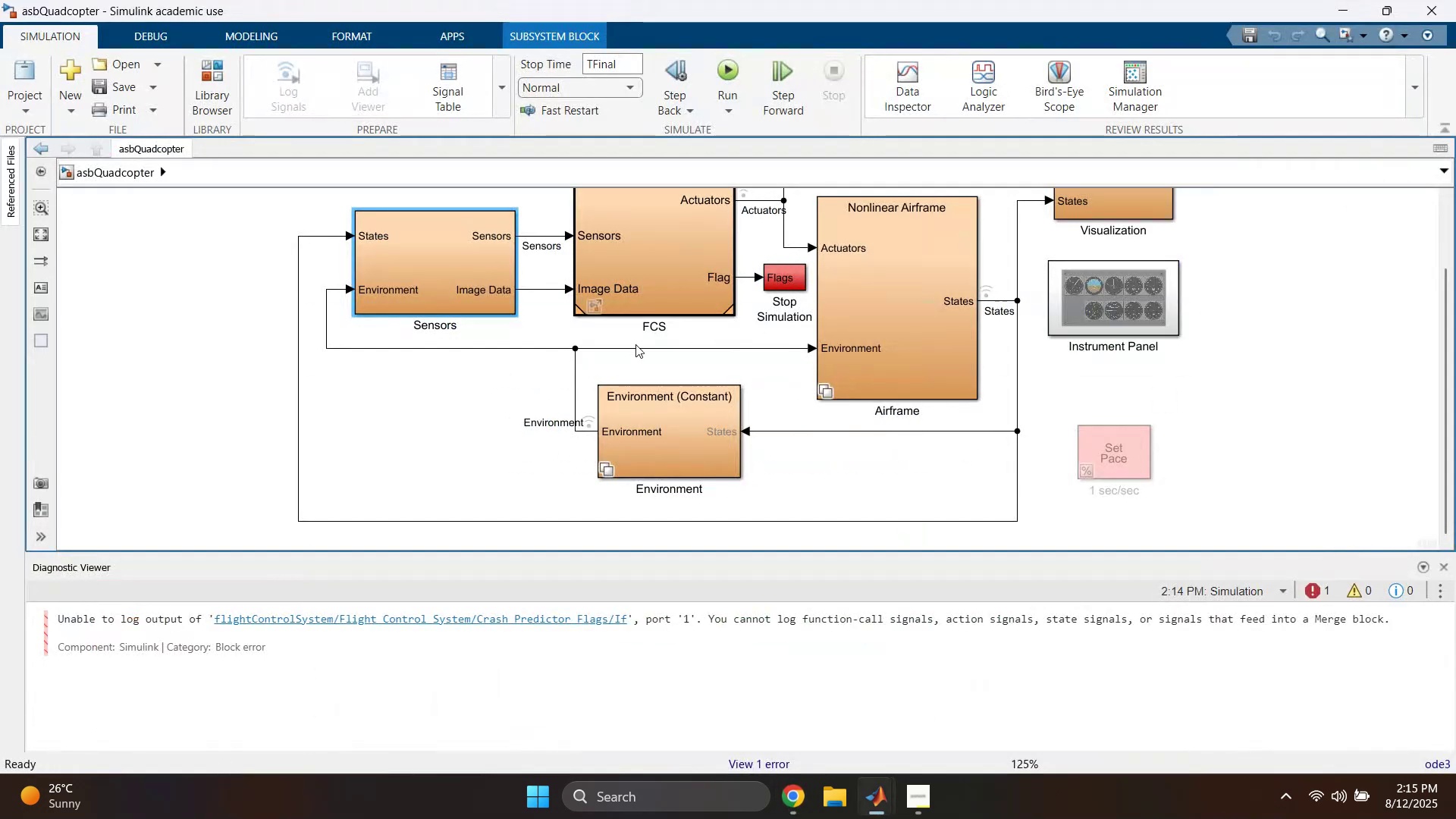 
left_click([464, 402])
 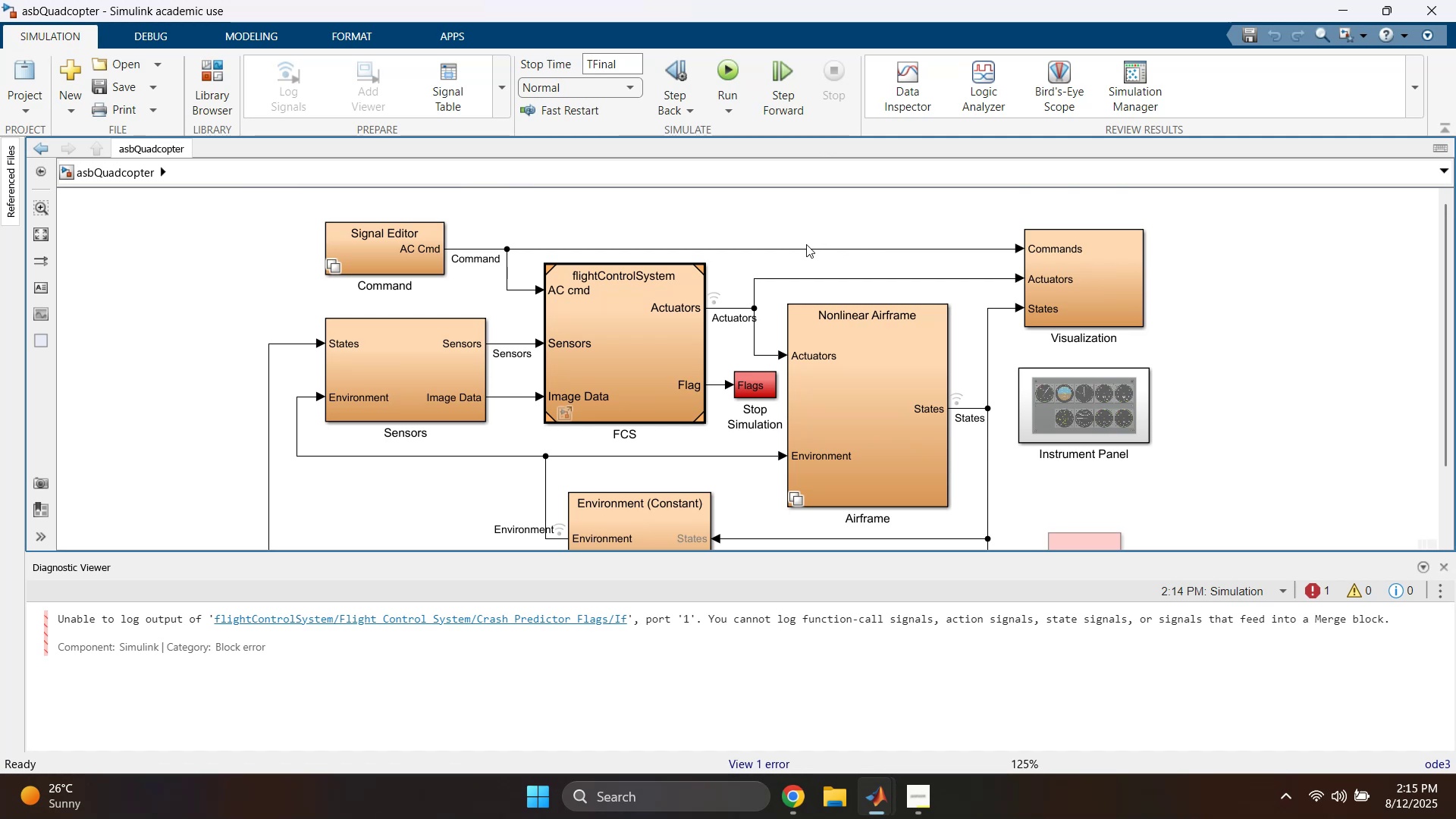 
wait(6.02)
 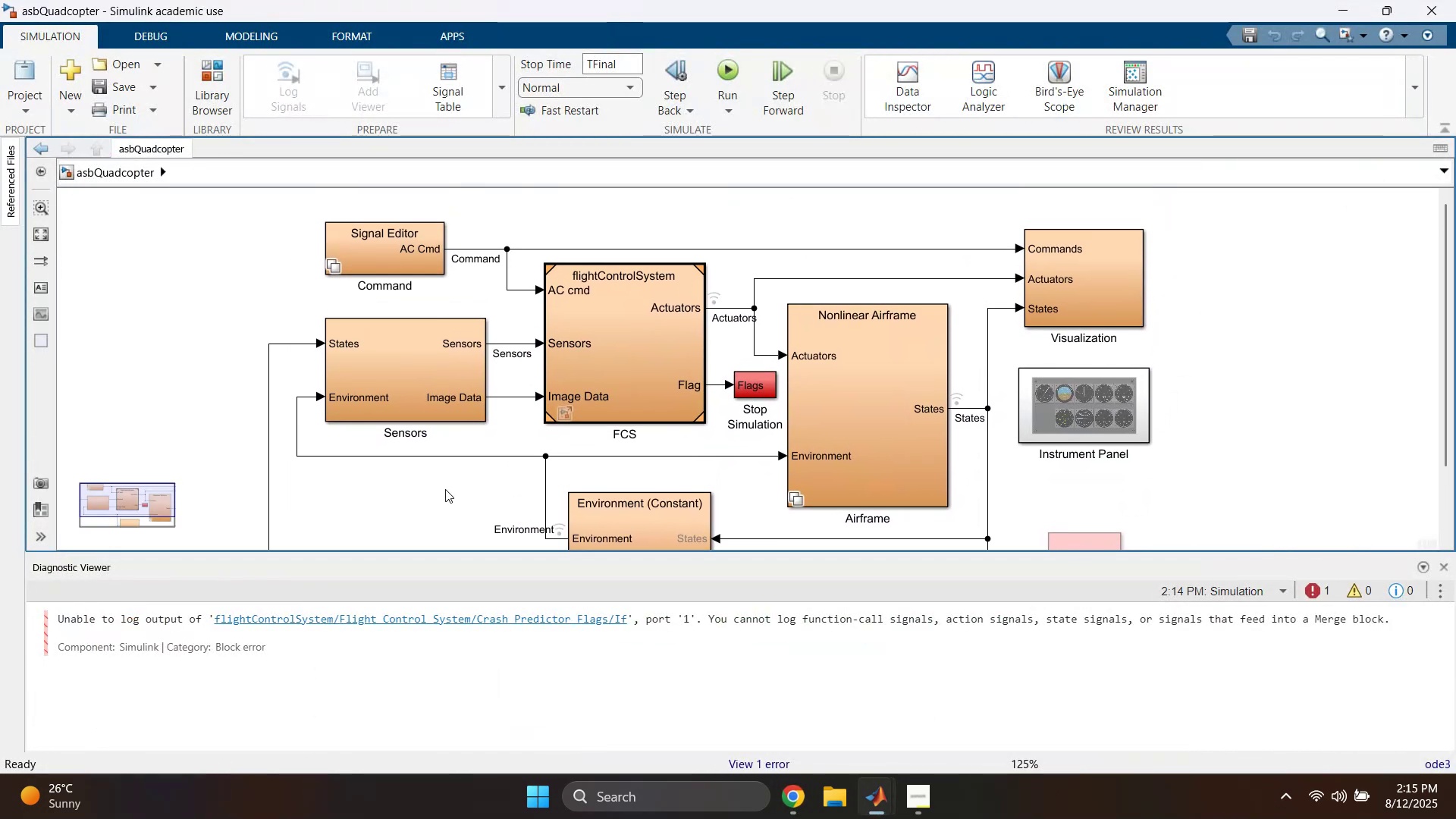 
left_click([522, 212])
 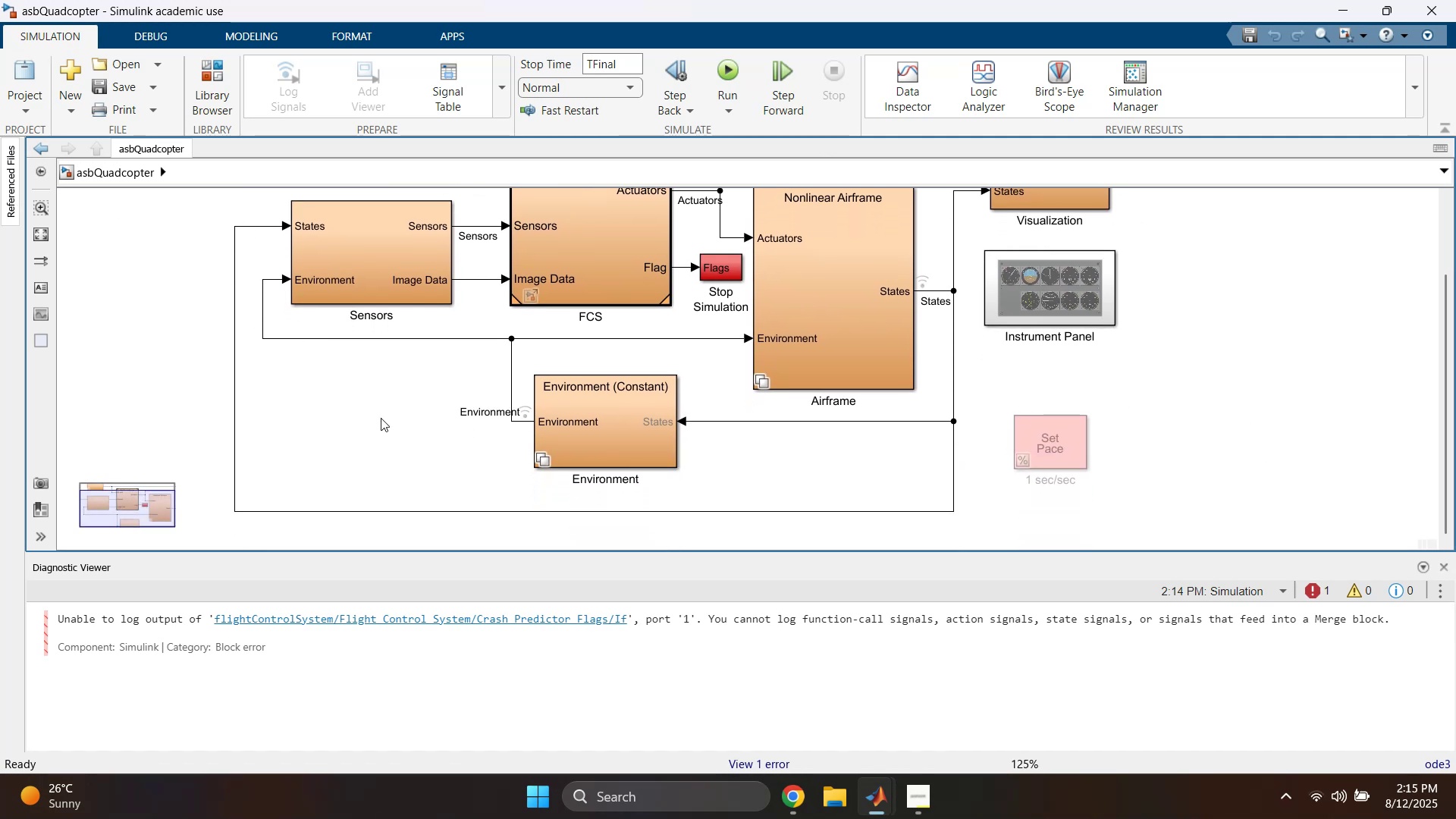 
wait(8.93)
 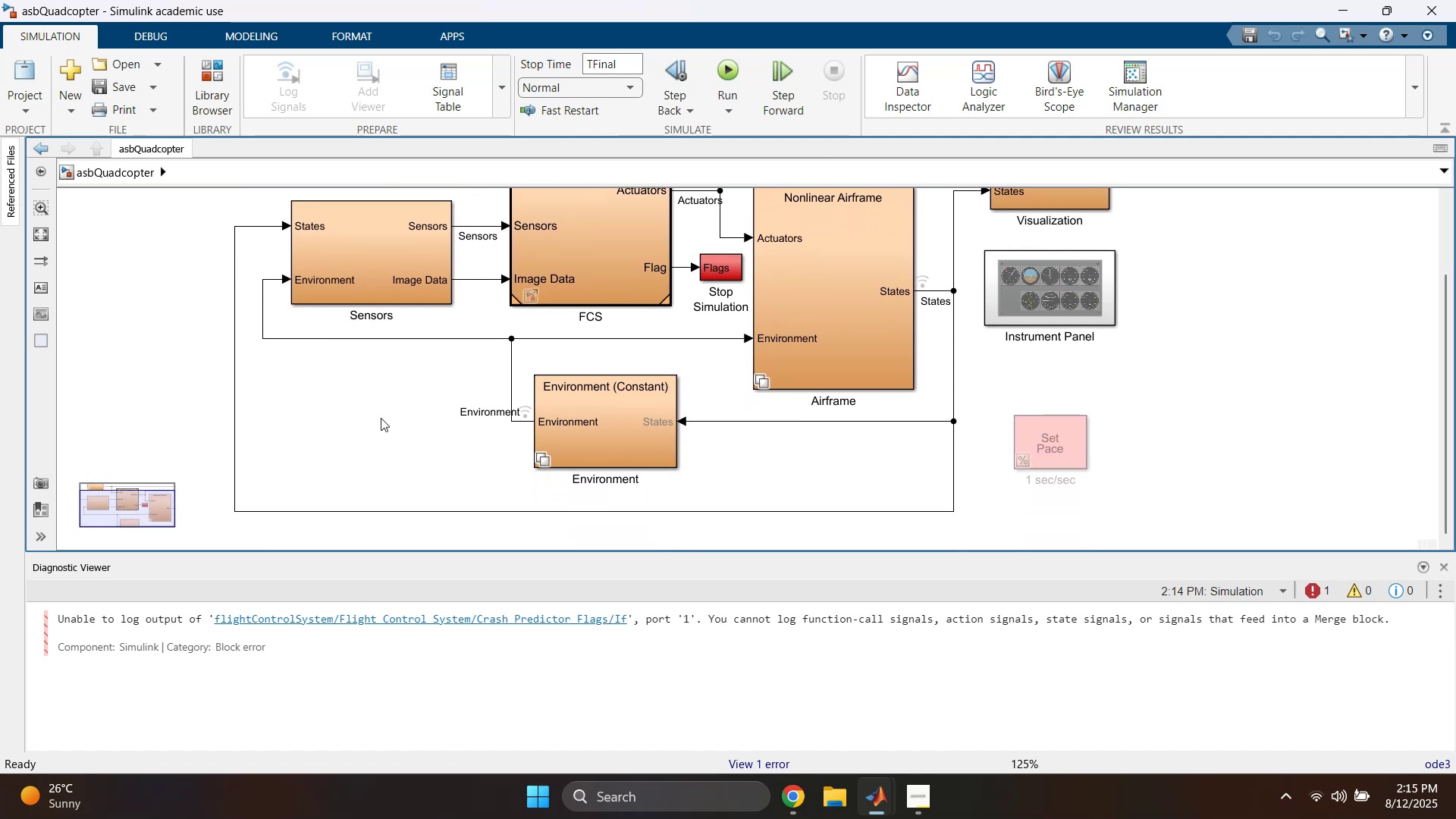 
left_click([1440, 568])
 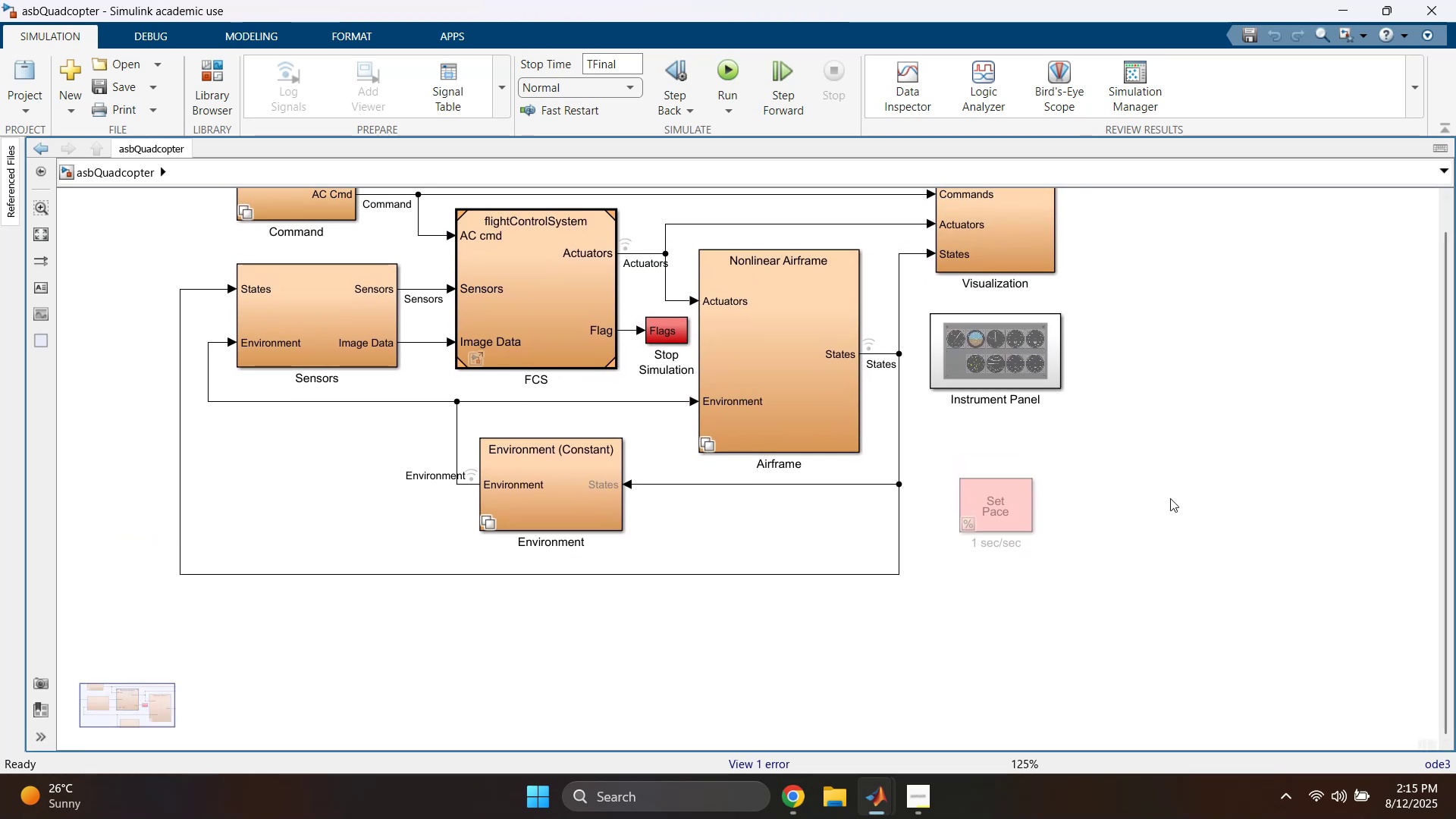 
scroll: coordinate [672, 453], scroll_direction: up, amount: 2.0
 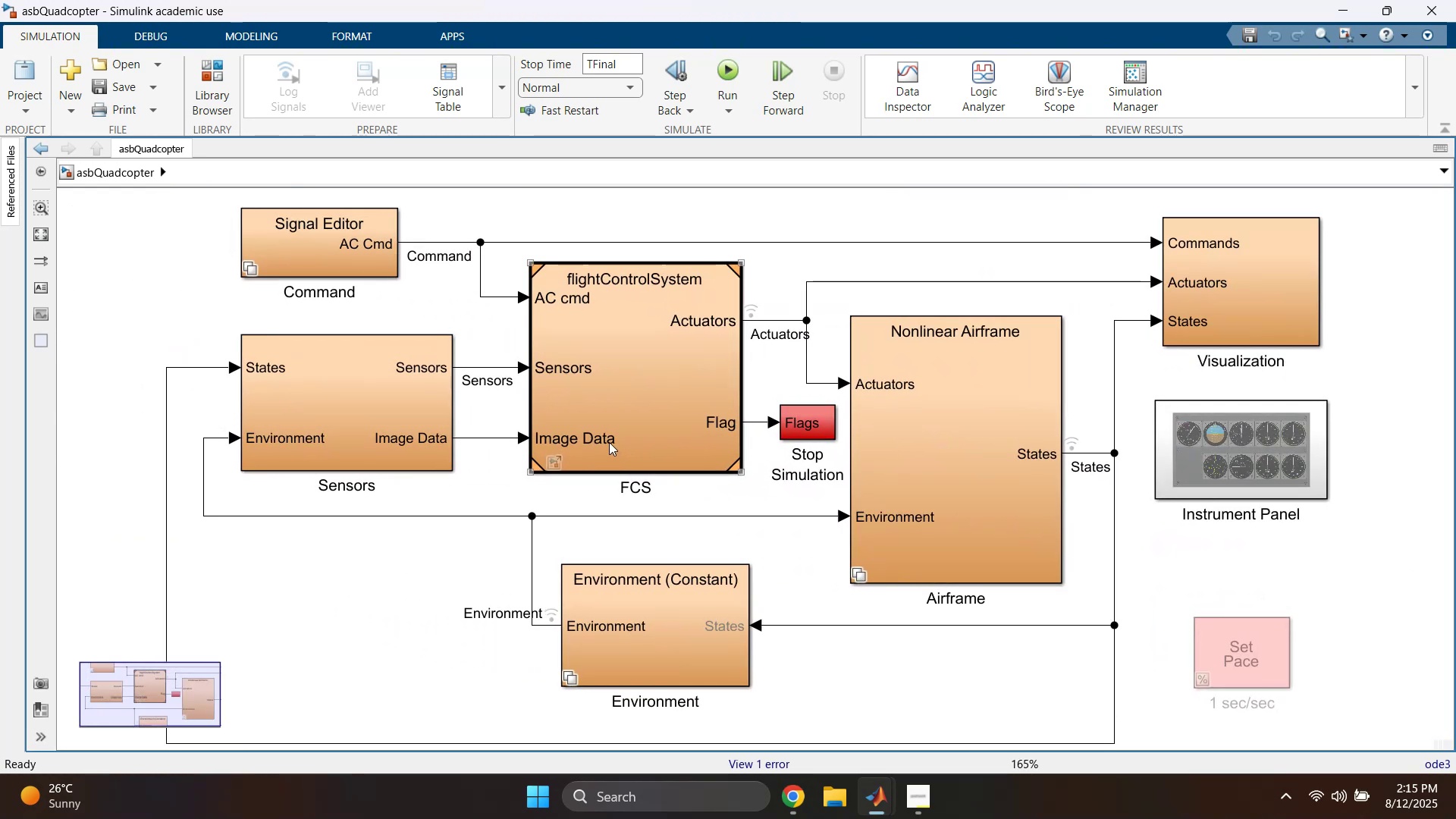 
left_click([601, 433])
 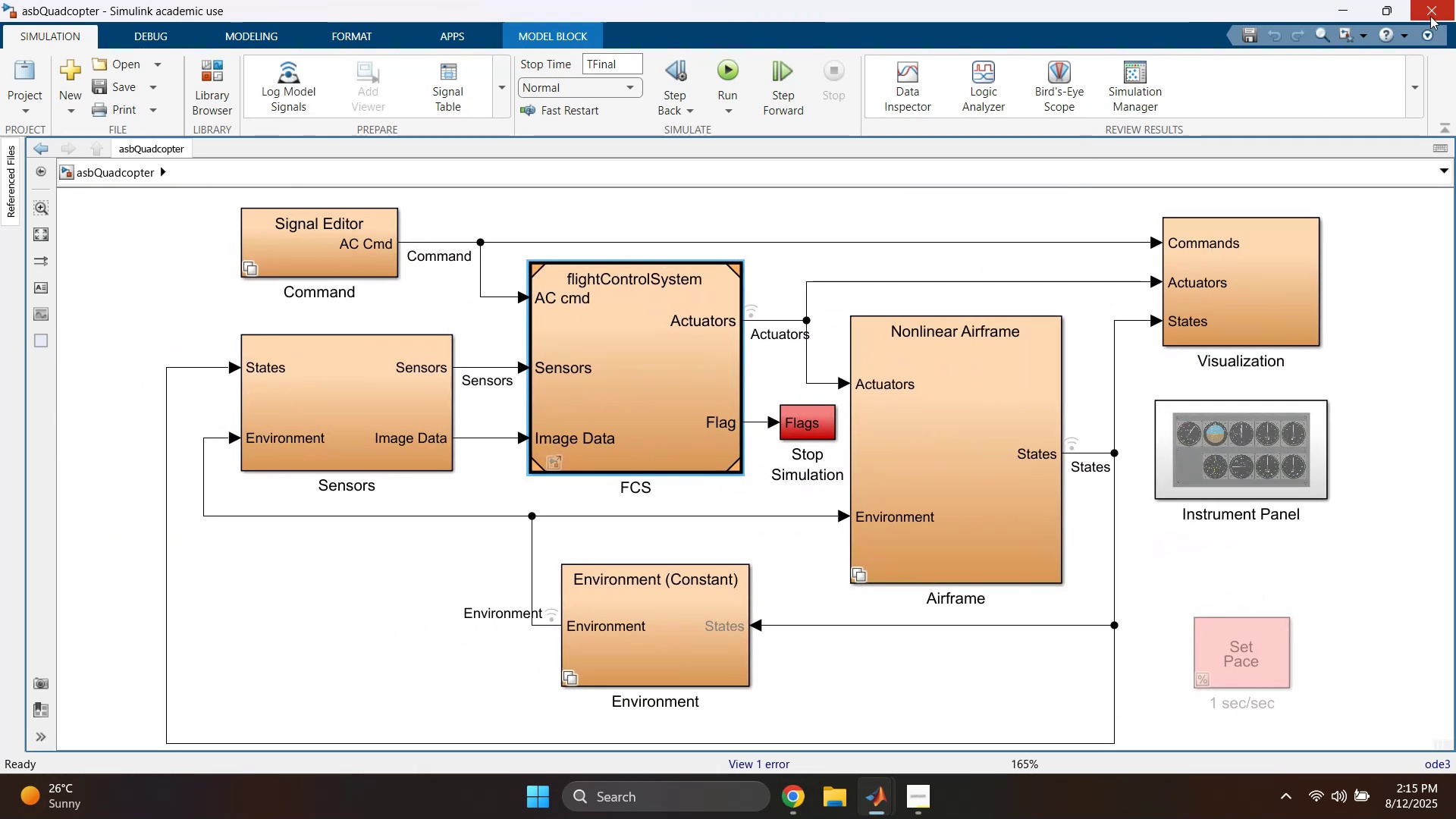 
left_click([1430, 16])
 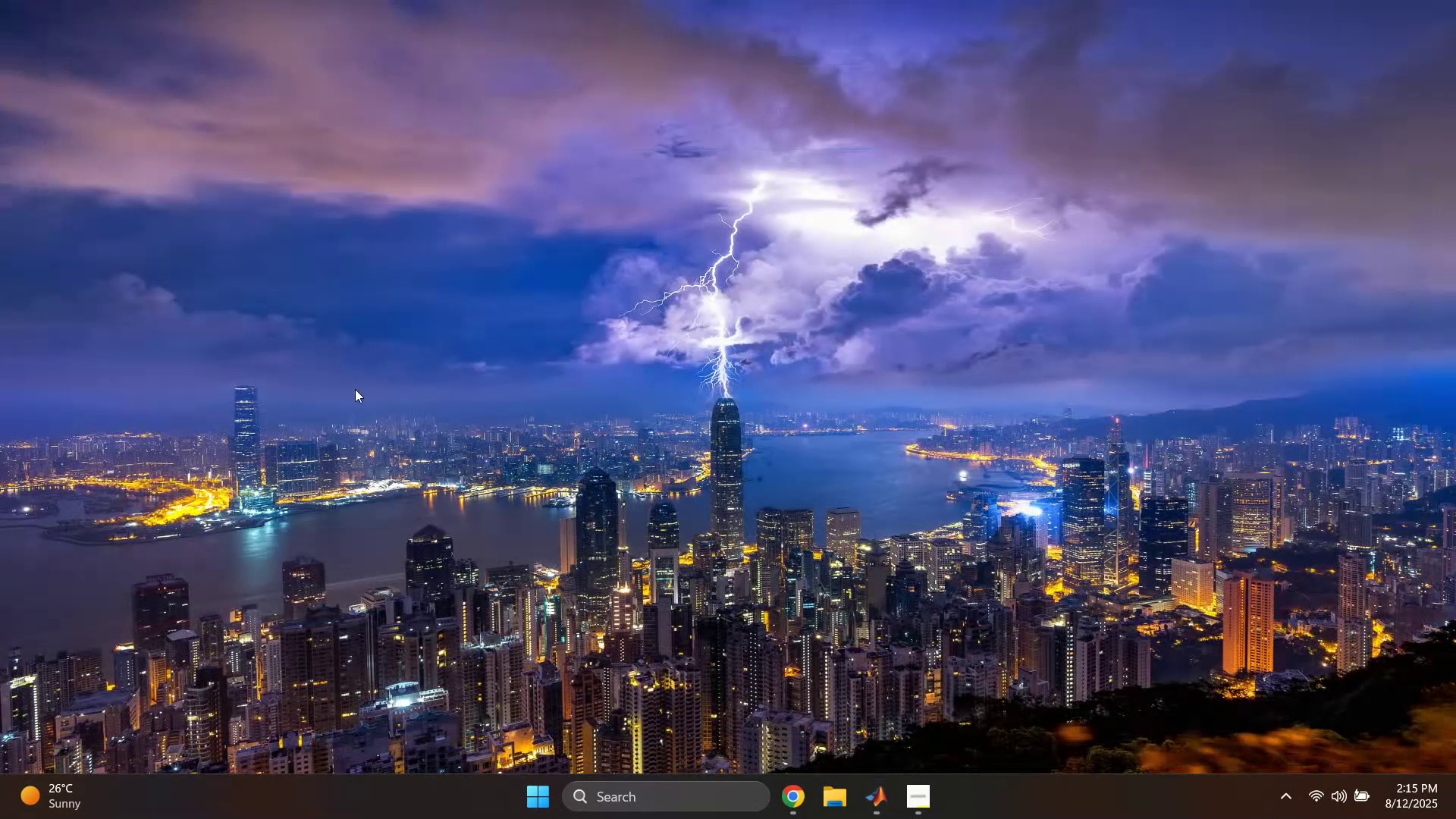 
left_click([889, 808])
 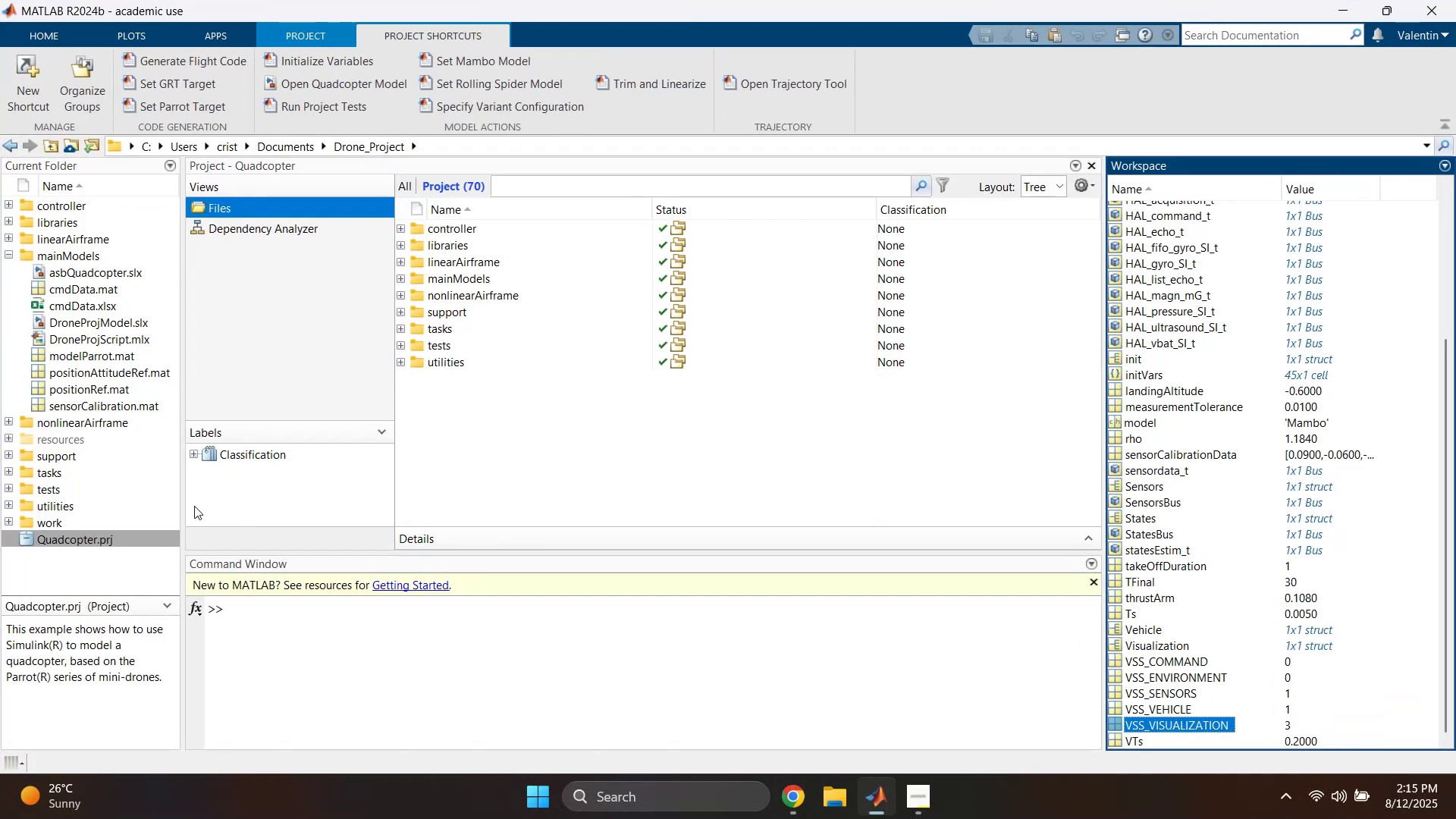 
left_click([280, 640])
 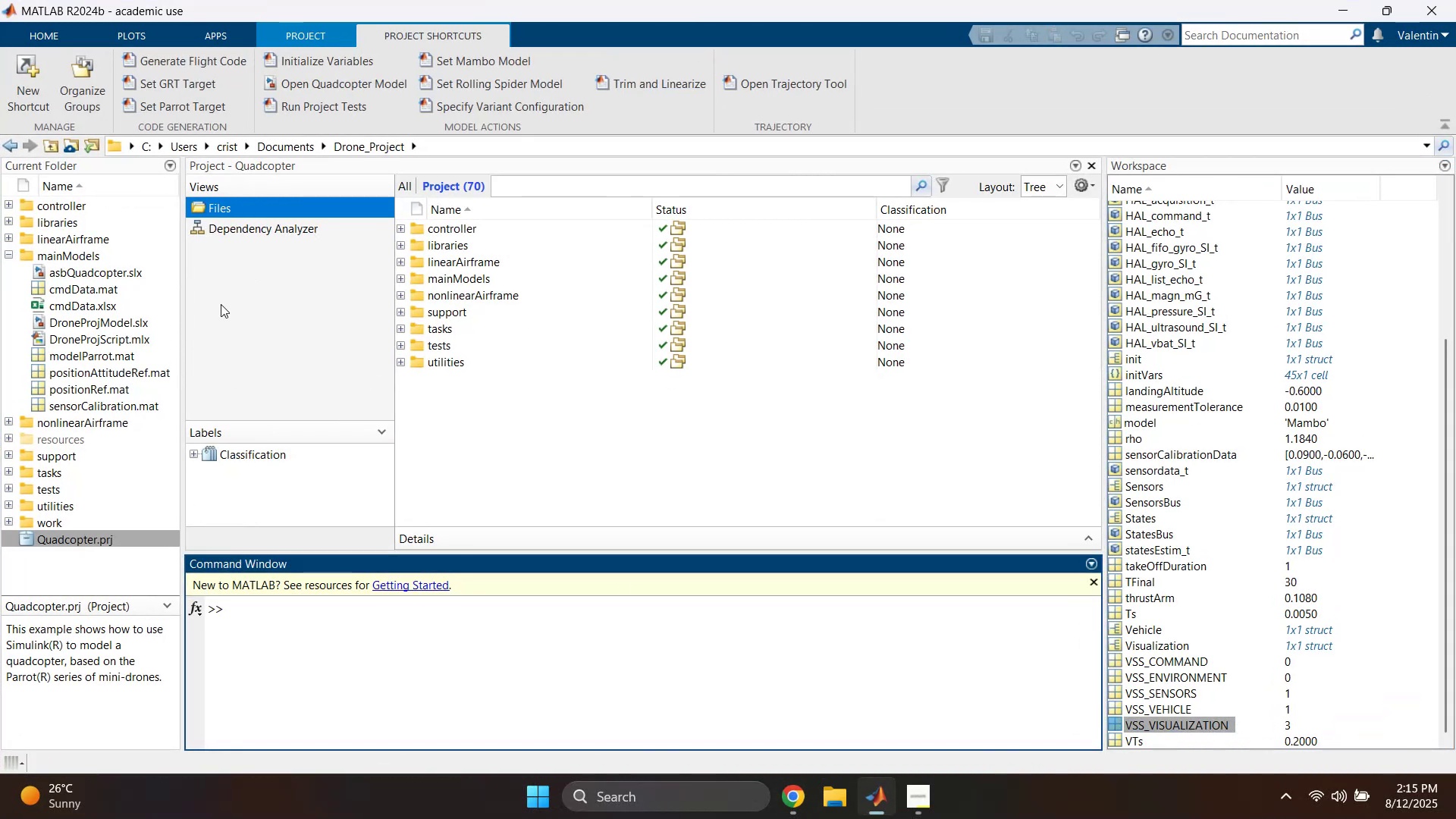 
scroll: coordinate [87, 428], scroll_direction: up, amount: 1.0
 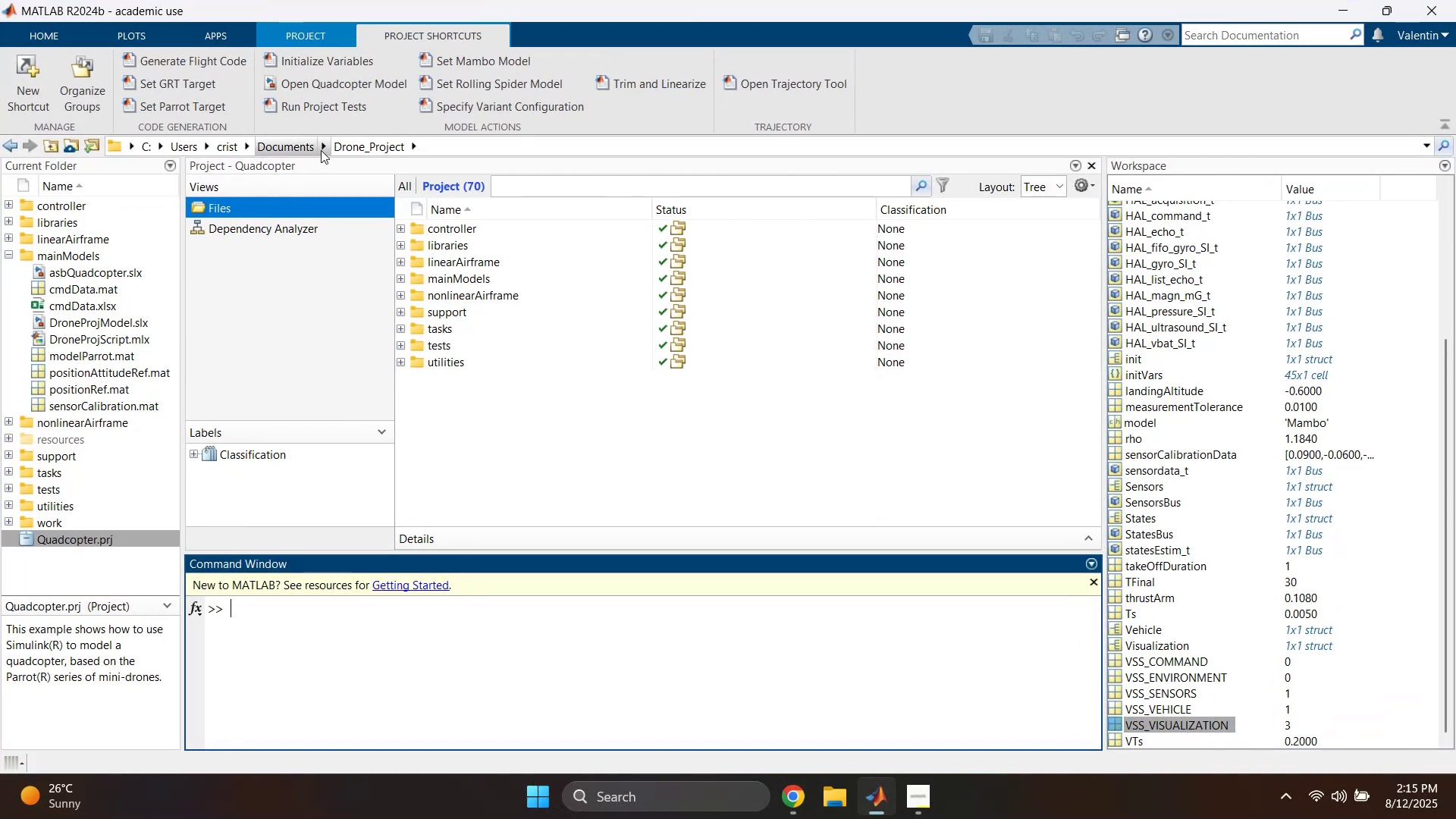 
left_click([289, 146])
 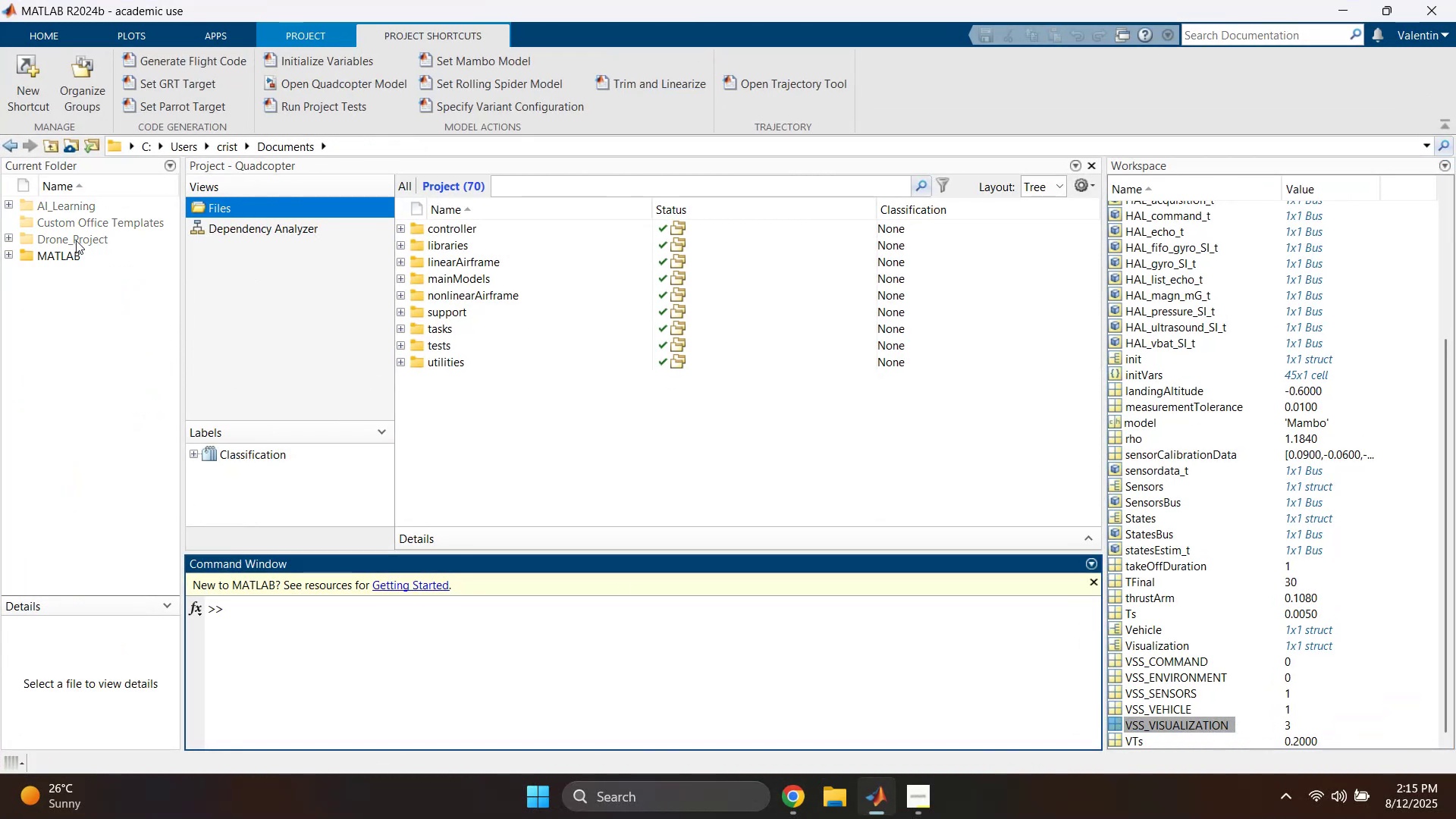 
double_click([76, 240])
 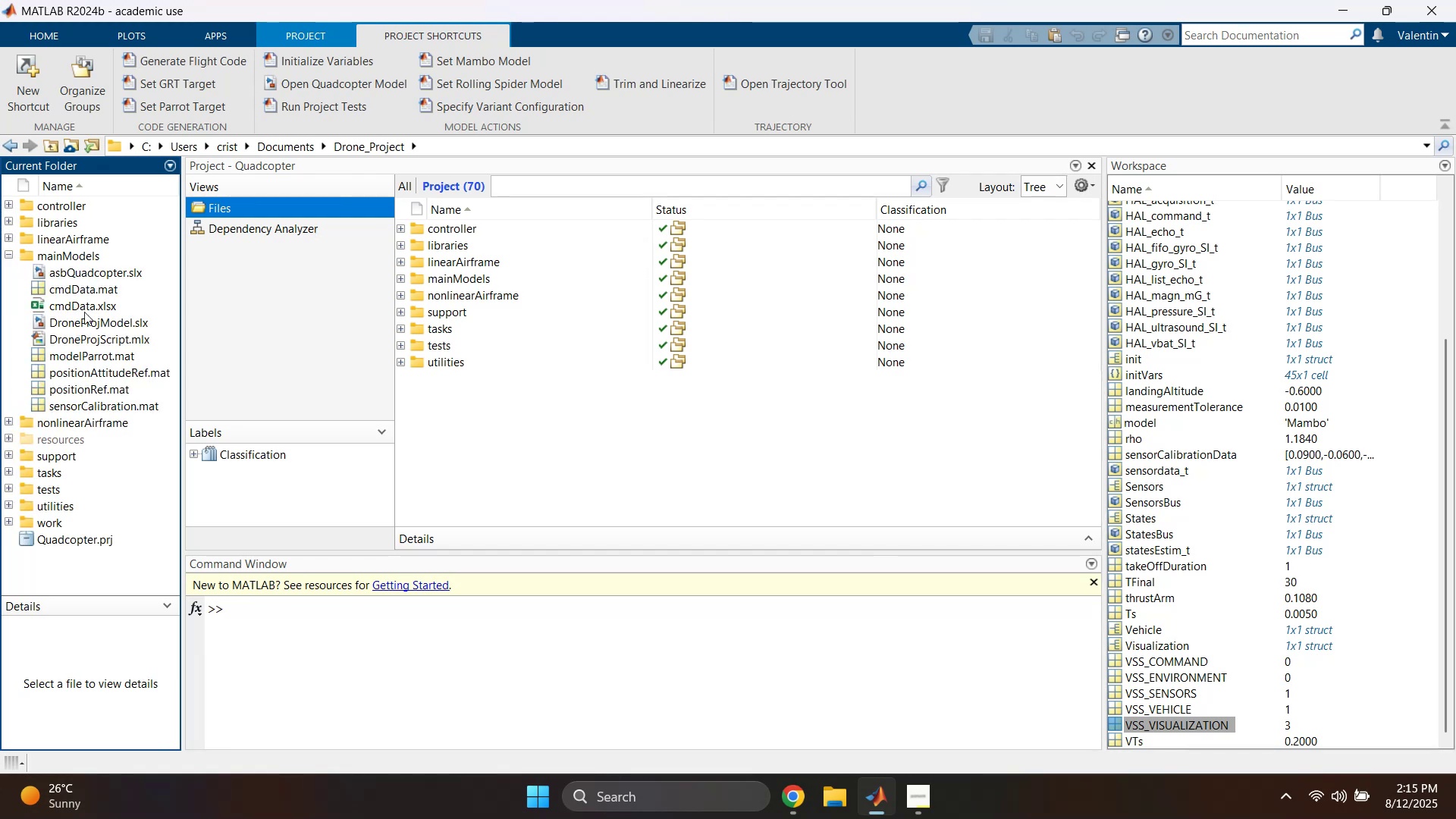 
left_click([76, 338])
 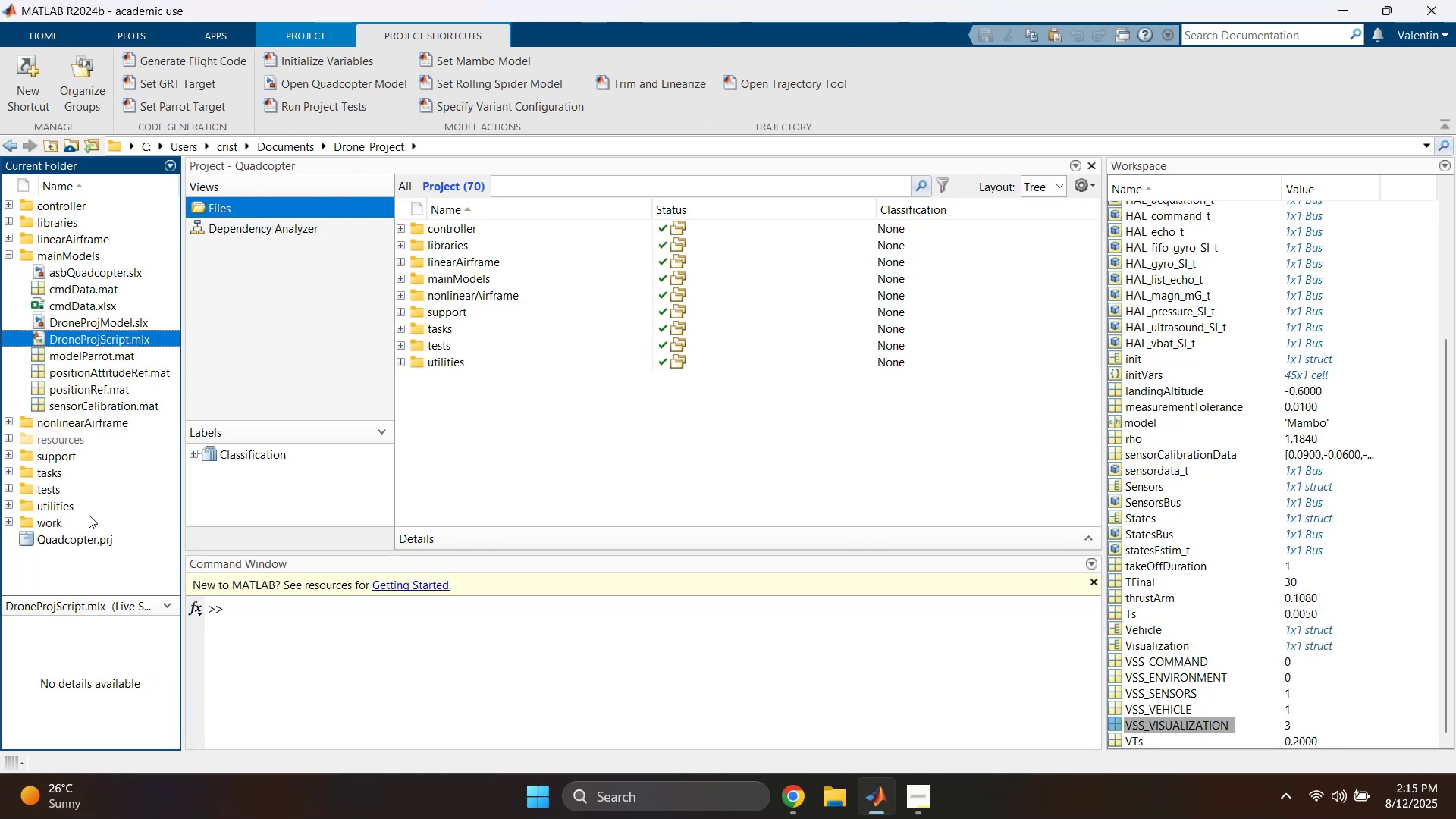 
left_click([83, 534])
 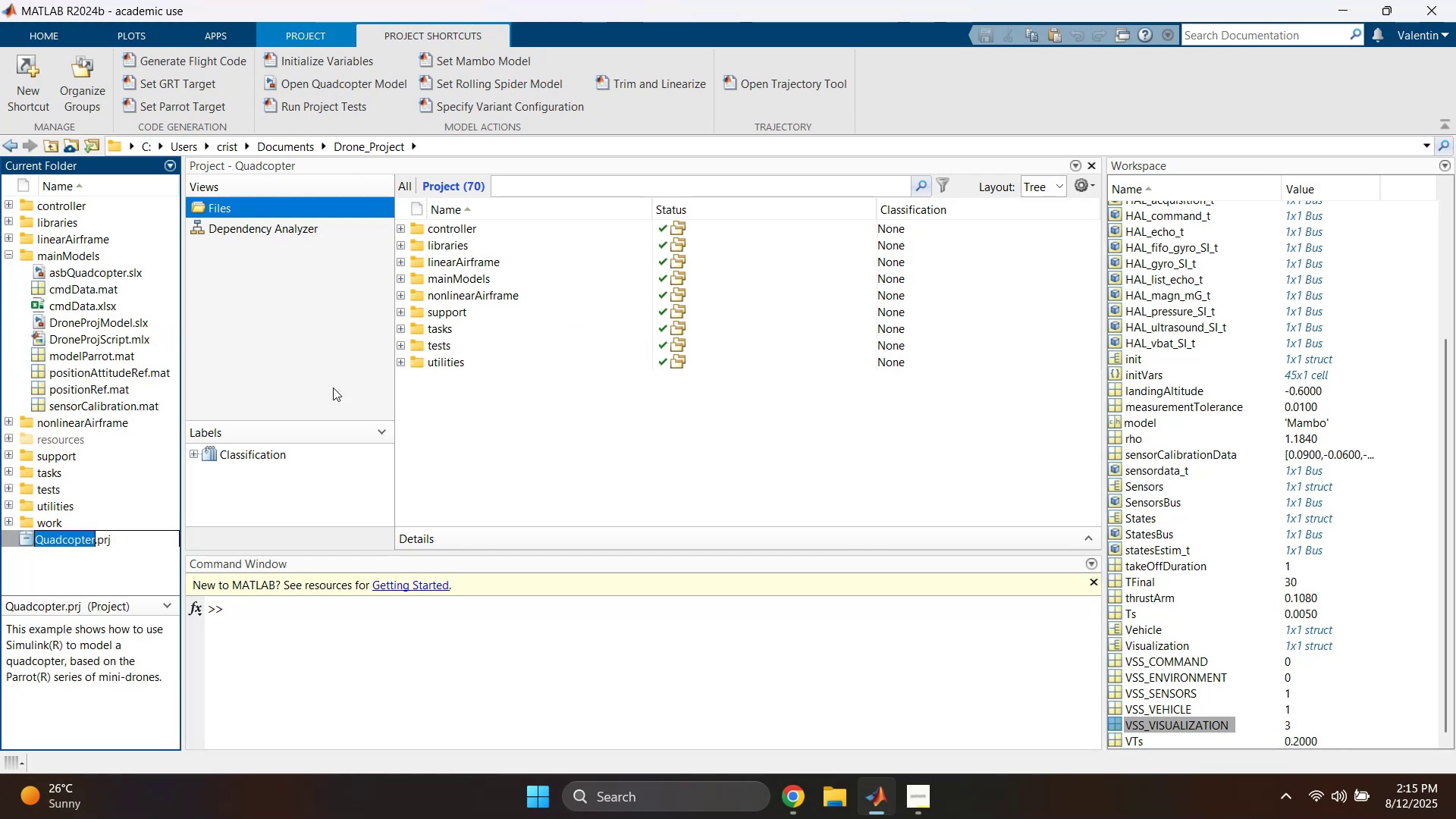 
left_click([408, 496])
 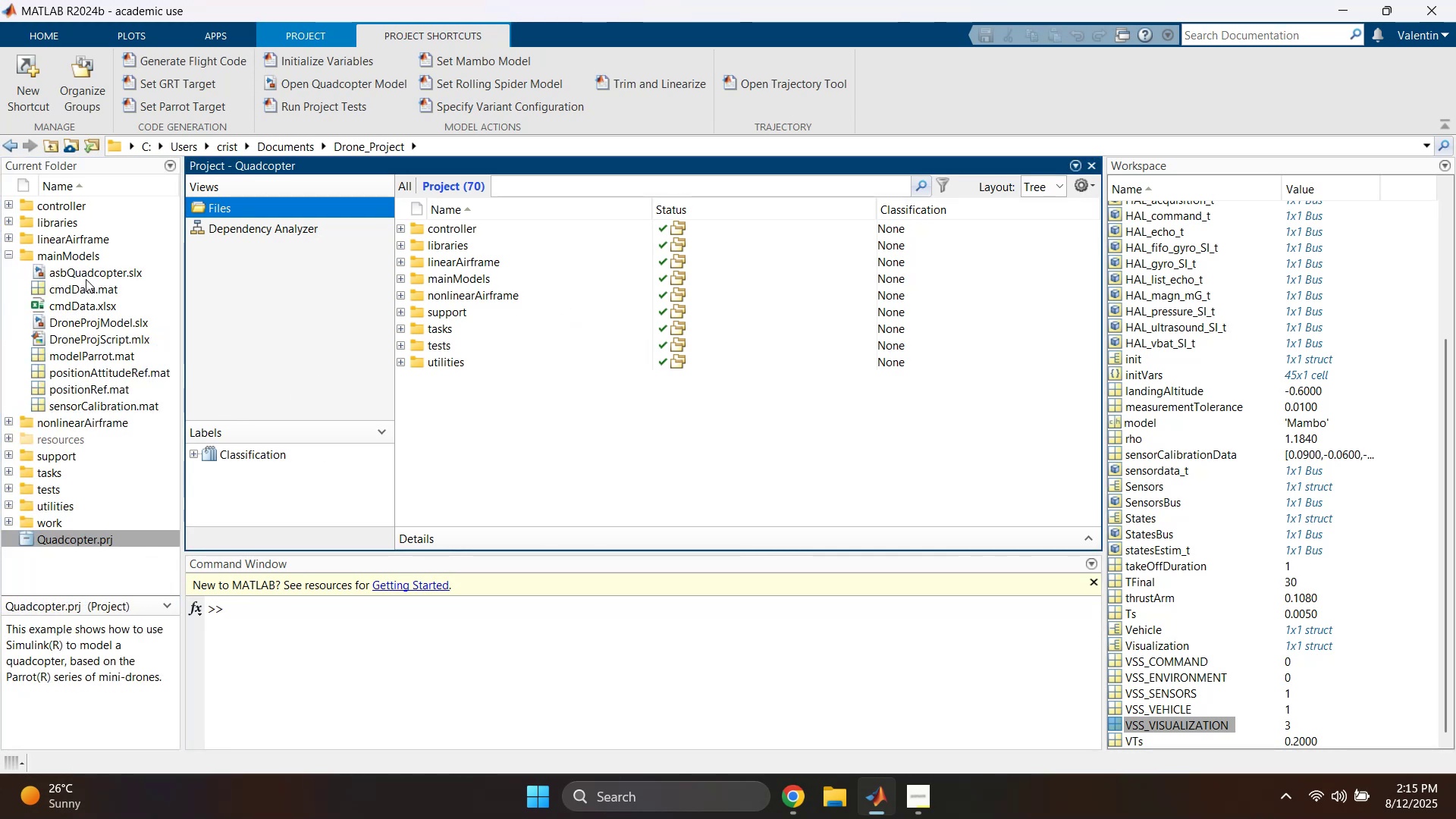 
left_click([85, 276])
 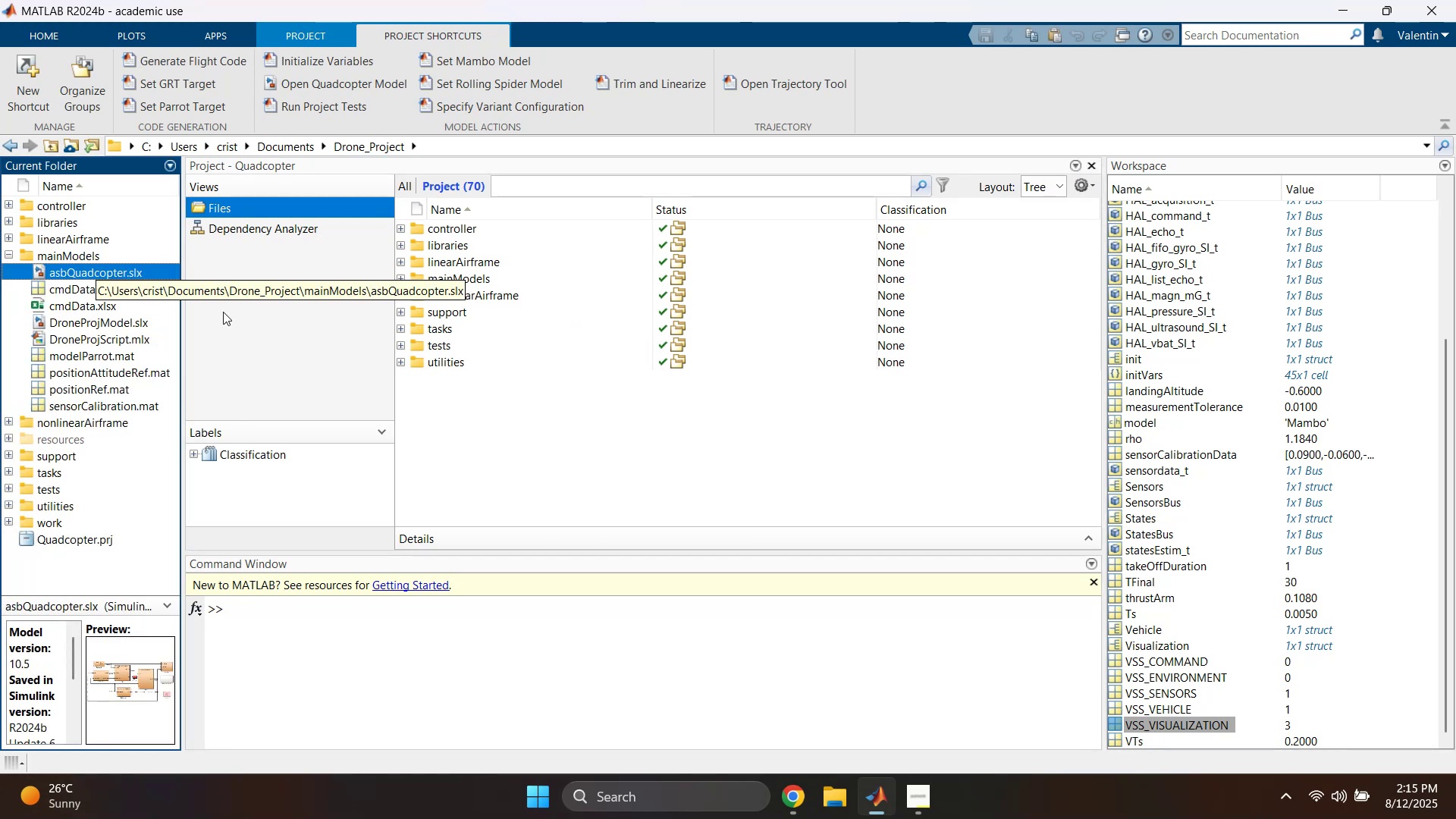 
left_click([309, 678])
 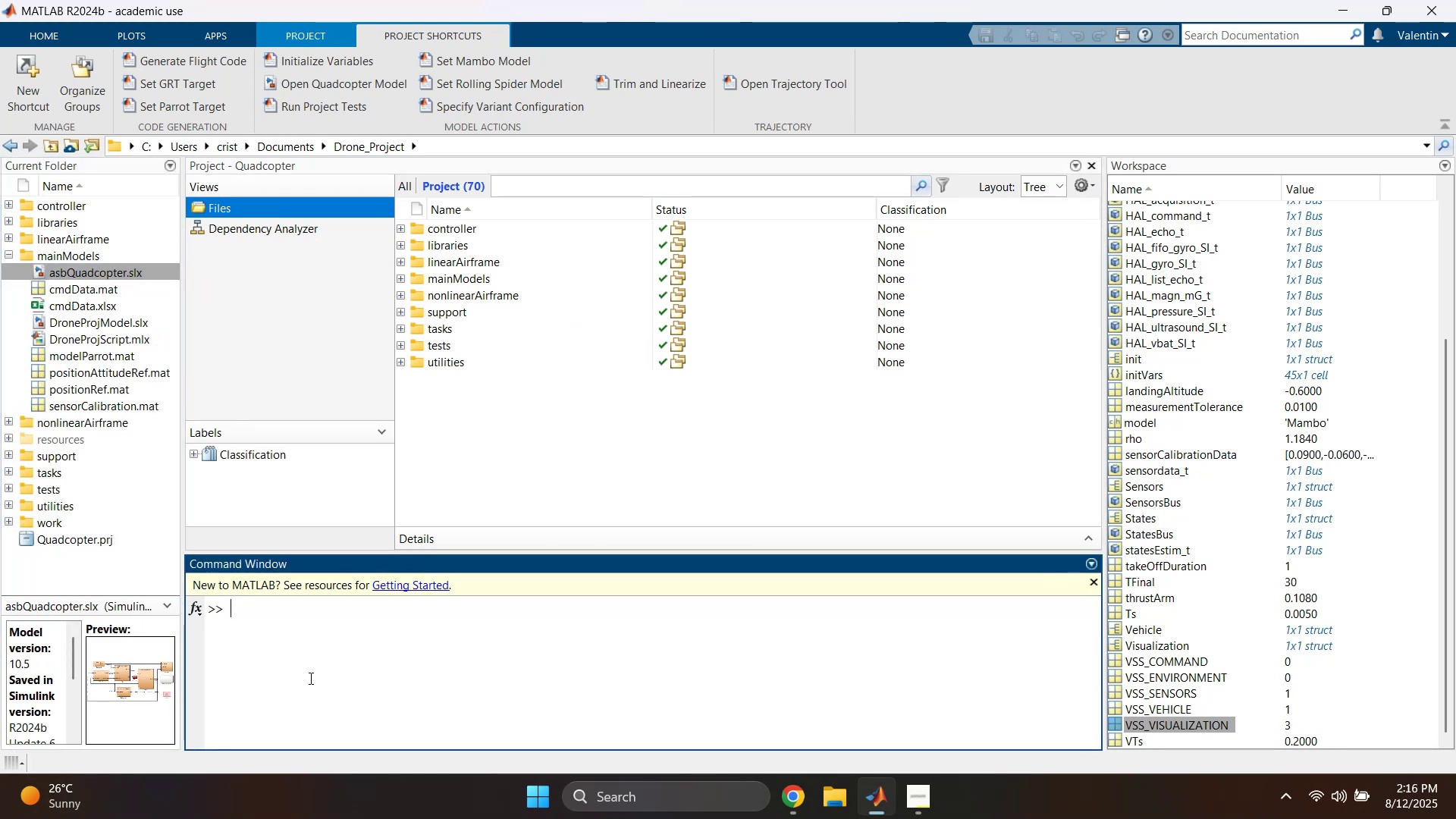 
key(ArrowUp)
 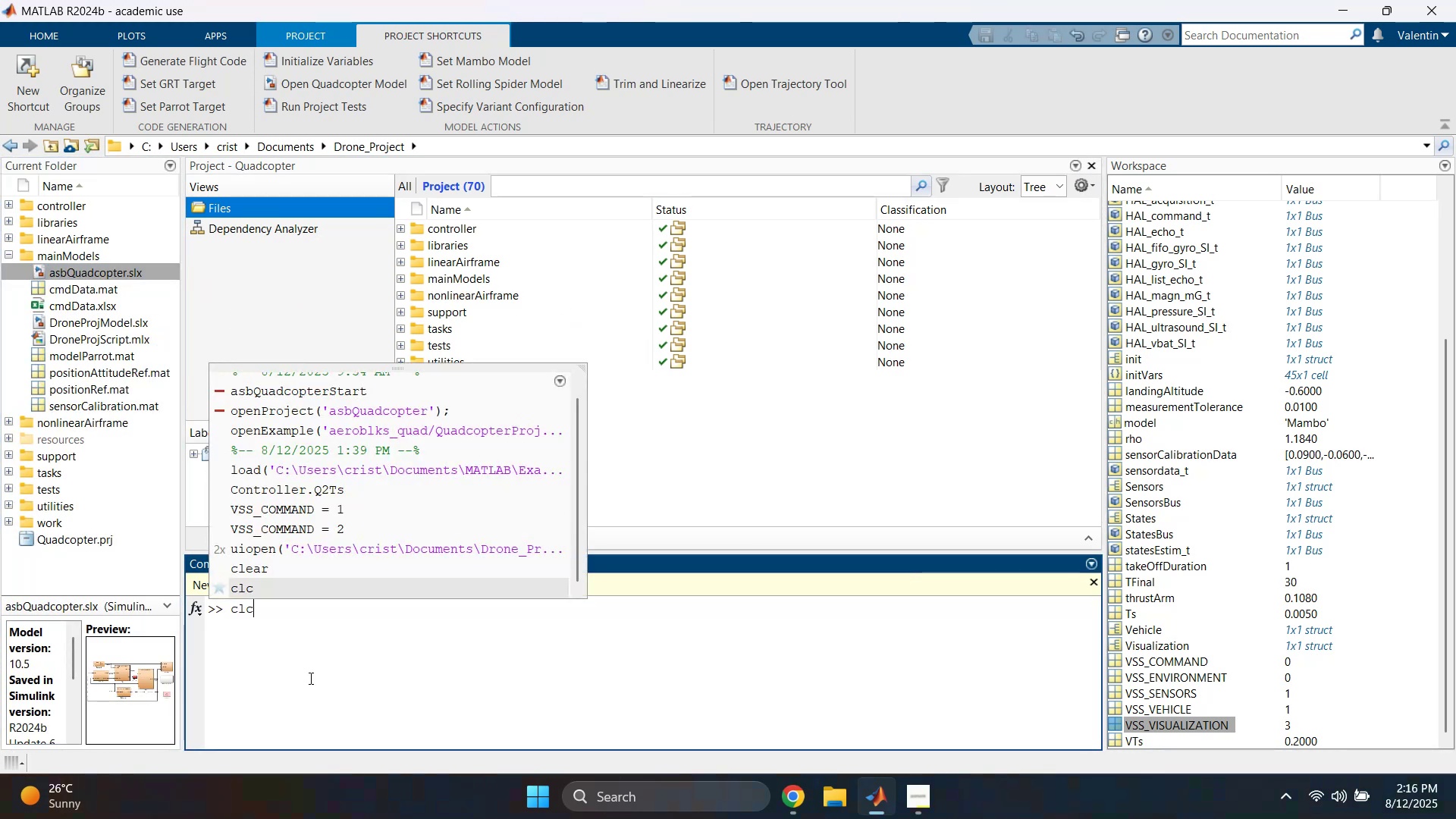 
key(ArrowUp)
 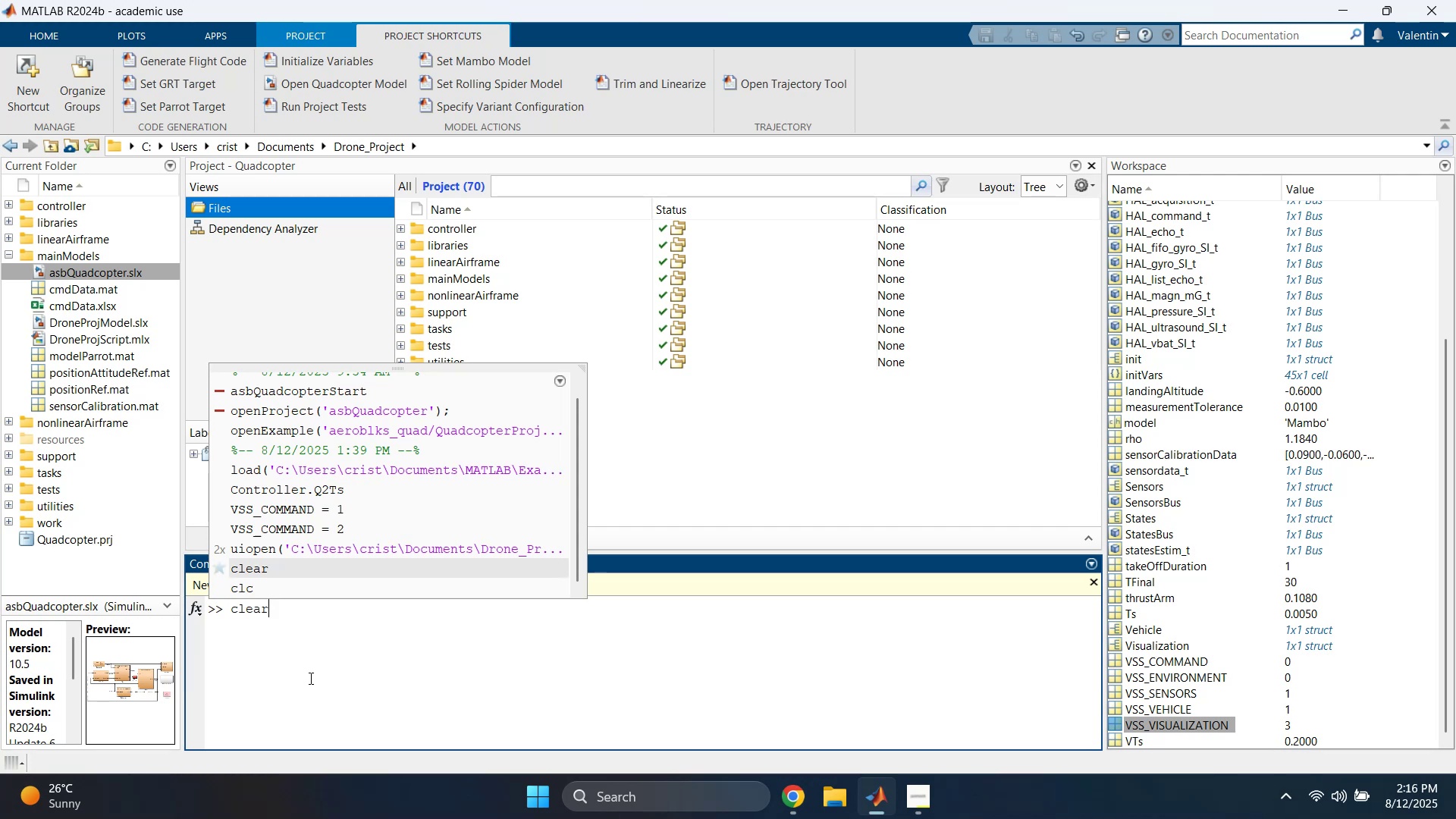 
key(ArrowUp)
 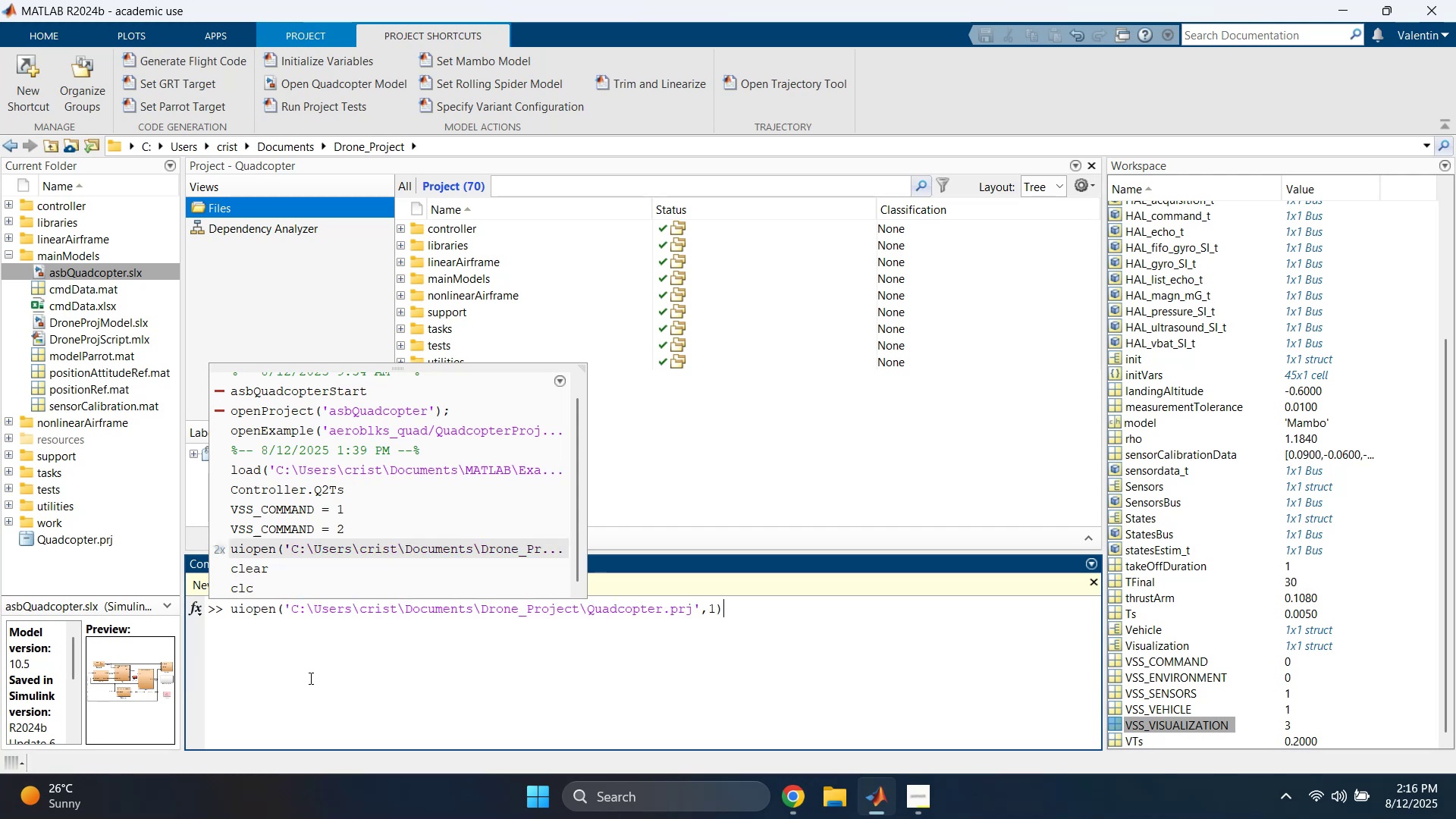 
key(ArrowUp)
 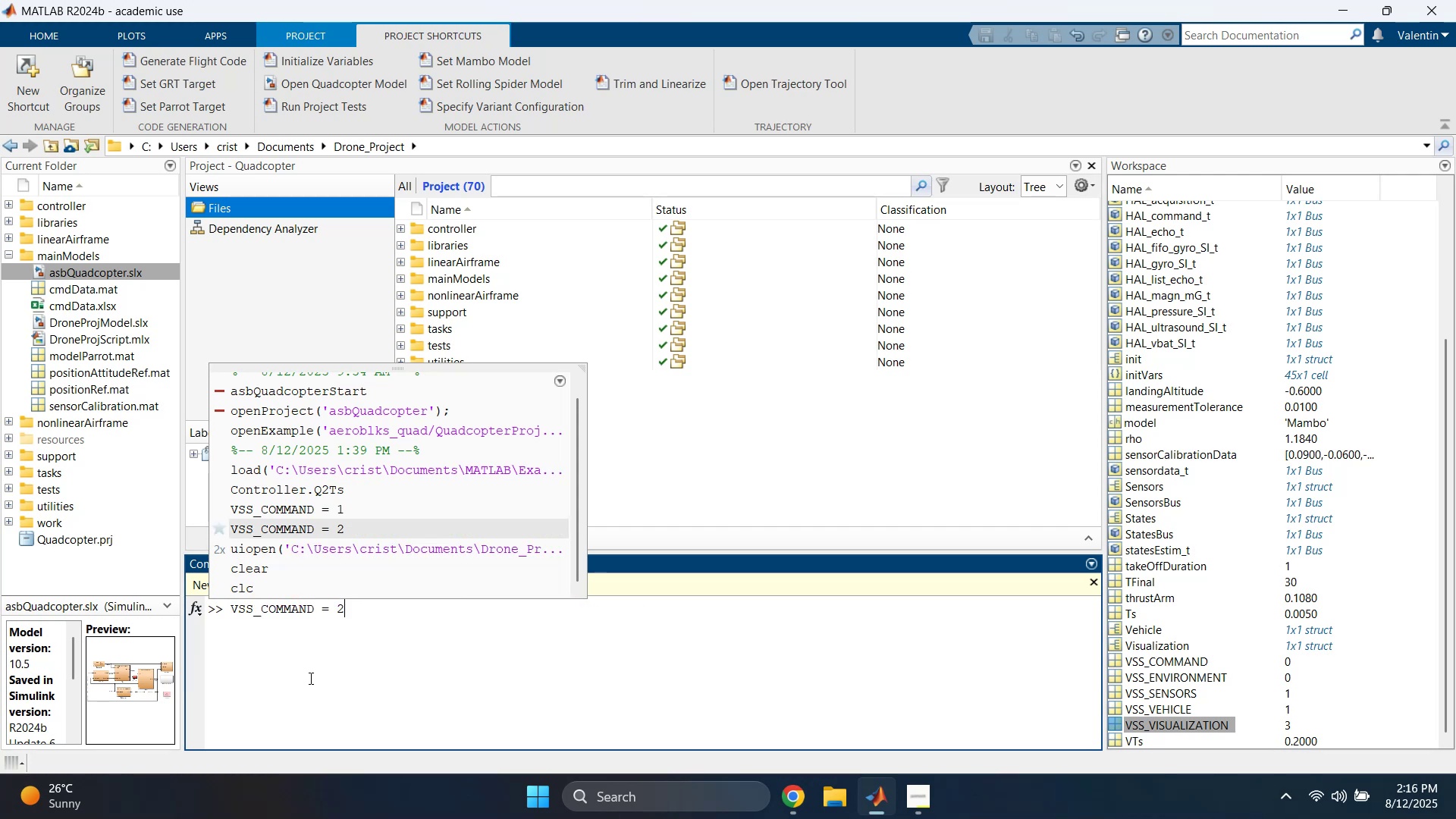 
key(ArrowUp)
 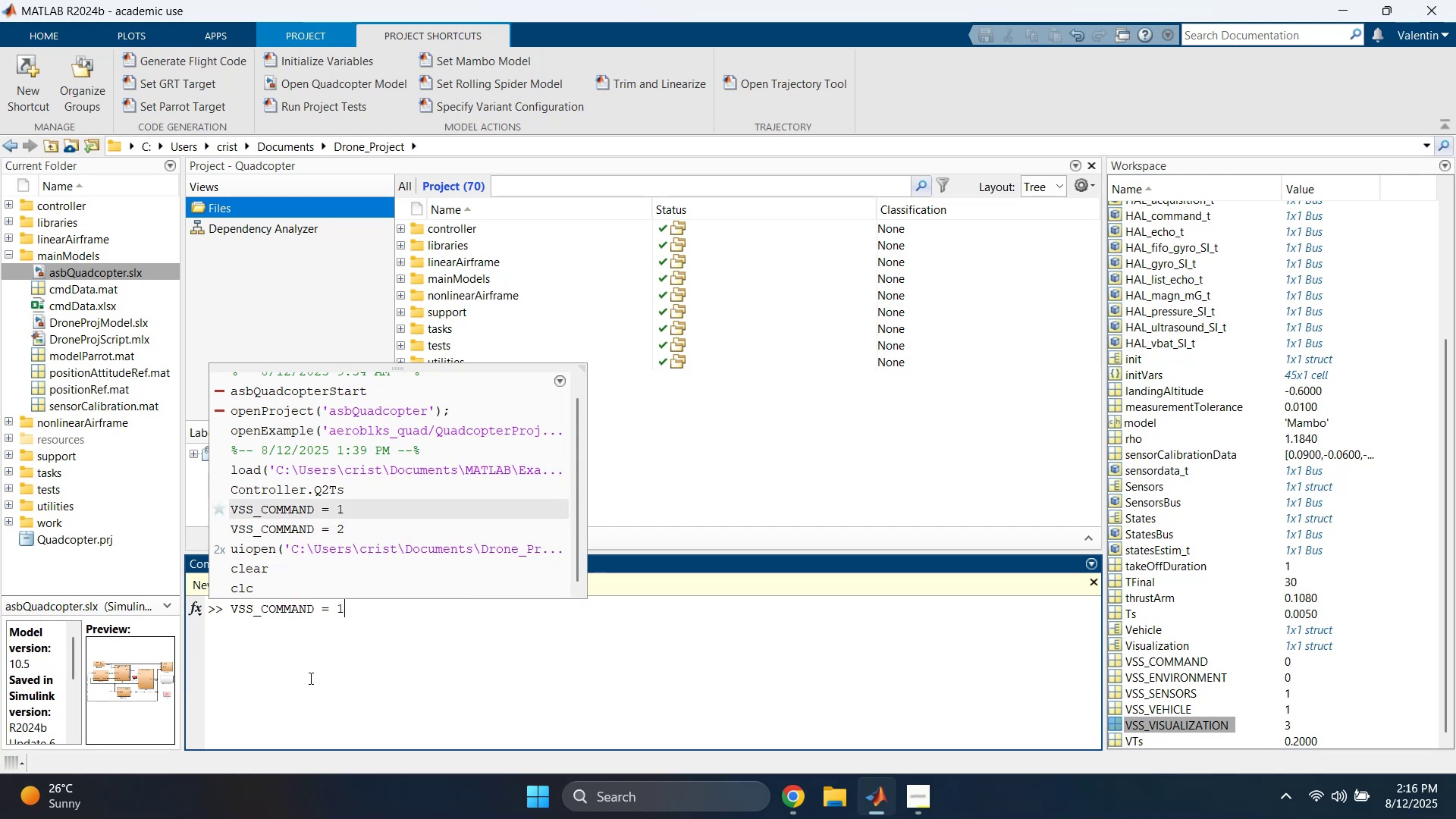 
key(ArrowUp)
 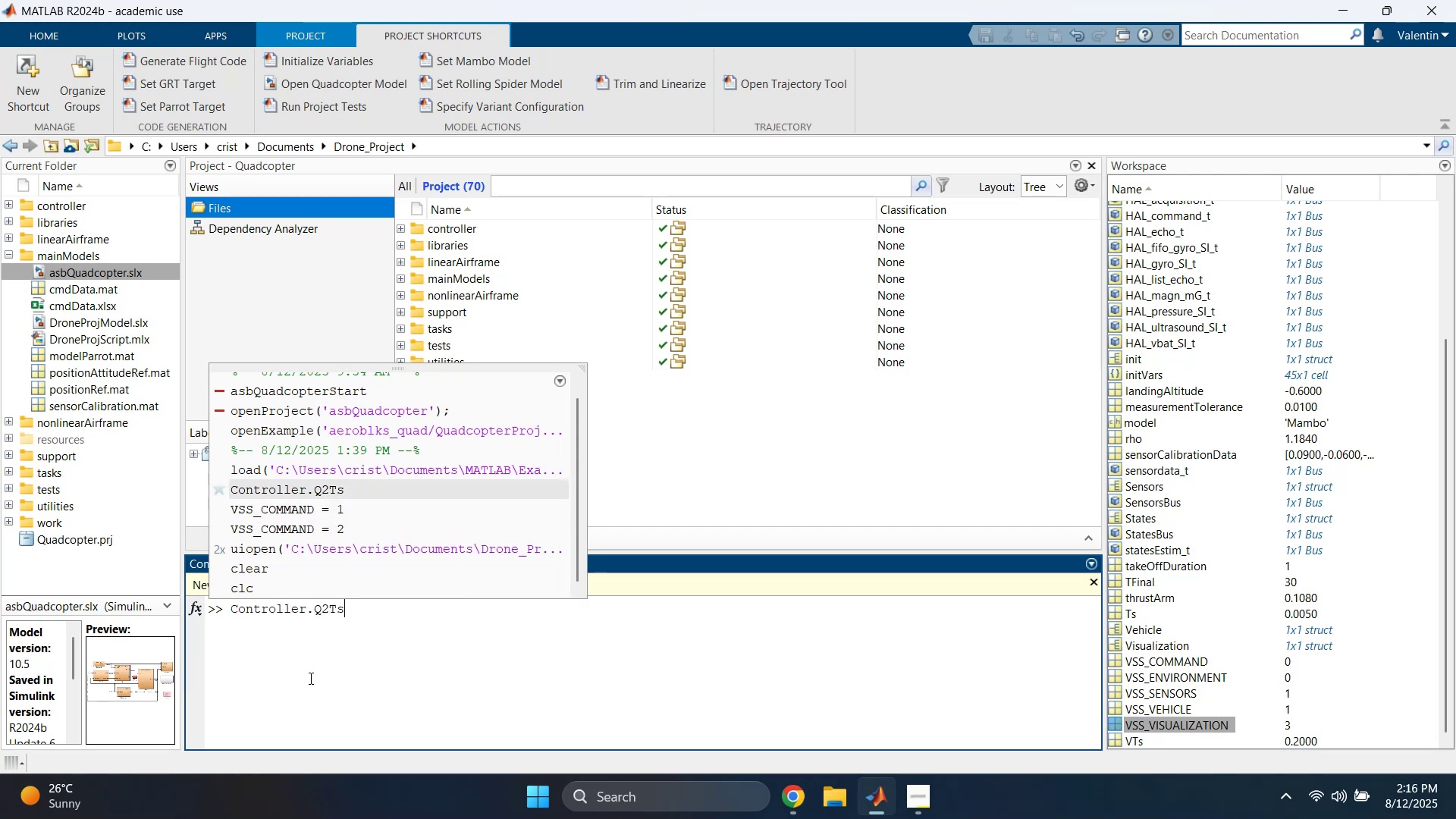 
key(ArrowUp)
 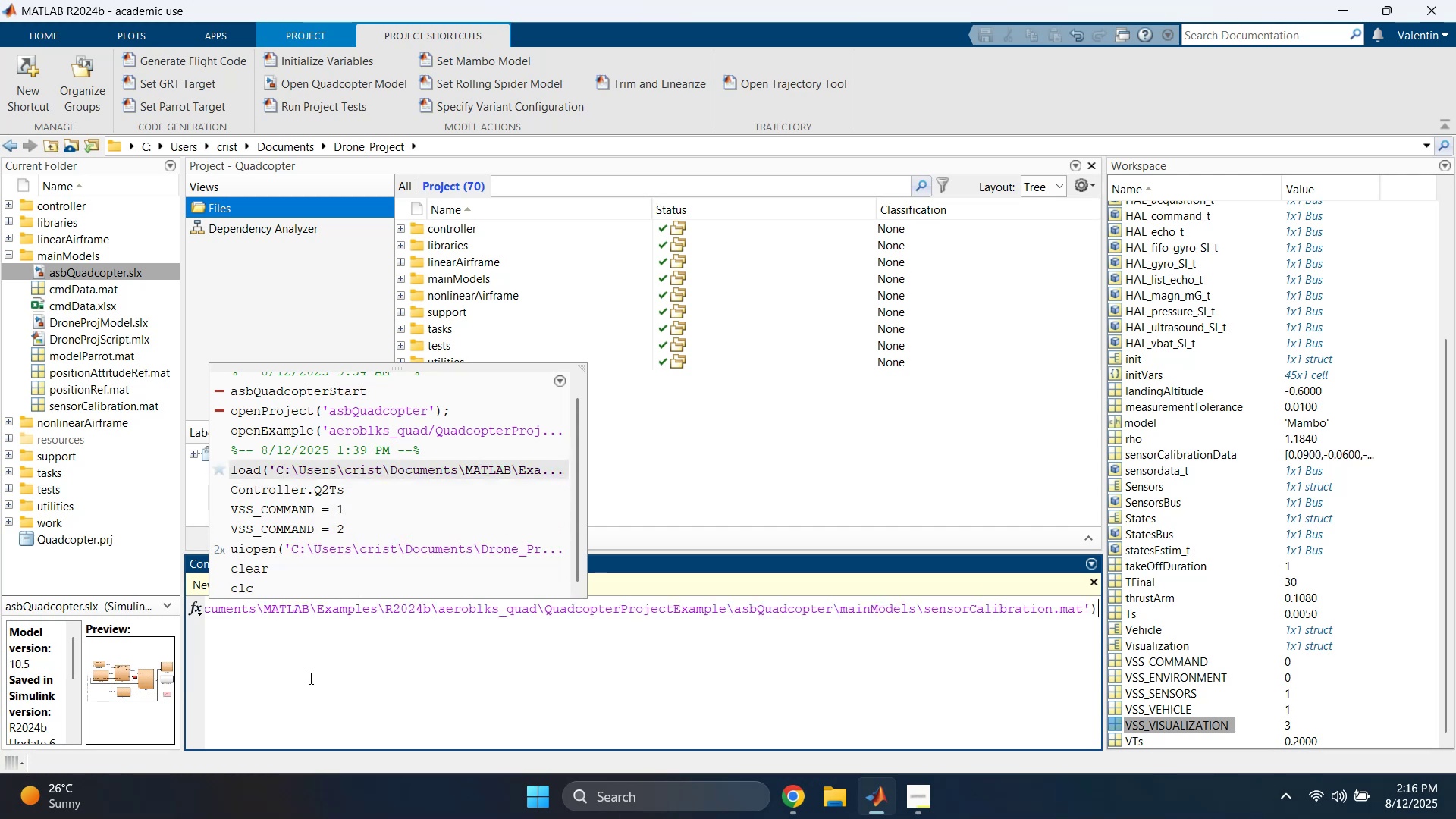 
key(ArrowUp)
 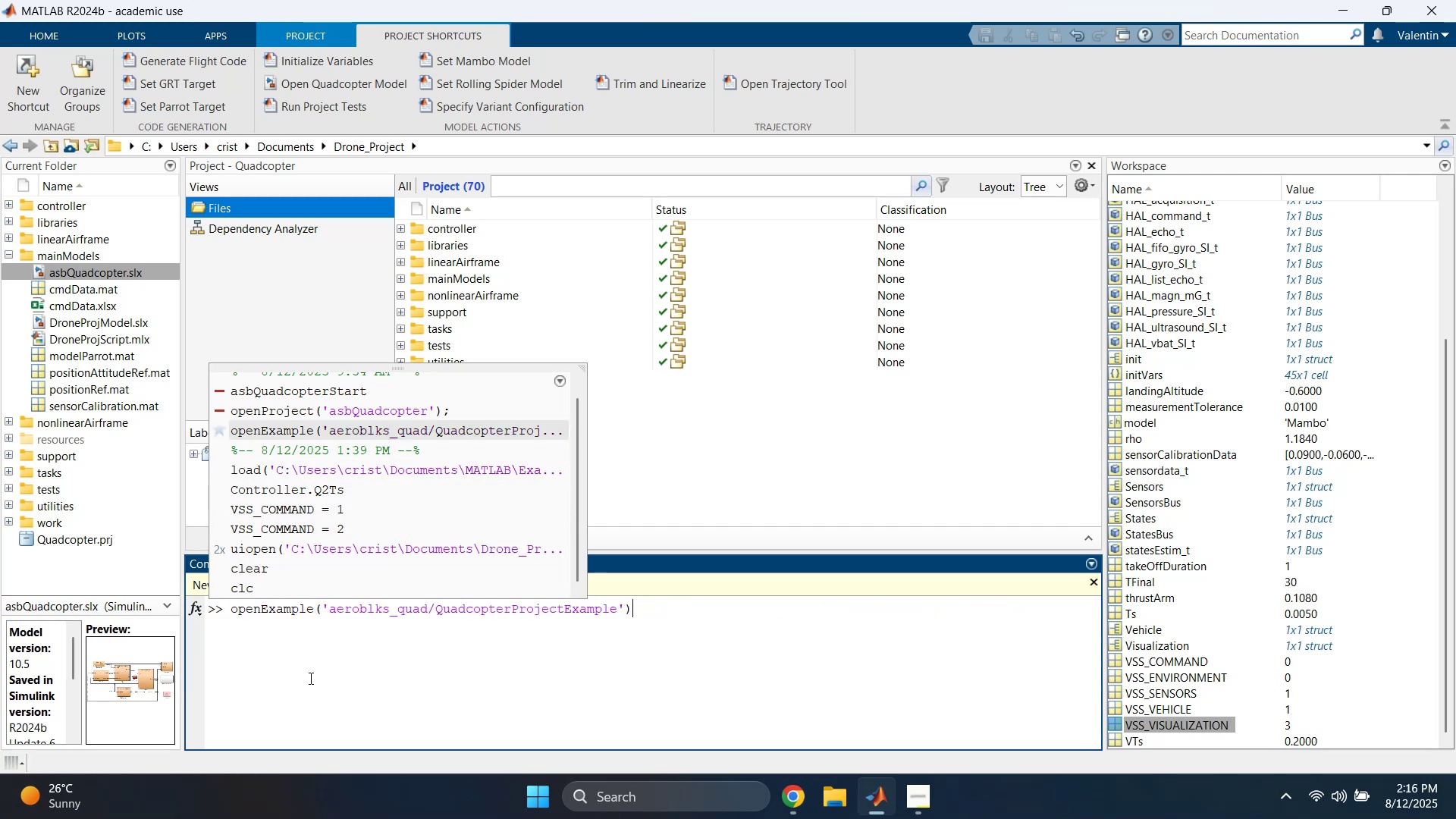 
key(ArrowUp)
 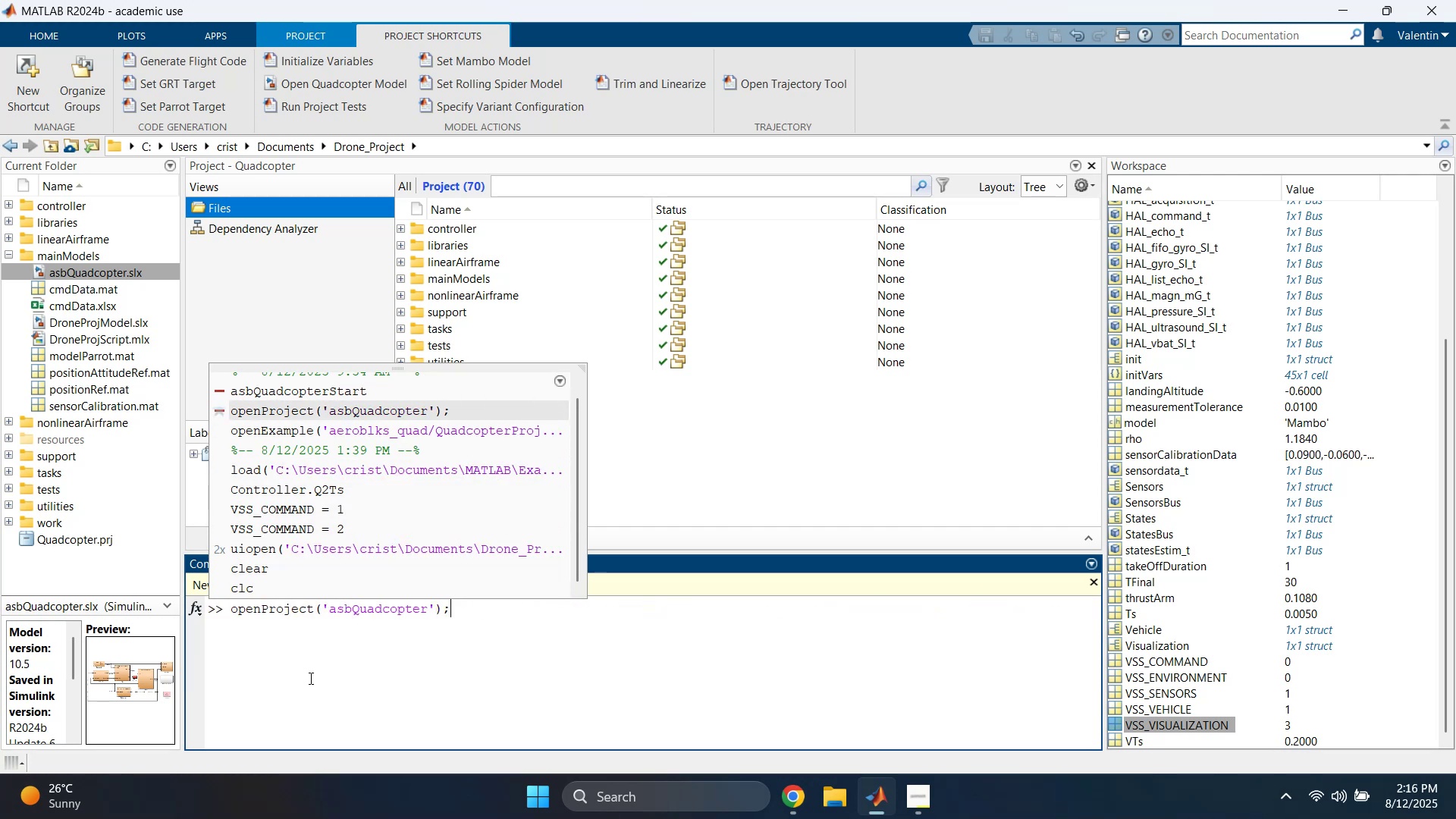 
key(Enter)
 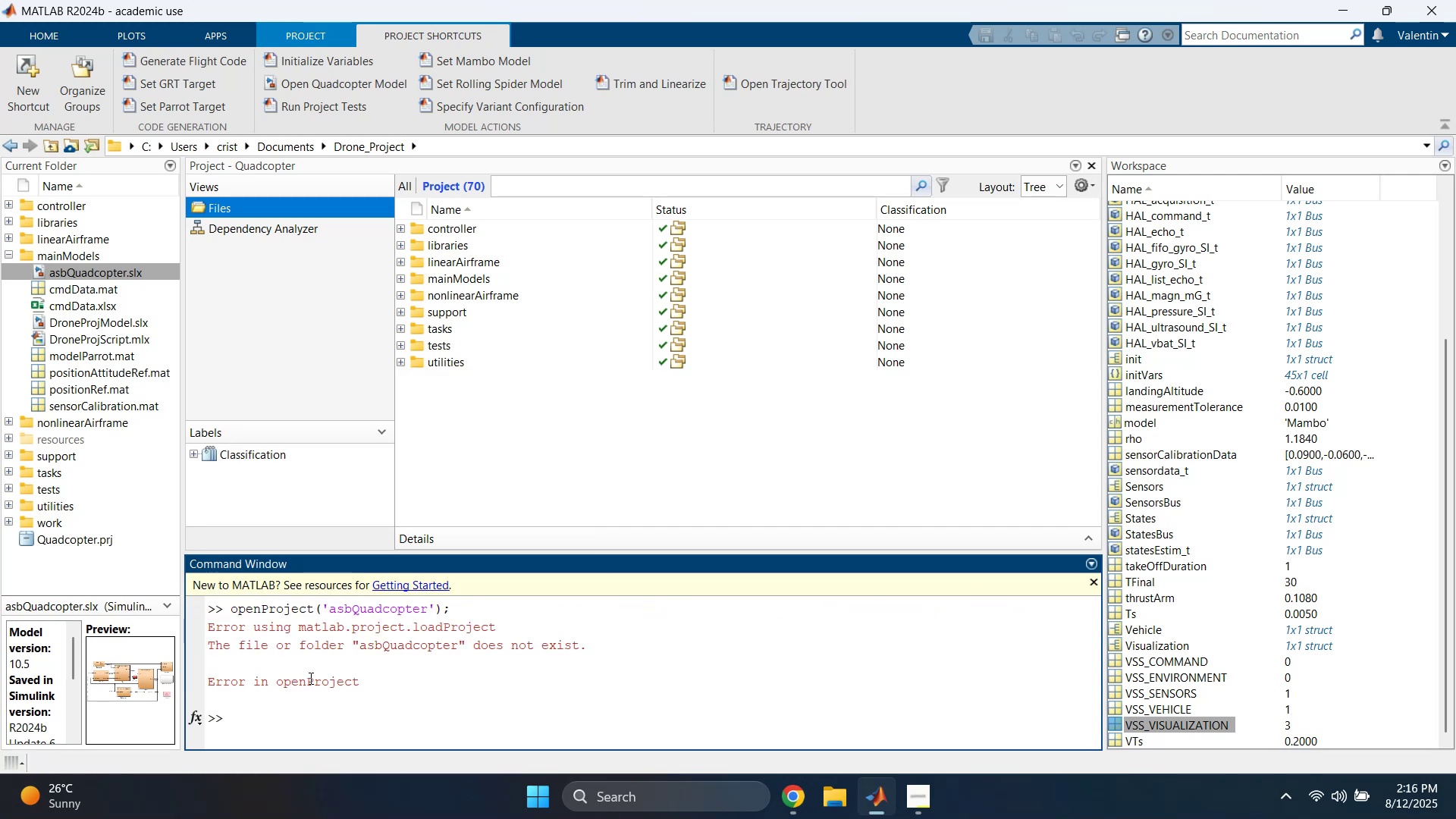 
key(ArrowDown)
 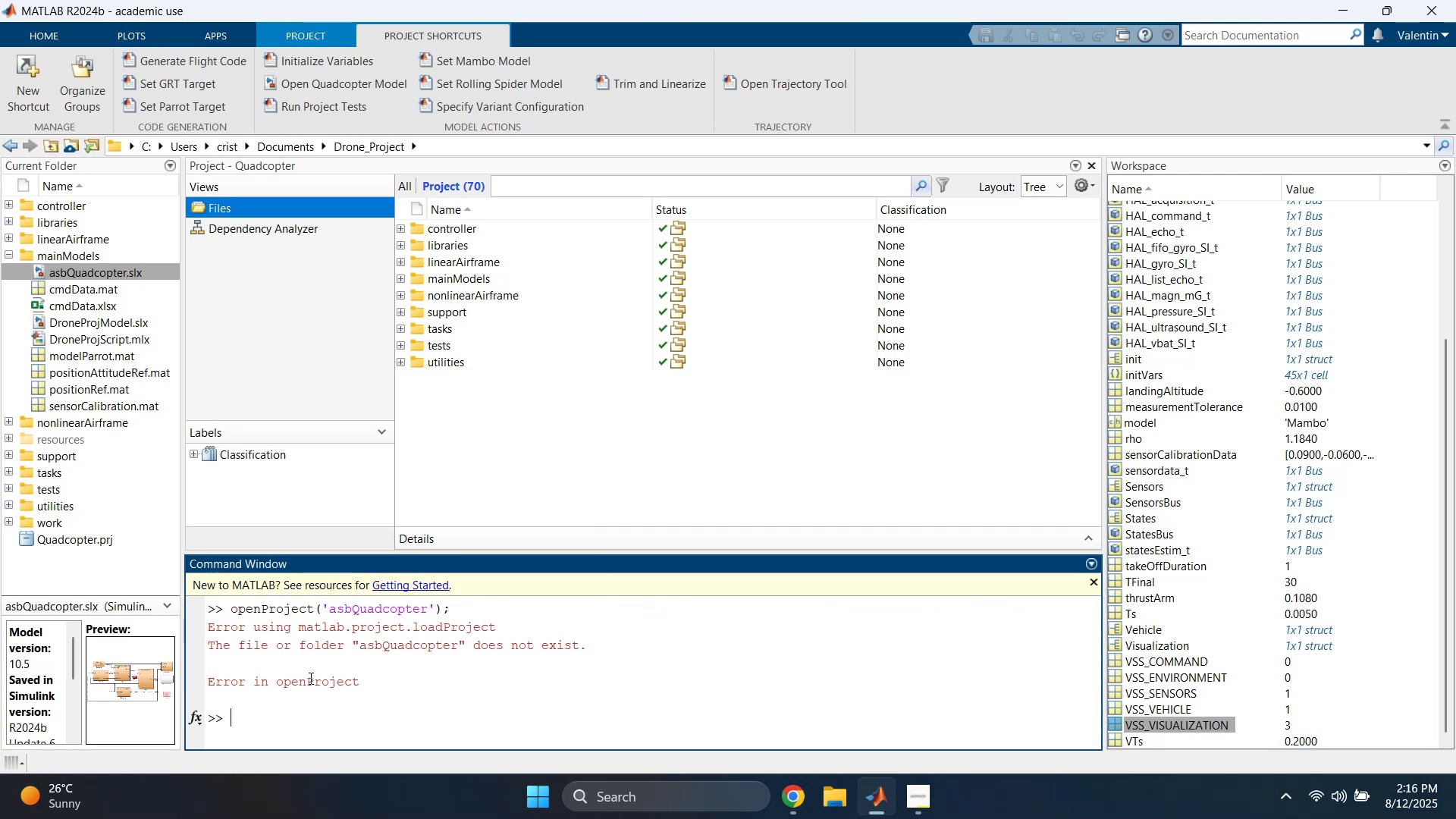 
key(ArrowDown)
 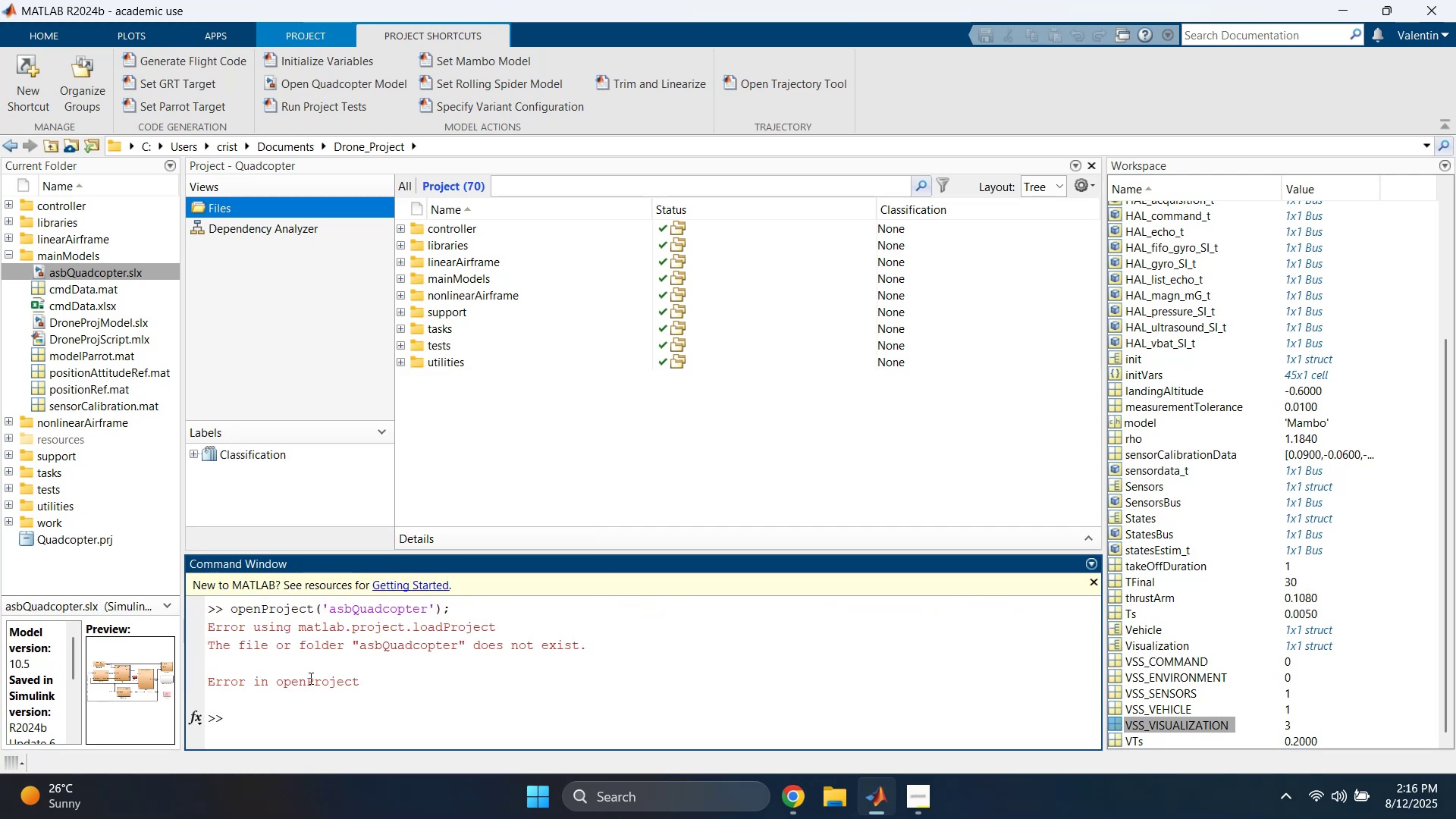 
key(ArrowUp)
 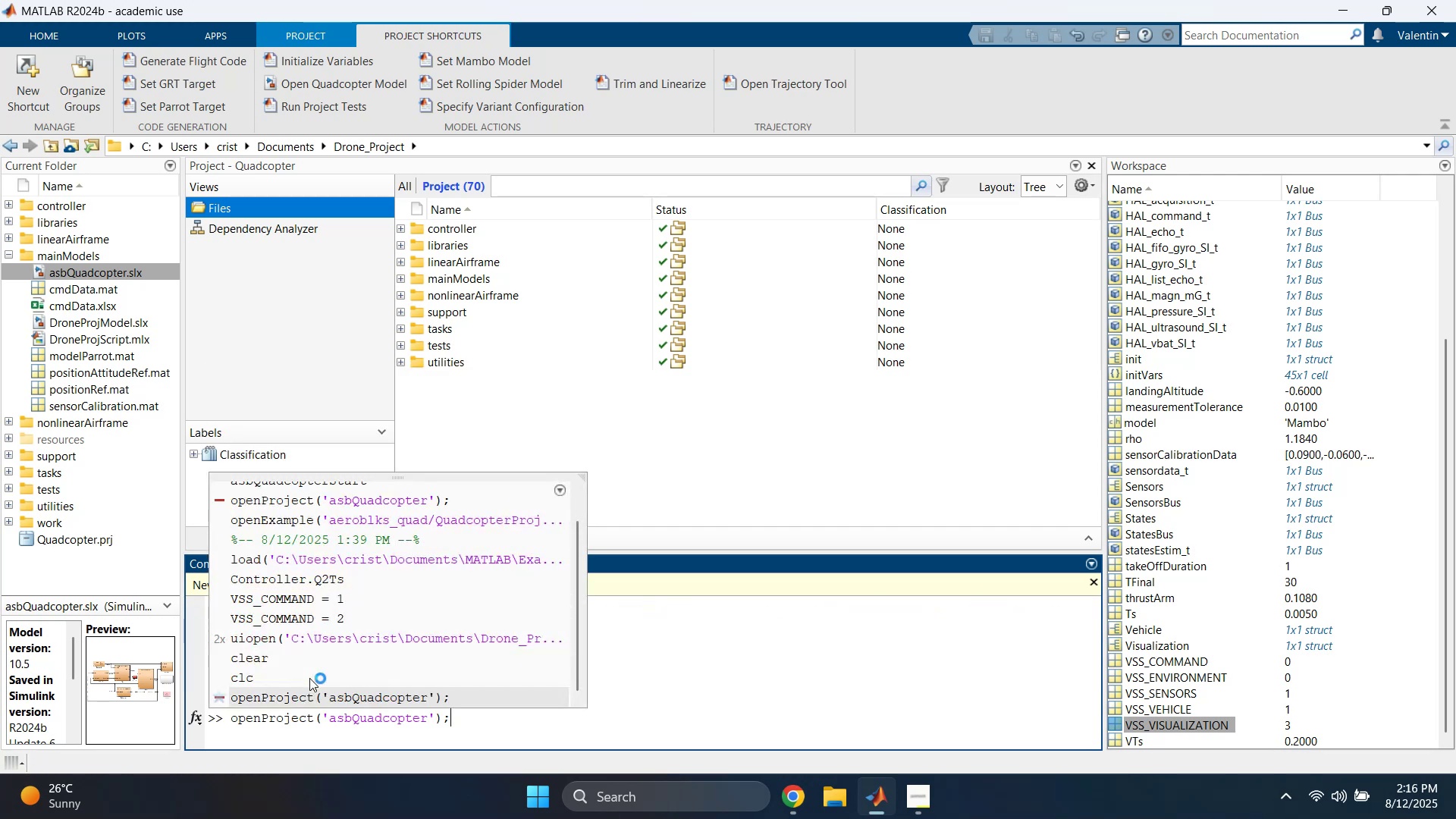 
key(ArrowUp)
 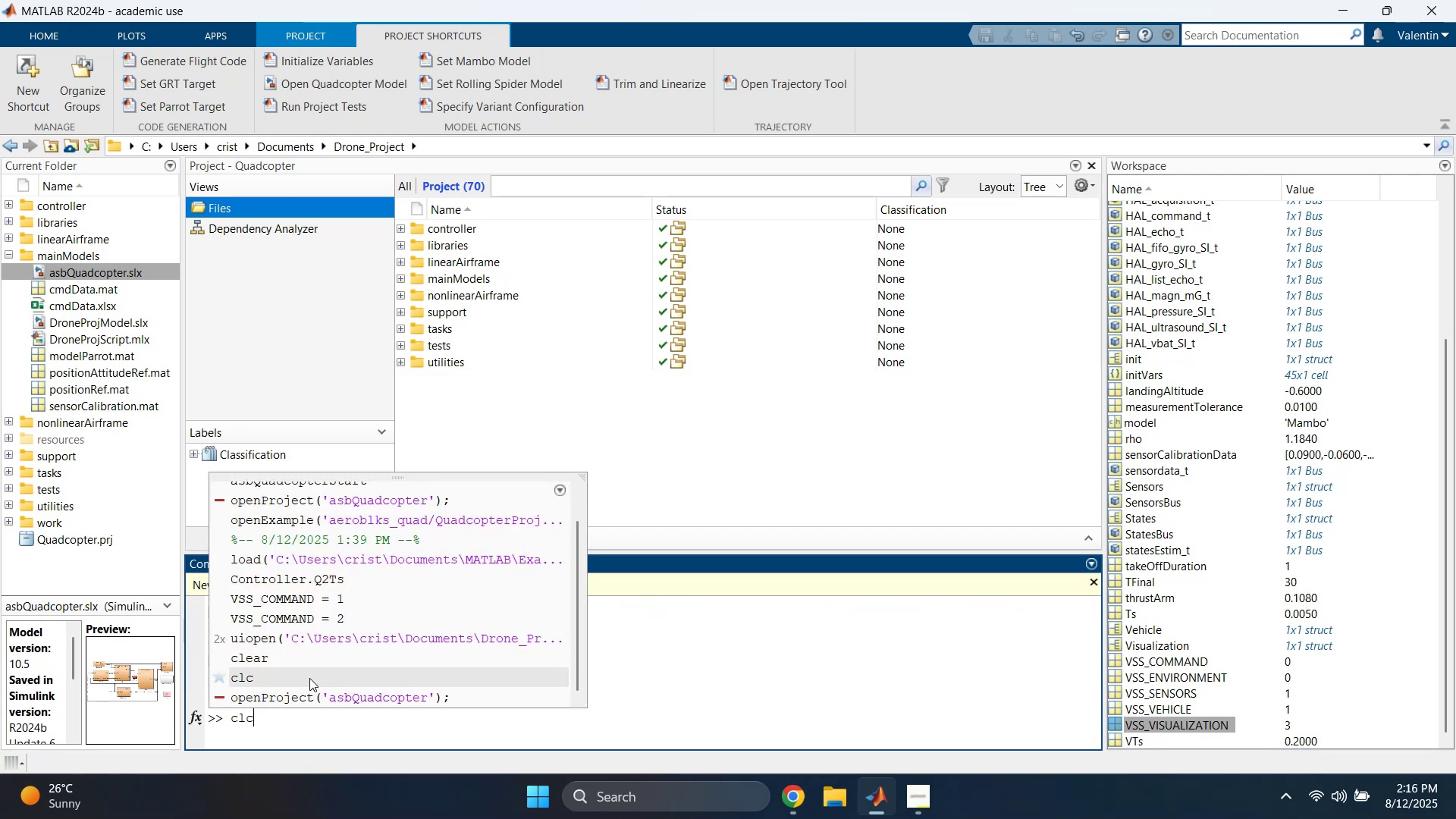 
key(ArrowUp)
 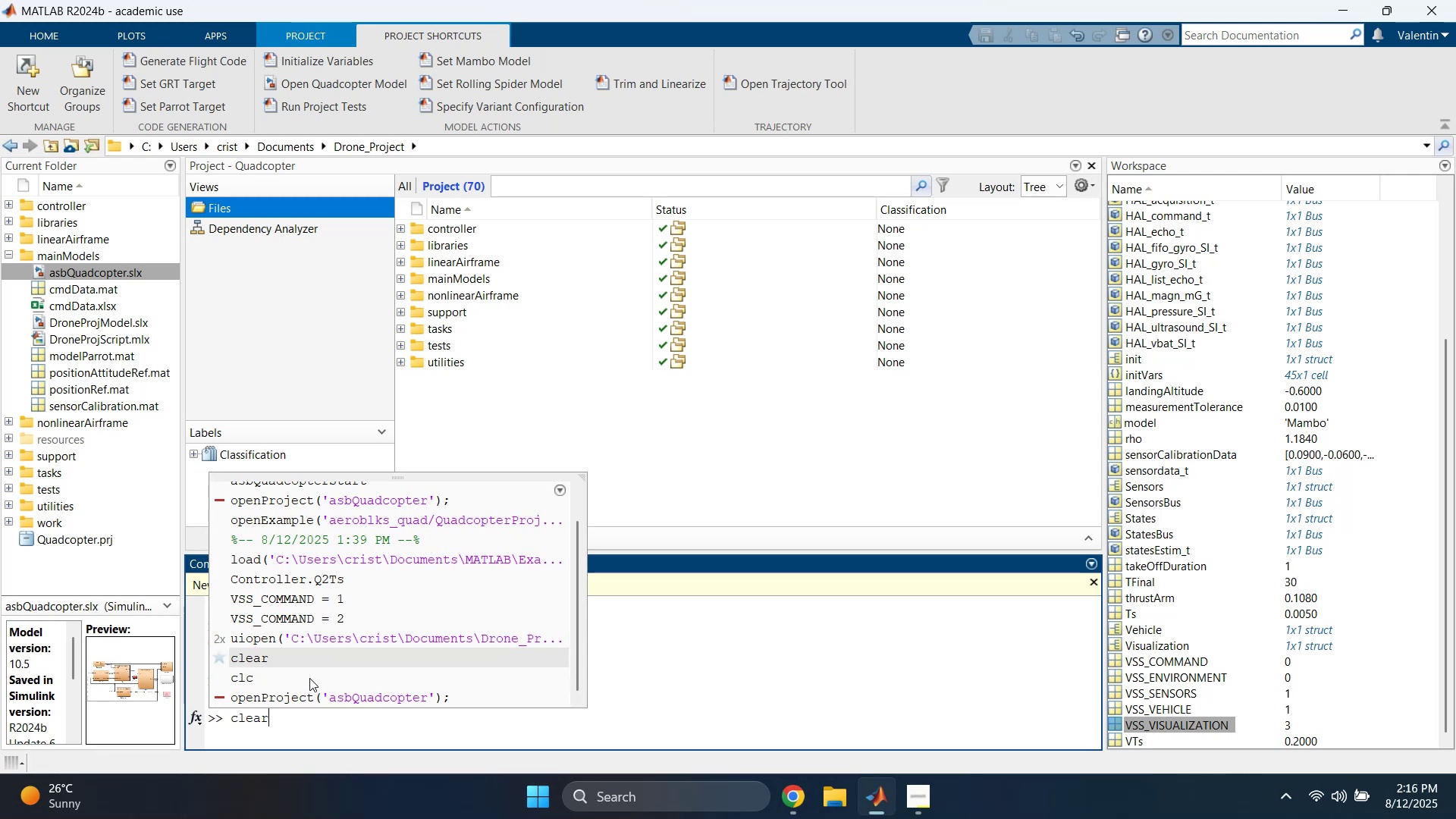 
key(ArrowUp)
 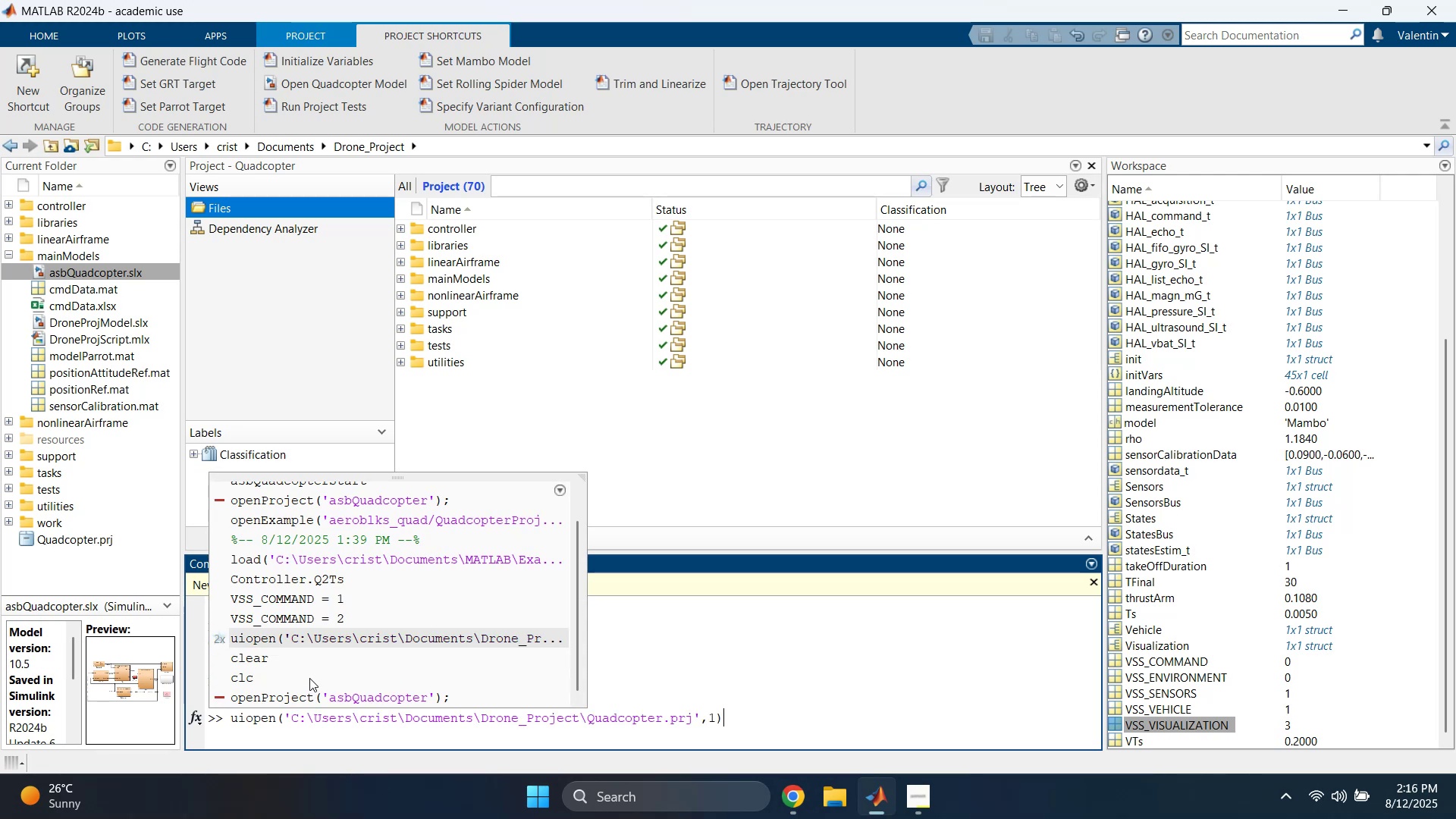 
key(ArrowUp)
 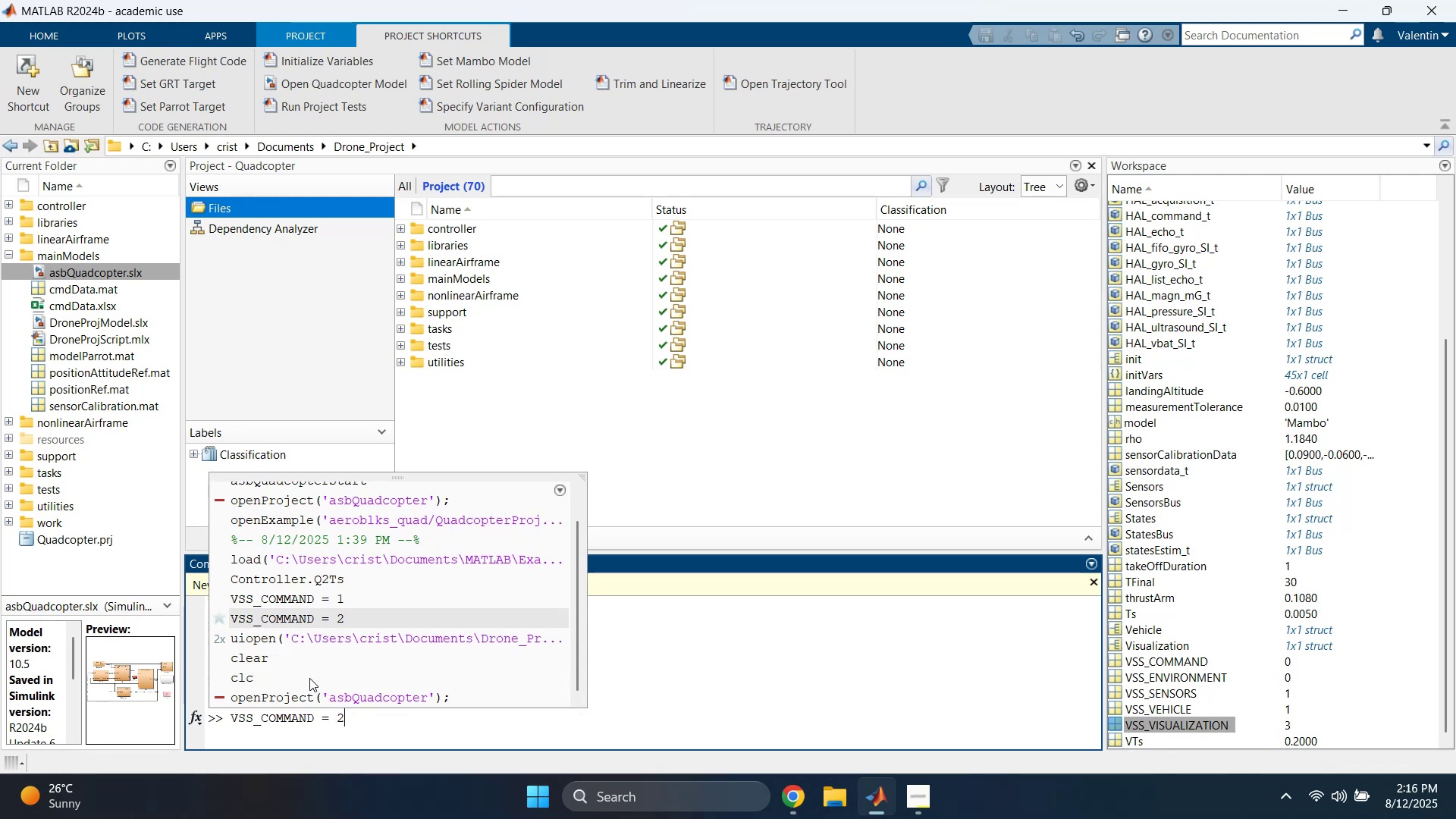 
key(ArrowUp)
 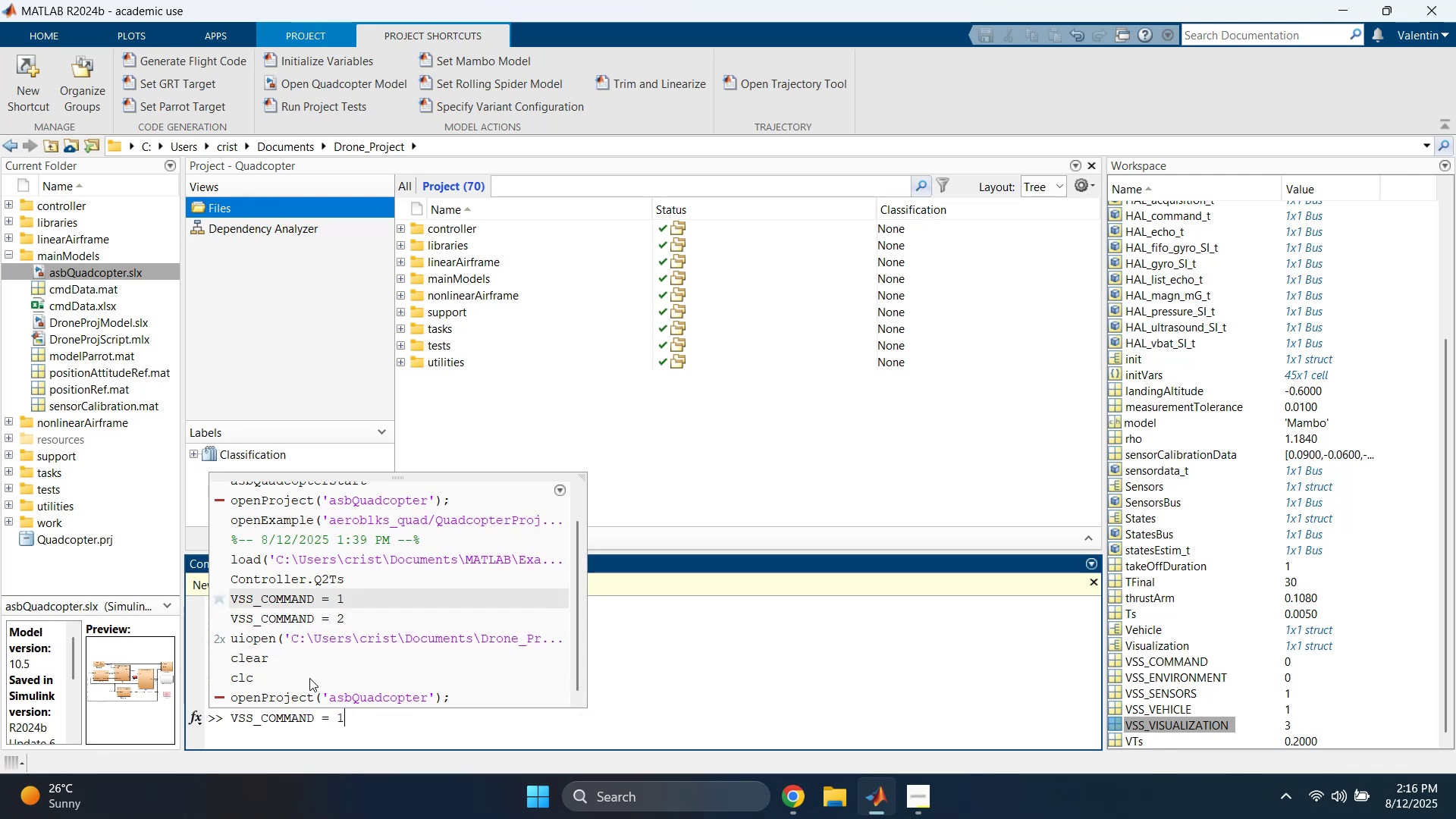 
key(ArrowUp)
 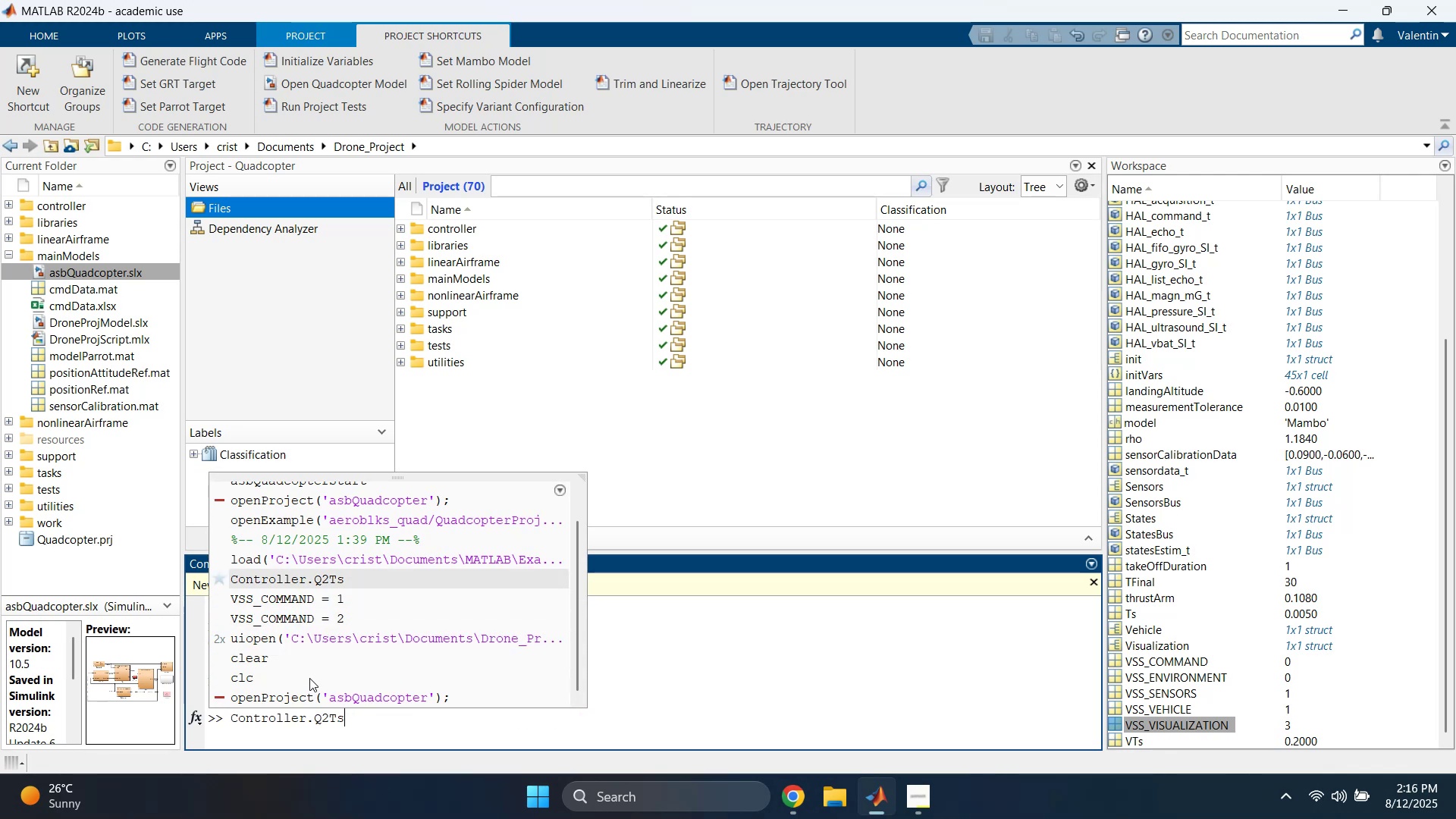 
key(ArrowUp)
 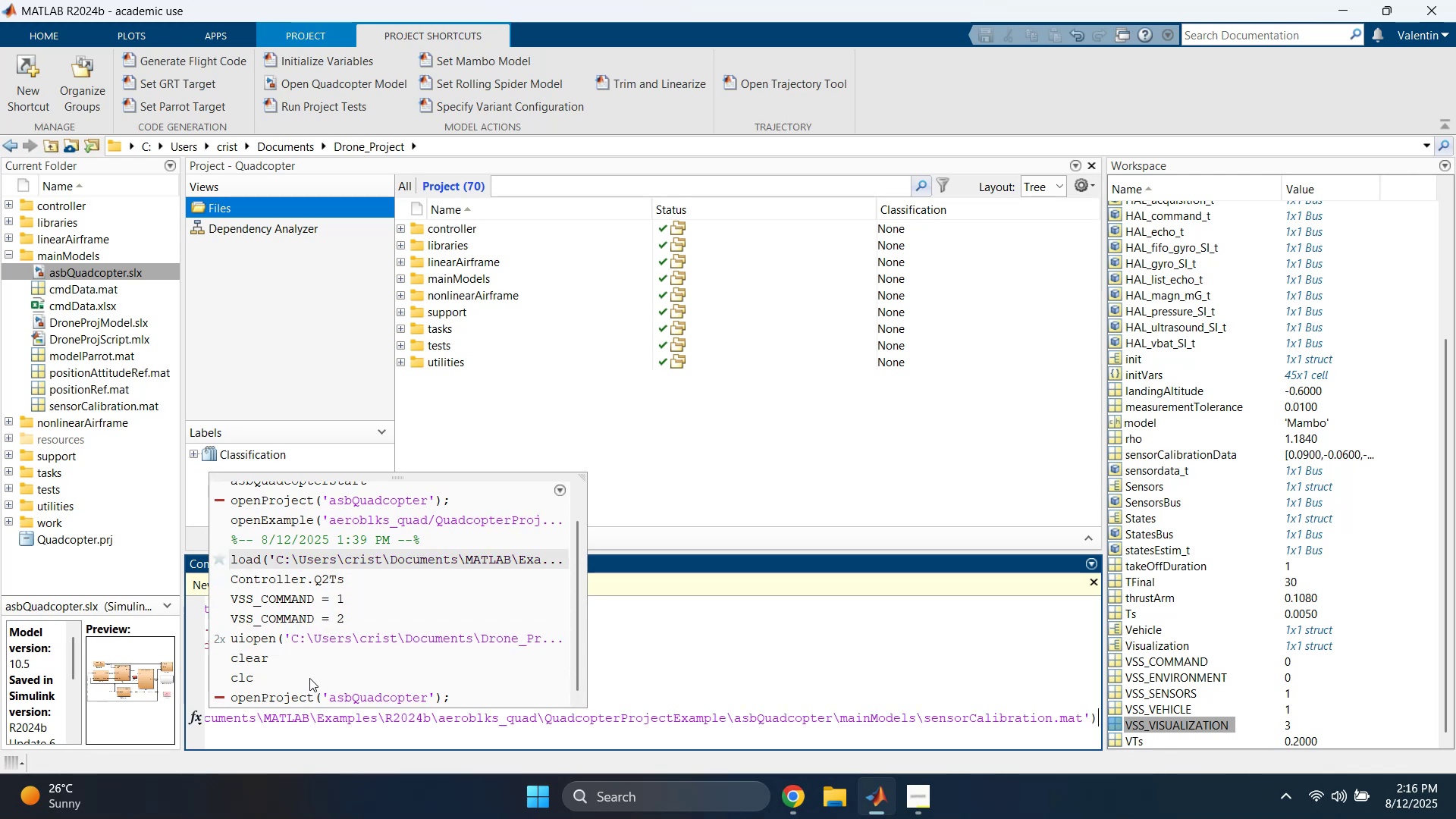 
key(ArrowUp)
 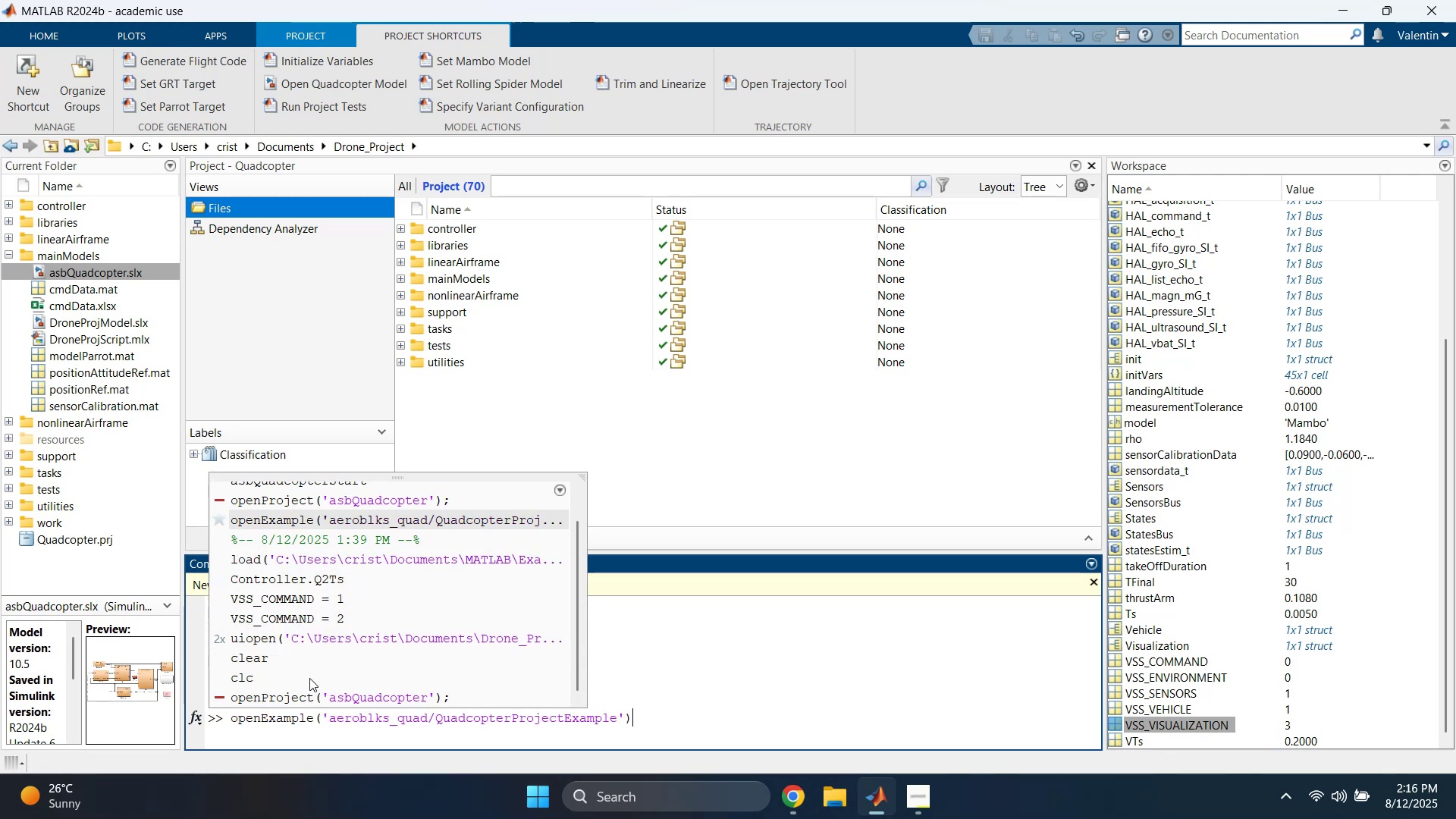 
key(ArrowUp)
 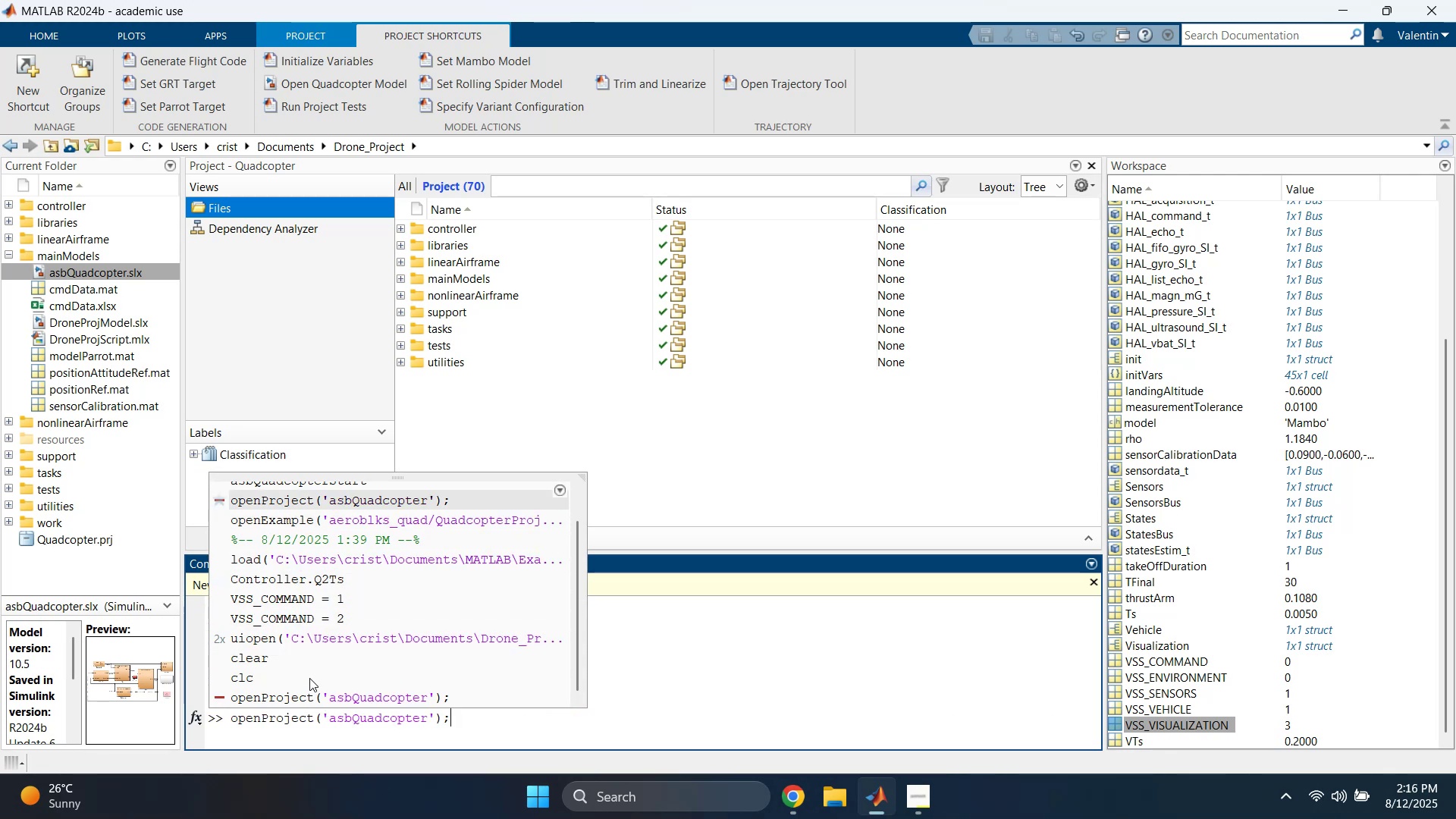 
key(ArrowDown)
 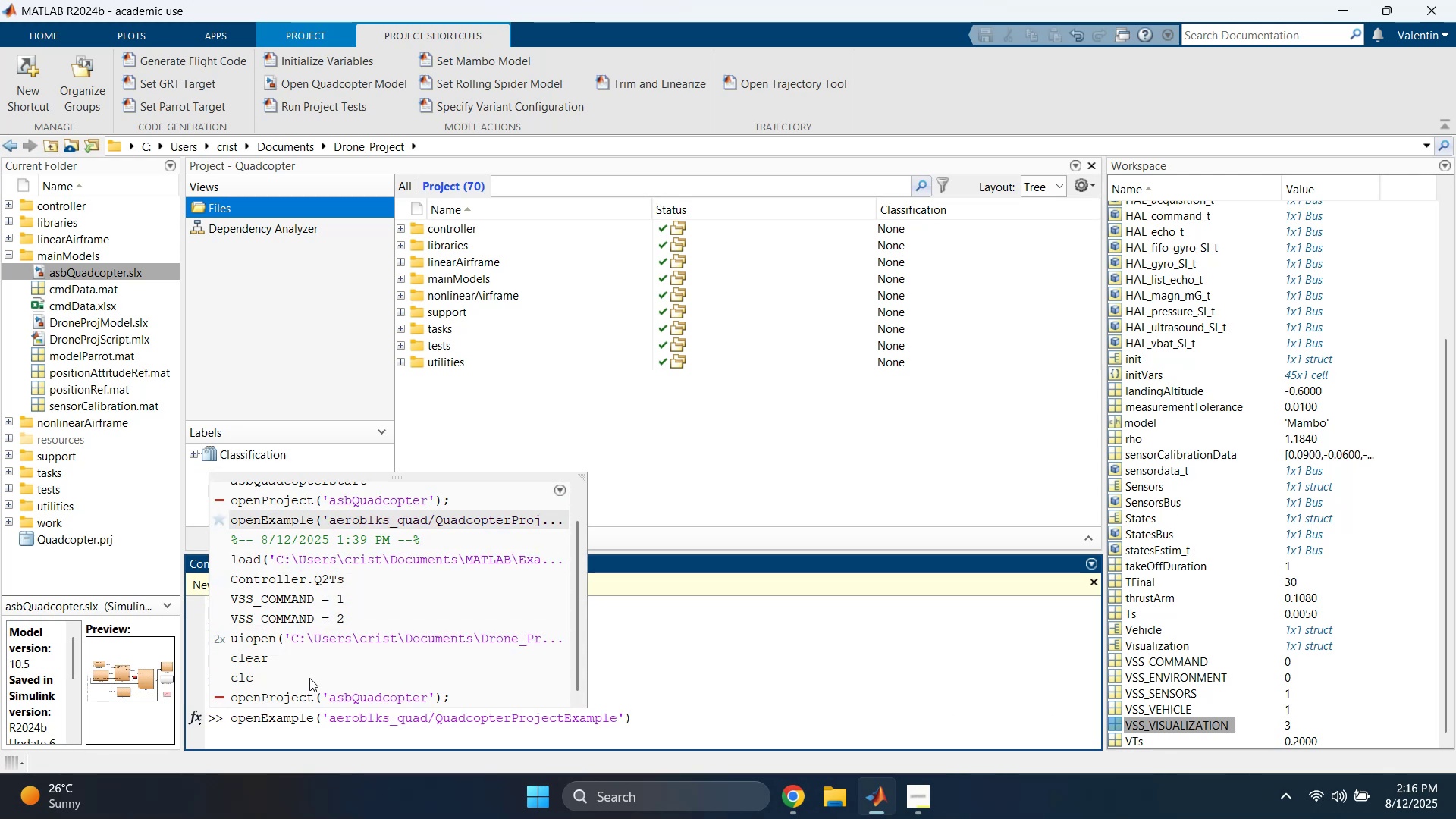 
key(Enter)
 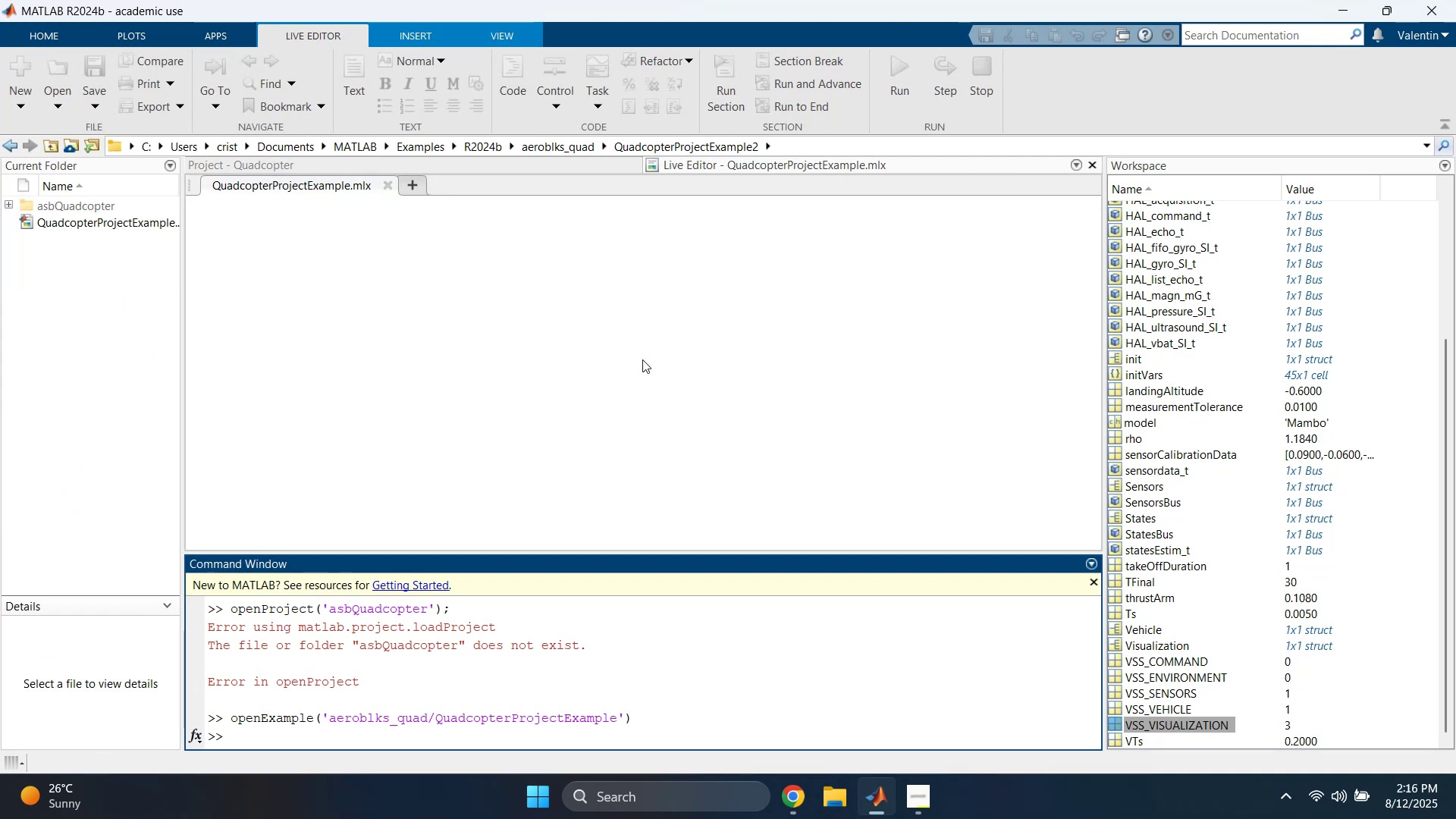 
wait(25.61)
 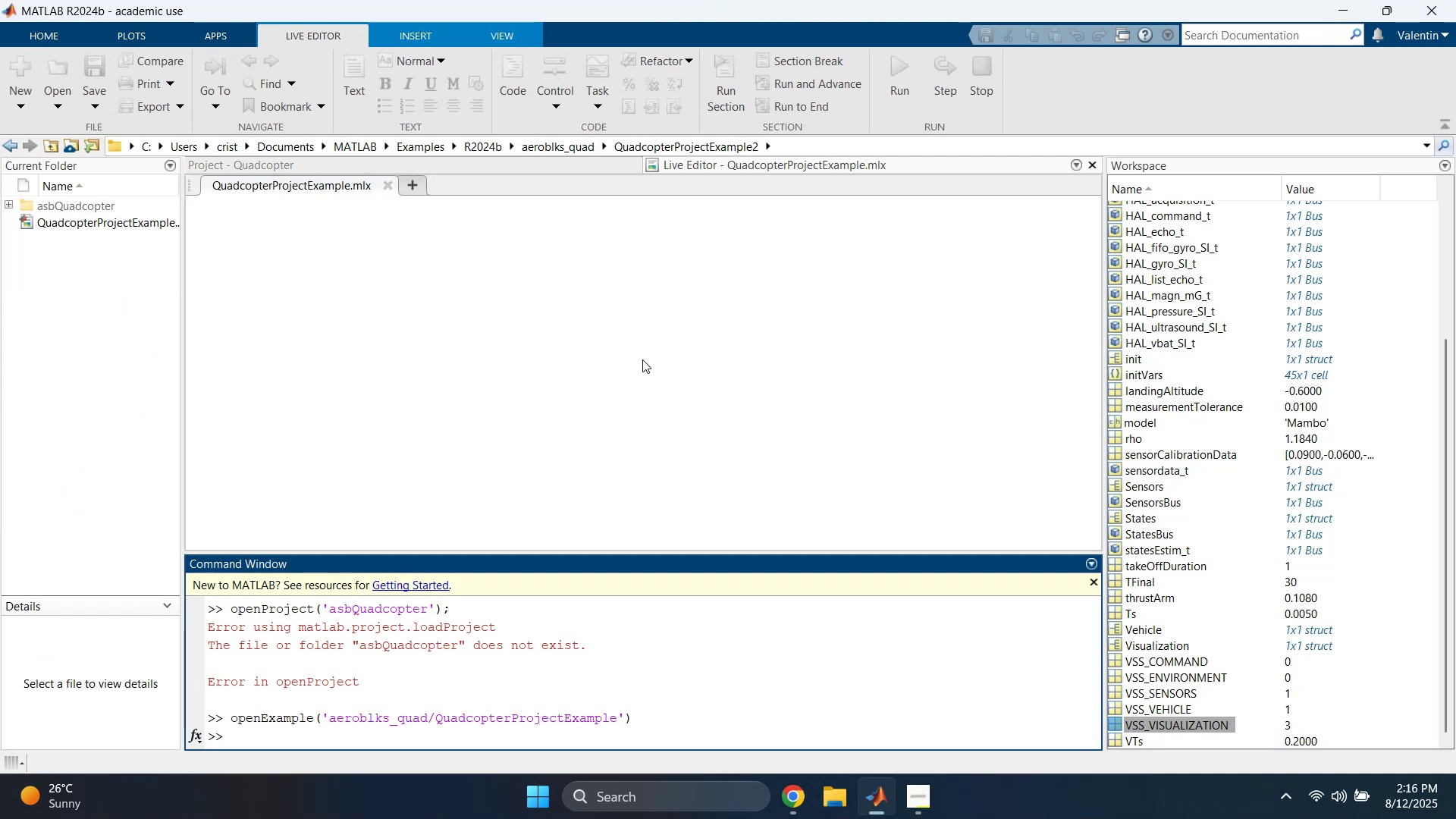 
scroll: coordinate [772, 435], scroll_direction: down, amount: 4.0
 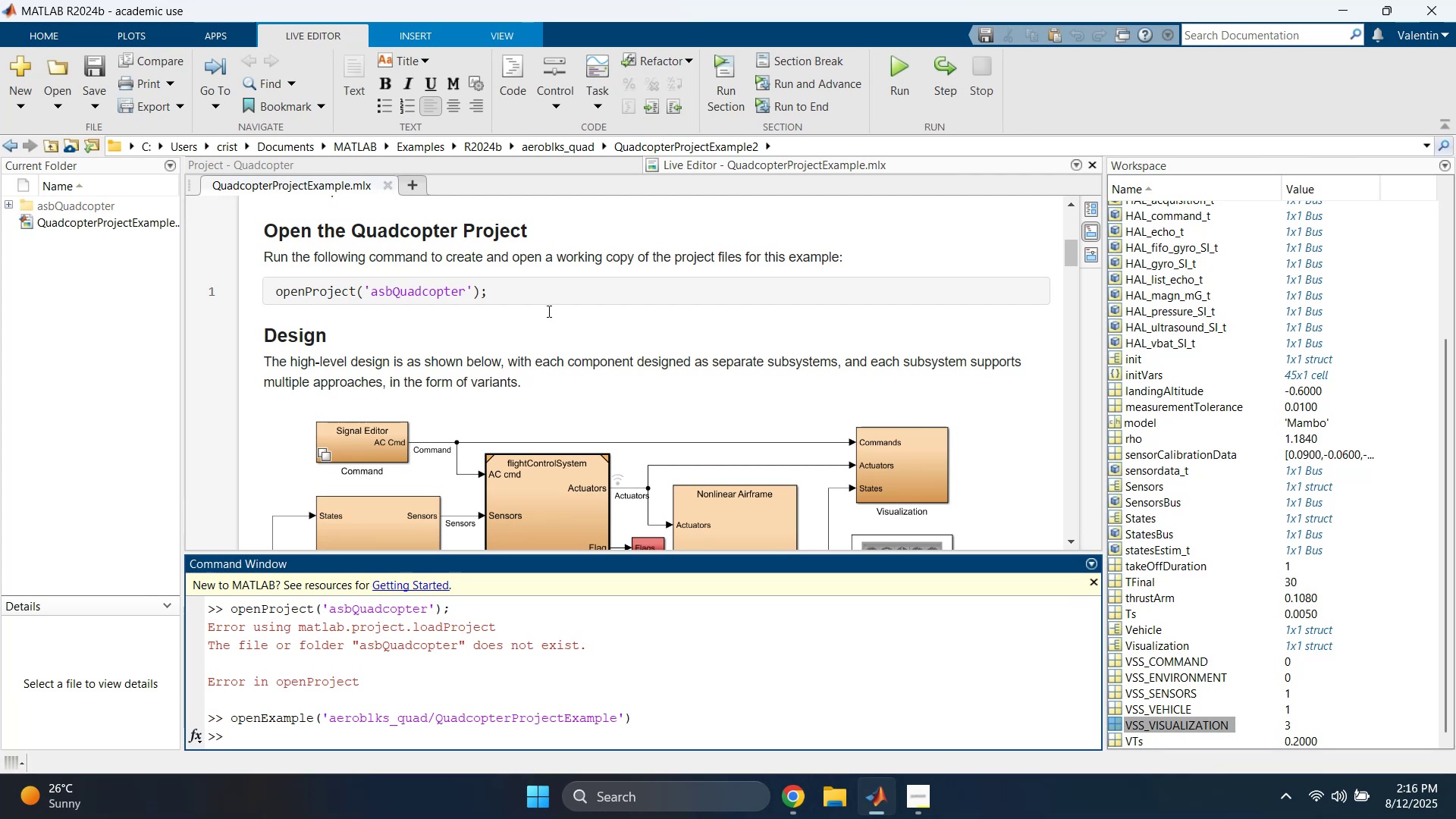 
left_click([526, 293])
 